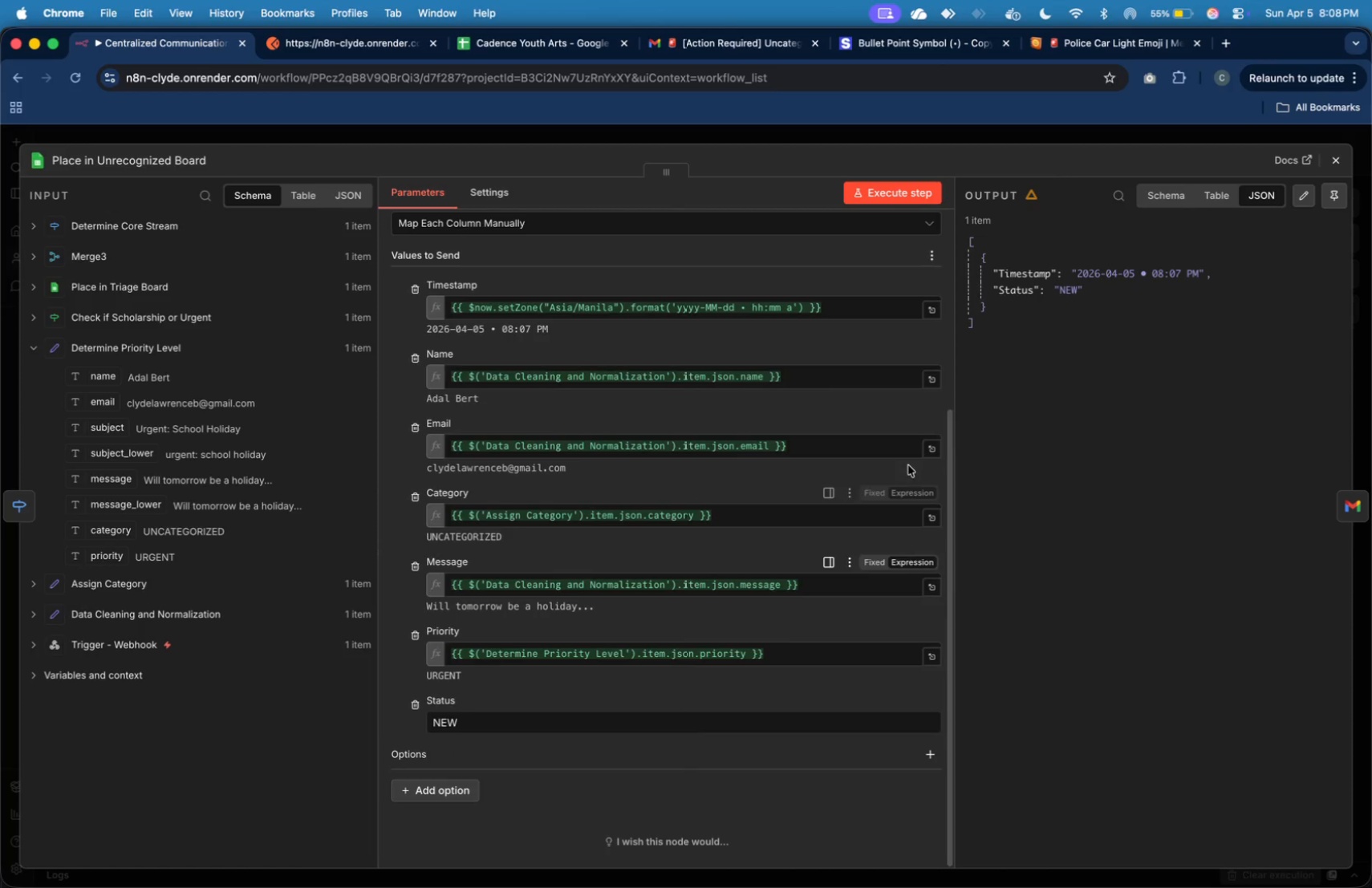 
scroll: coordinate [940, 441], scroll_direction: up, amount: 23.0
 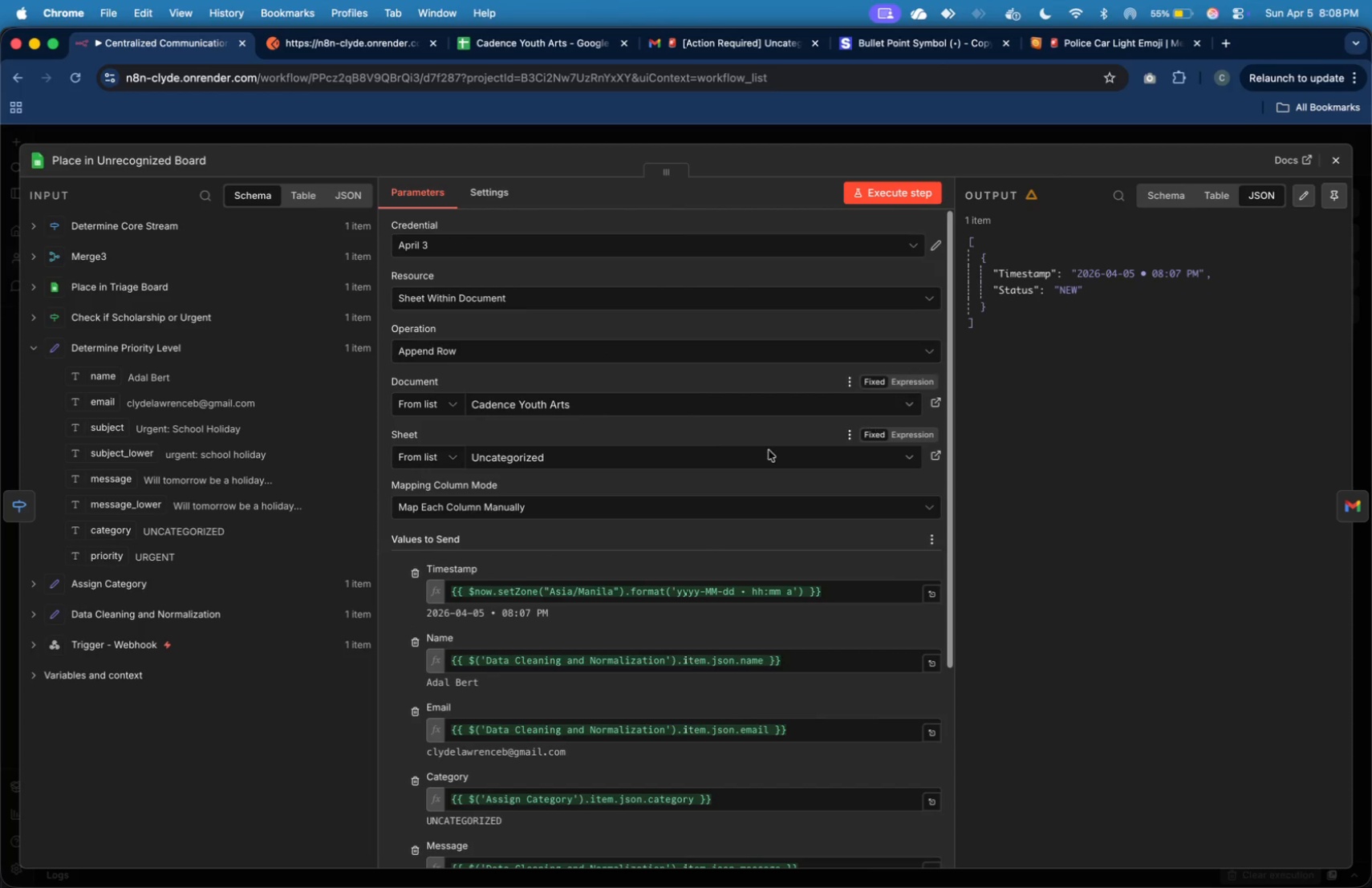 
scroll: coordinate [574, 443], scroll_direction: down, amount: 13.0
 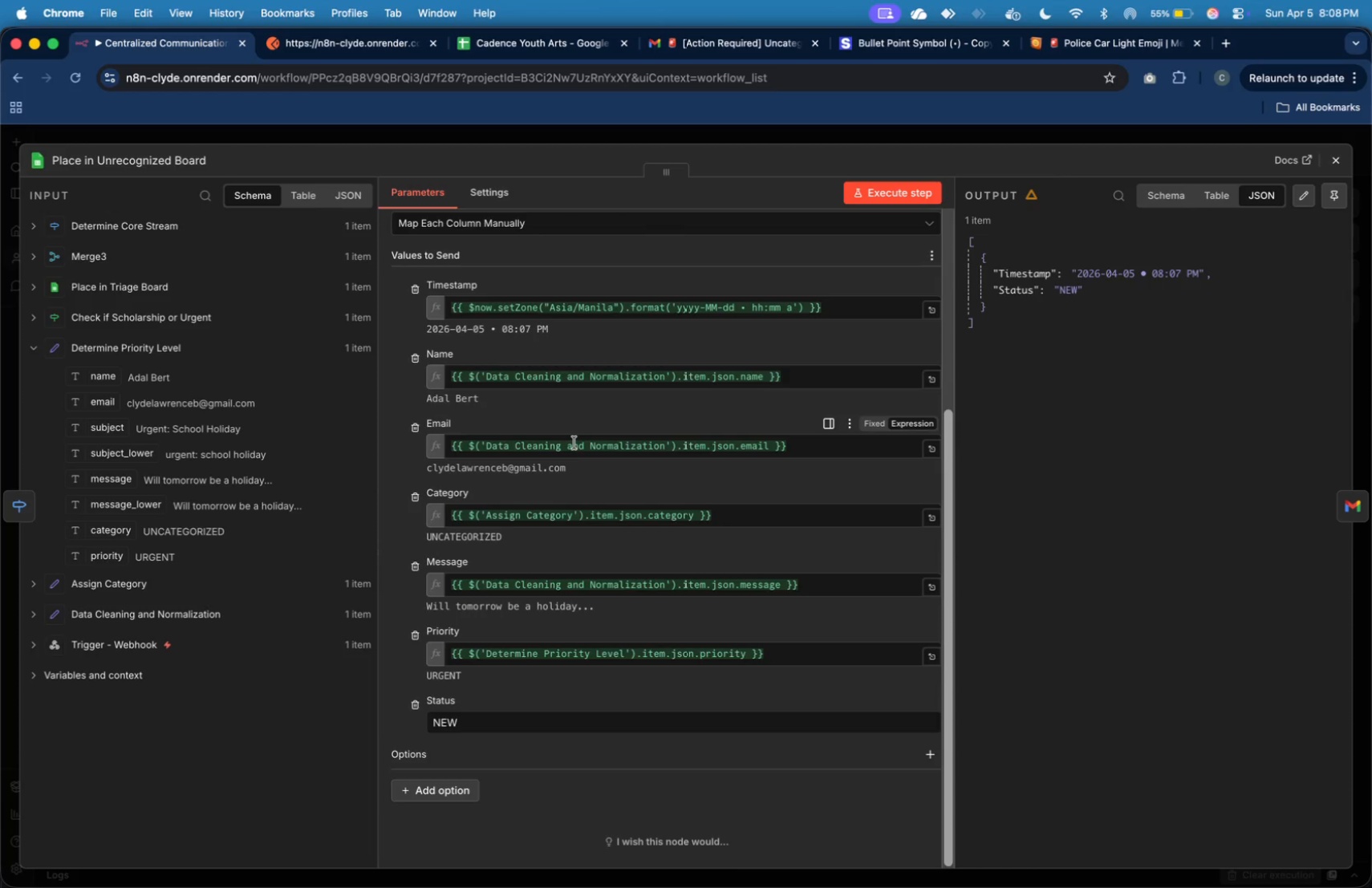 
wait(13.29)
 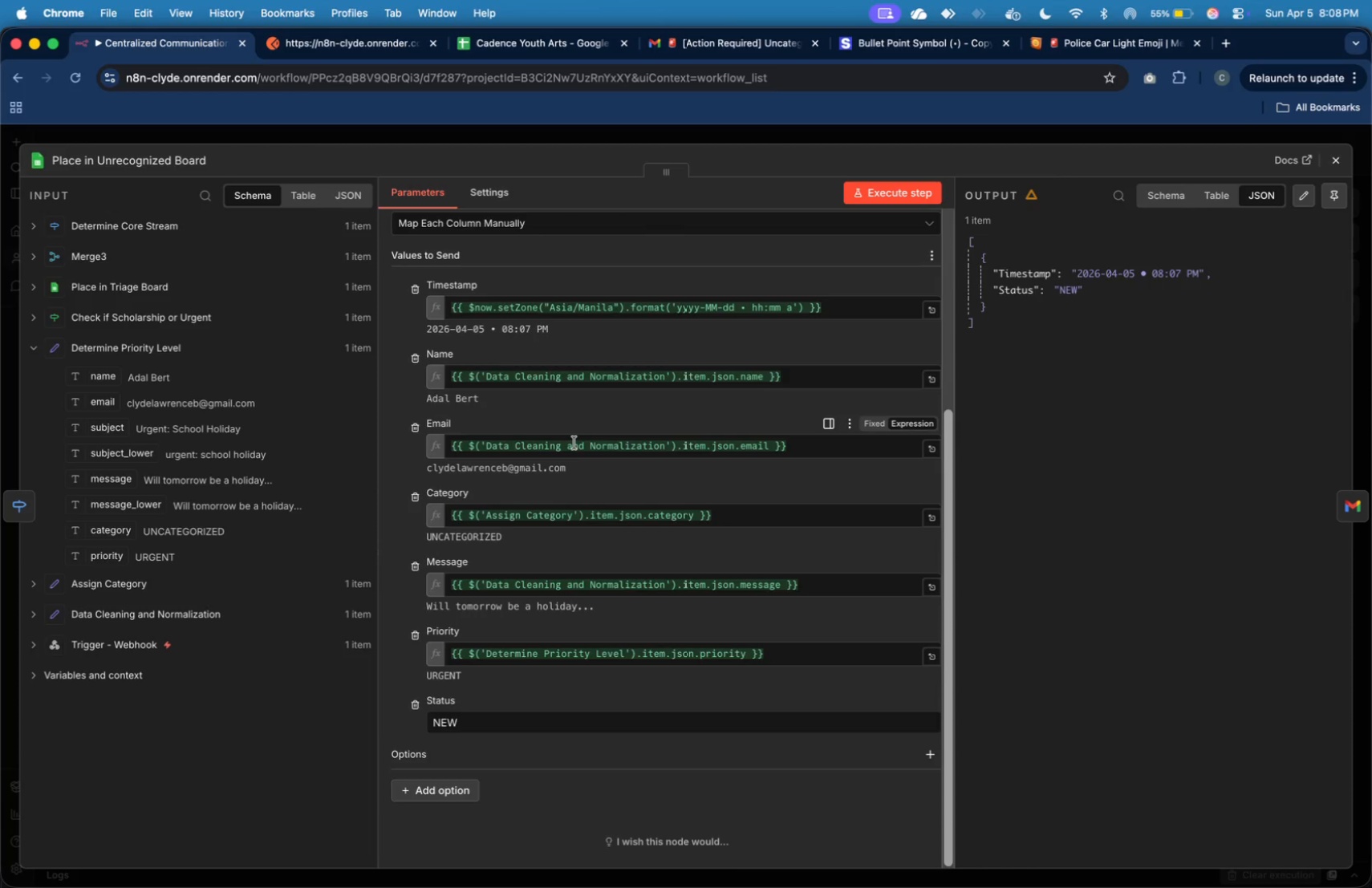 
left_click([1329, 166])
 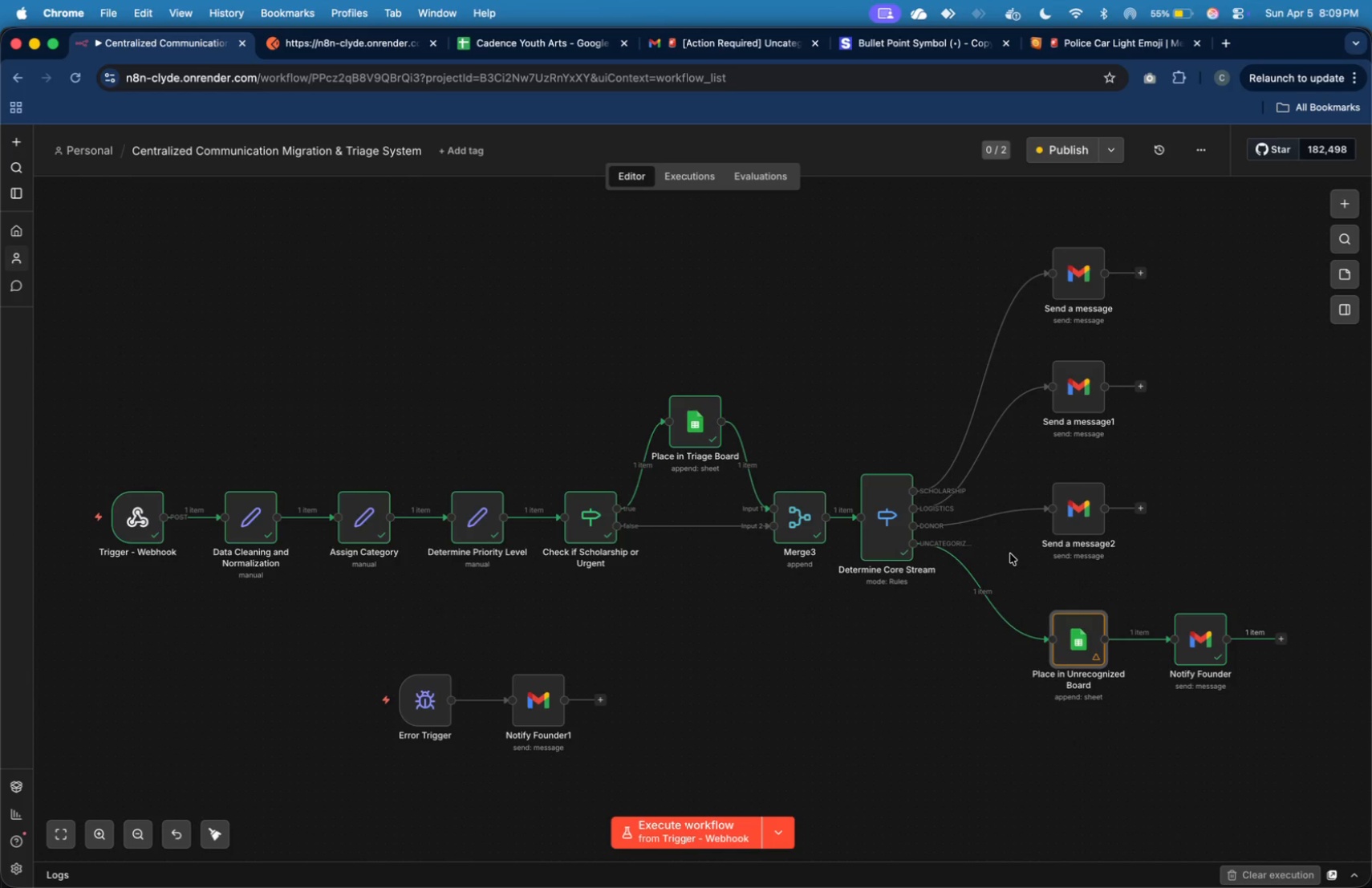 
wait(8.38)
 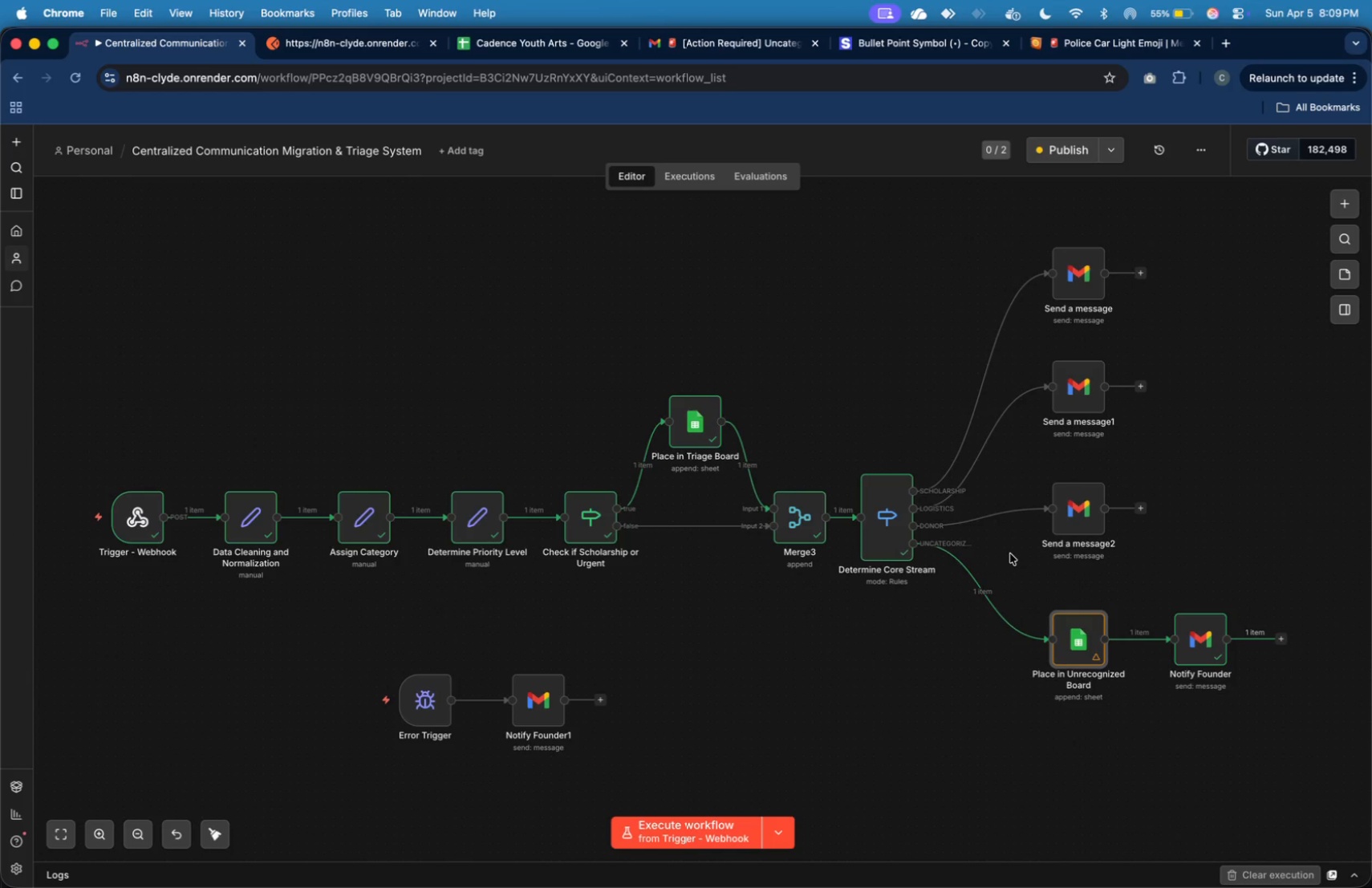 
double_click([704, 430])
 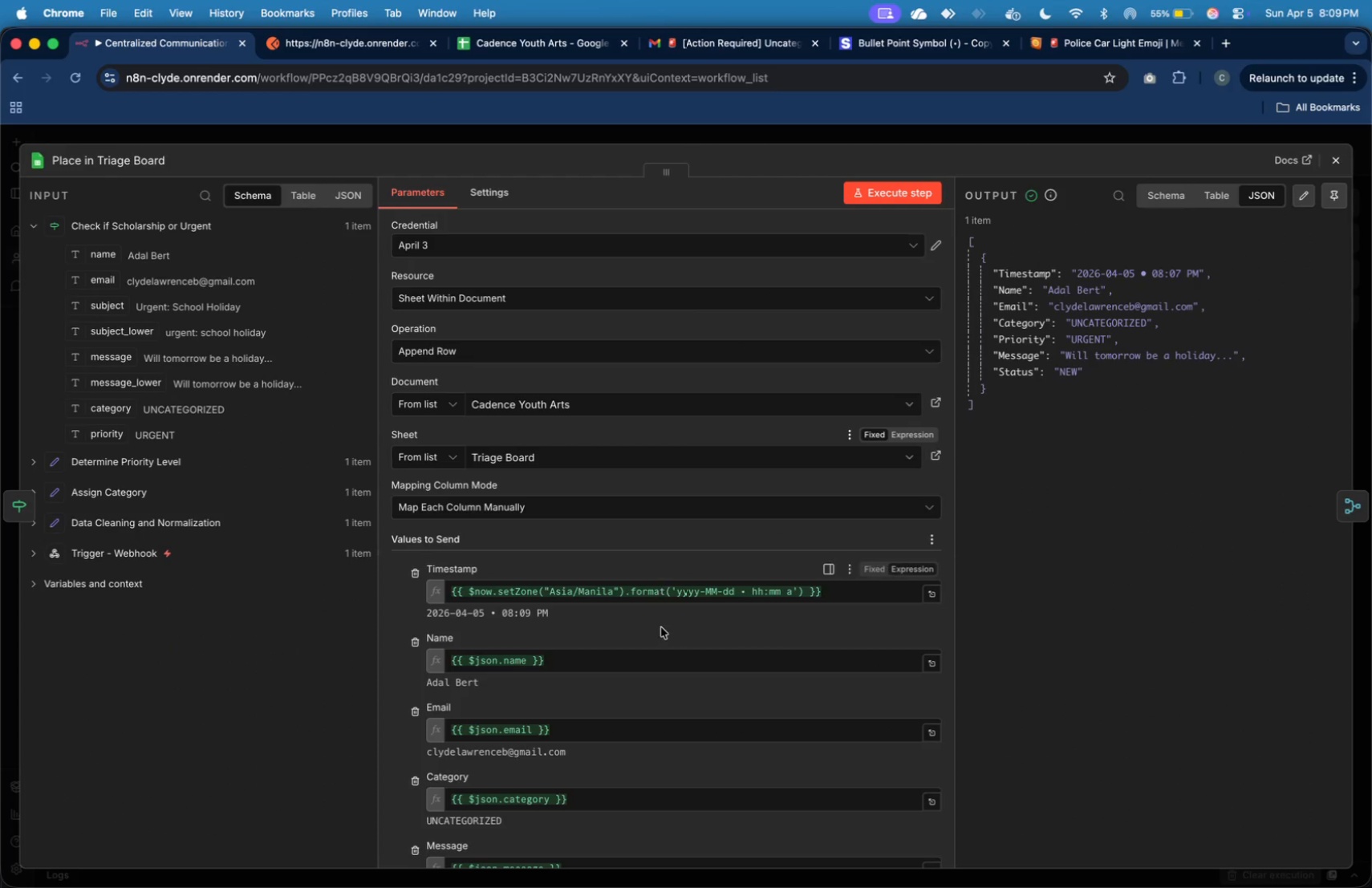 
scroll: coordinate [687, 674], scroll_direction: down, amount: 21.0
 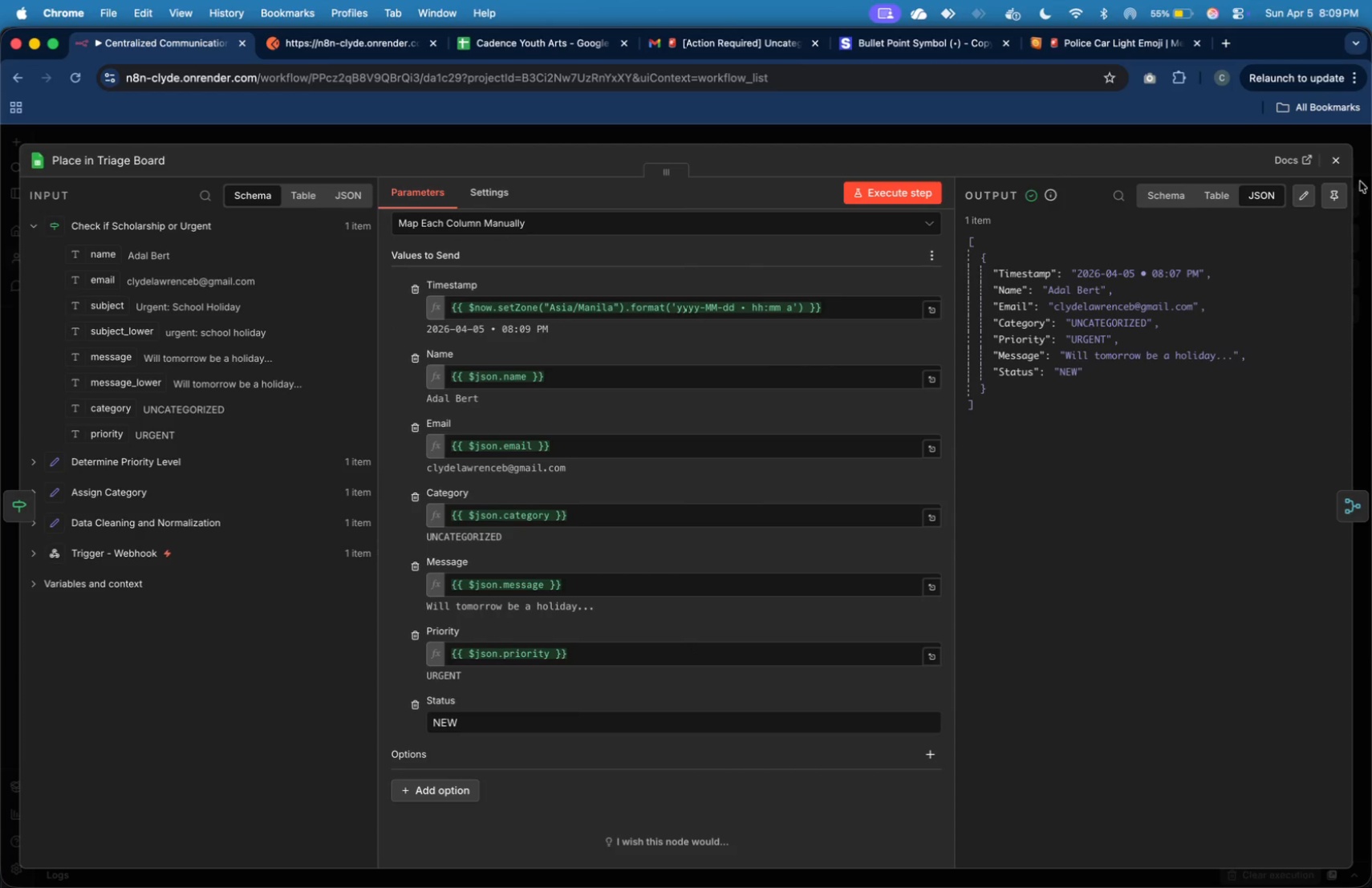 
left_click([1343, 164])
 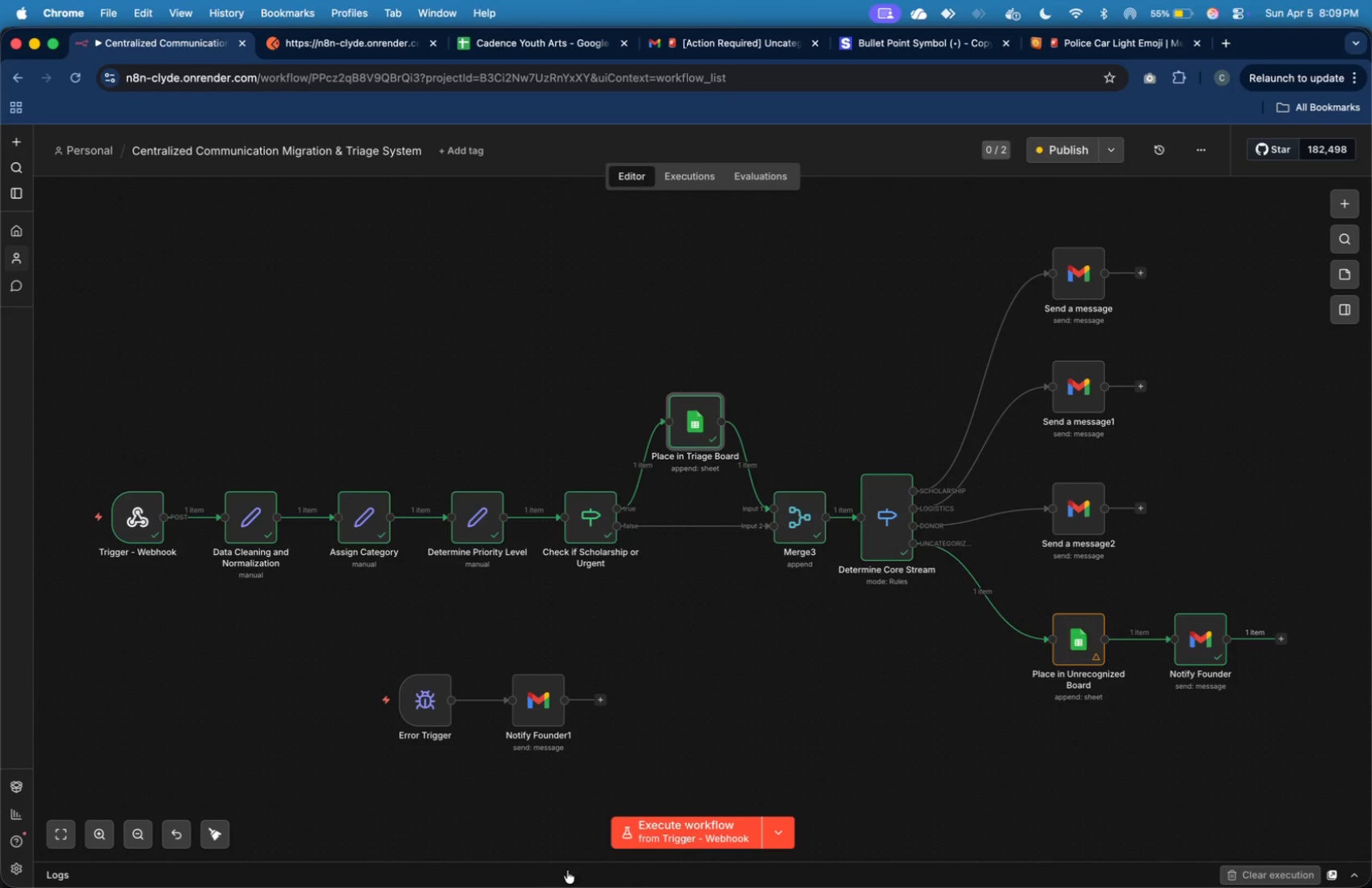 
left_click([666, 845])
 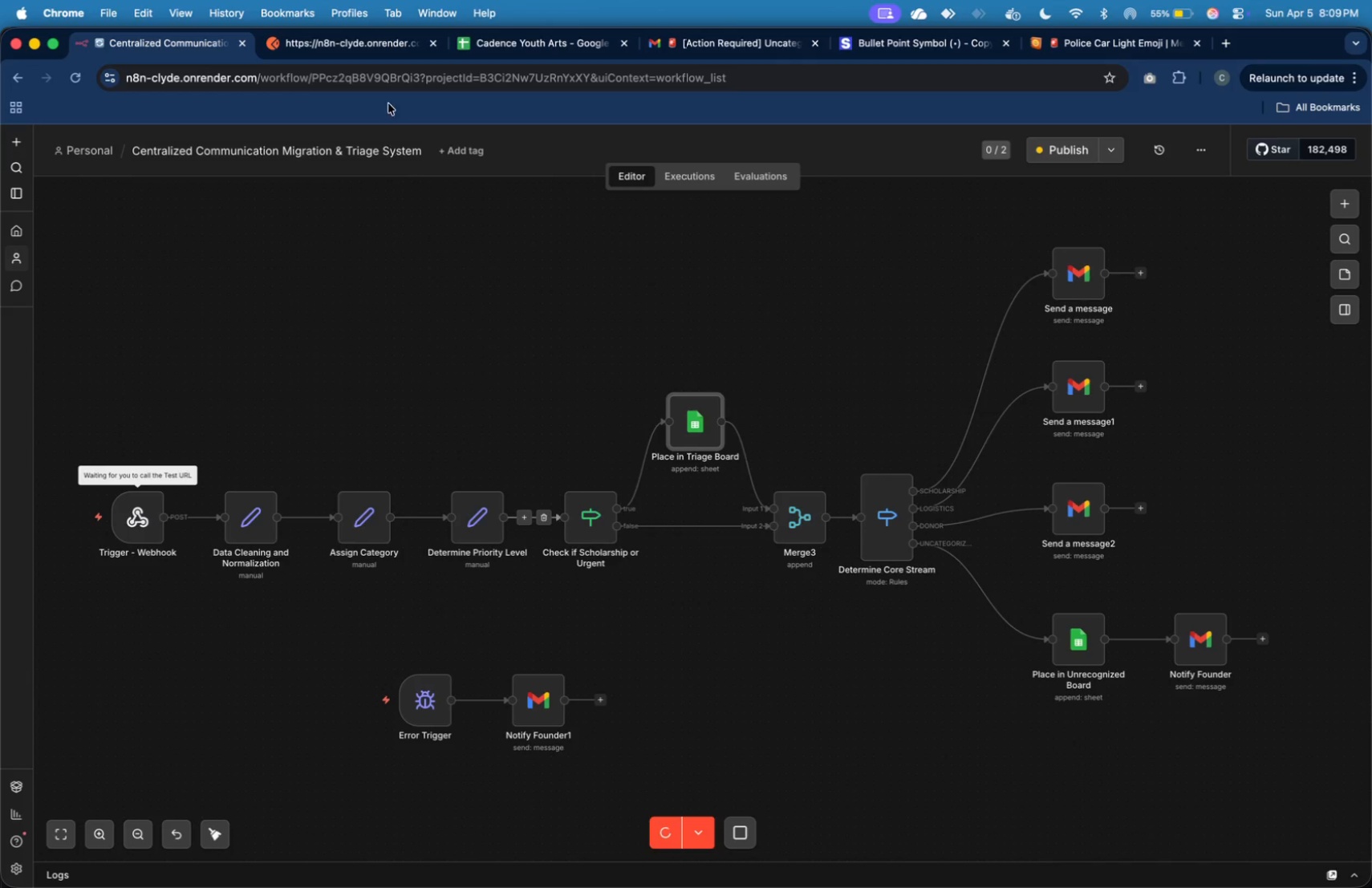 
left_click([384, 46])
 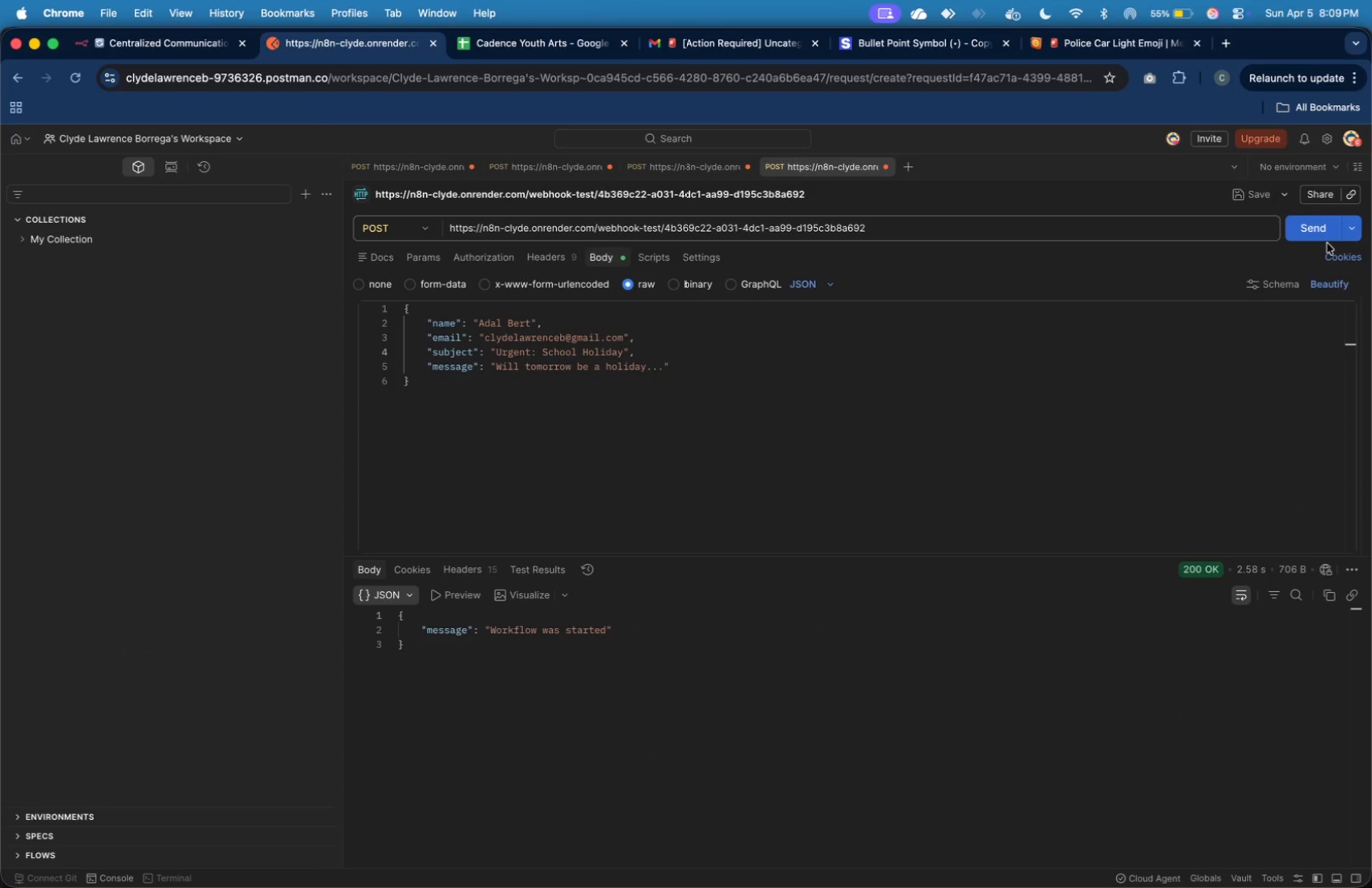 
double_click([1321, 234])
 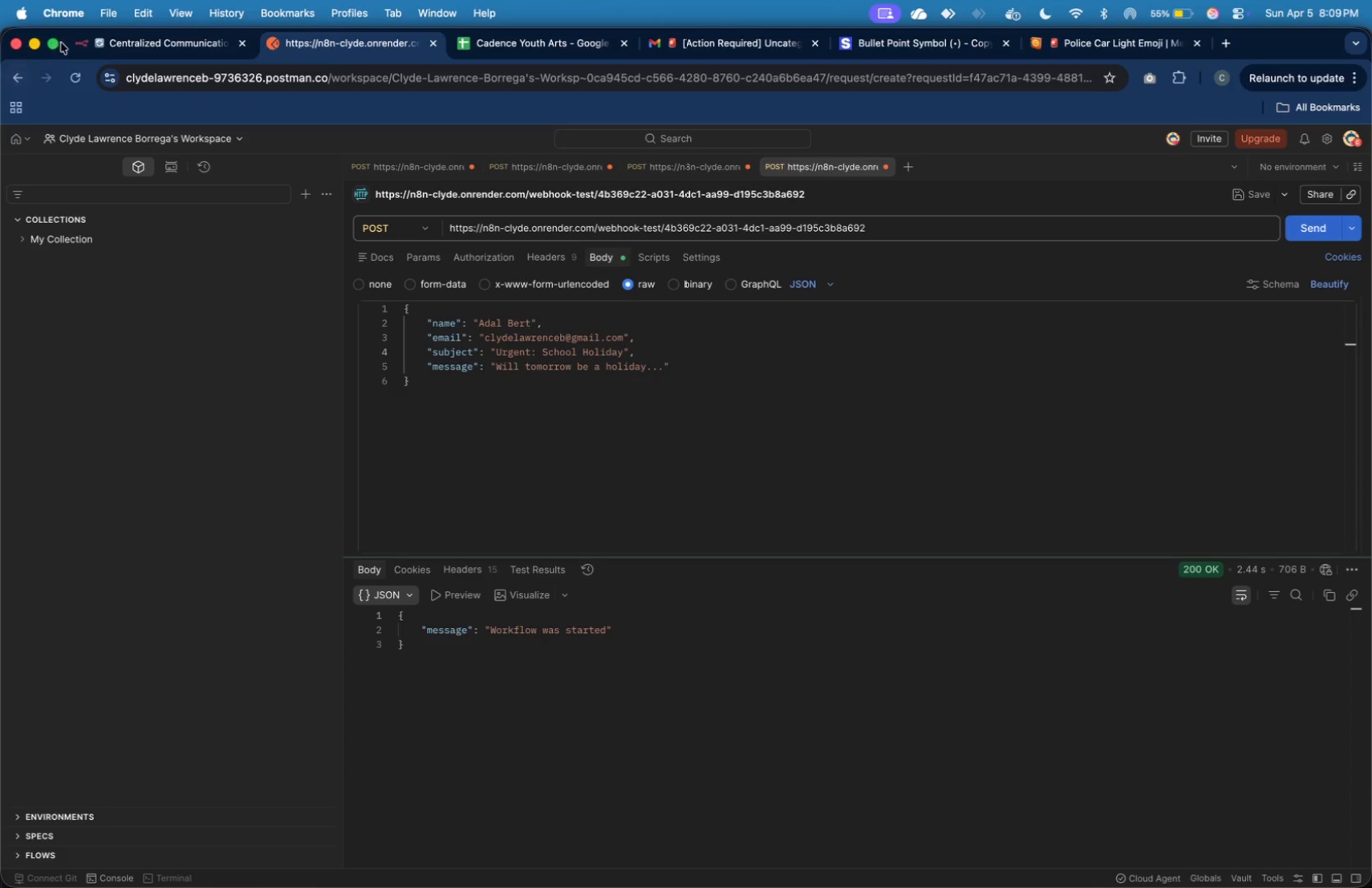 
left_click([137, 44])
 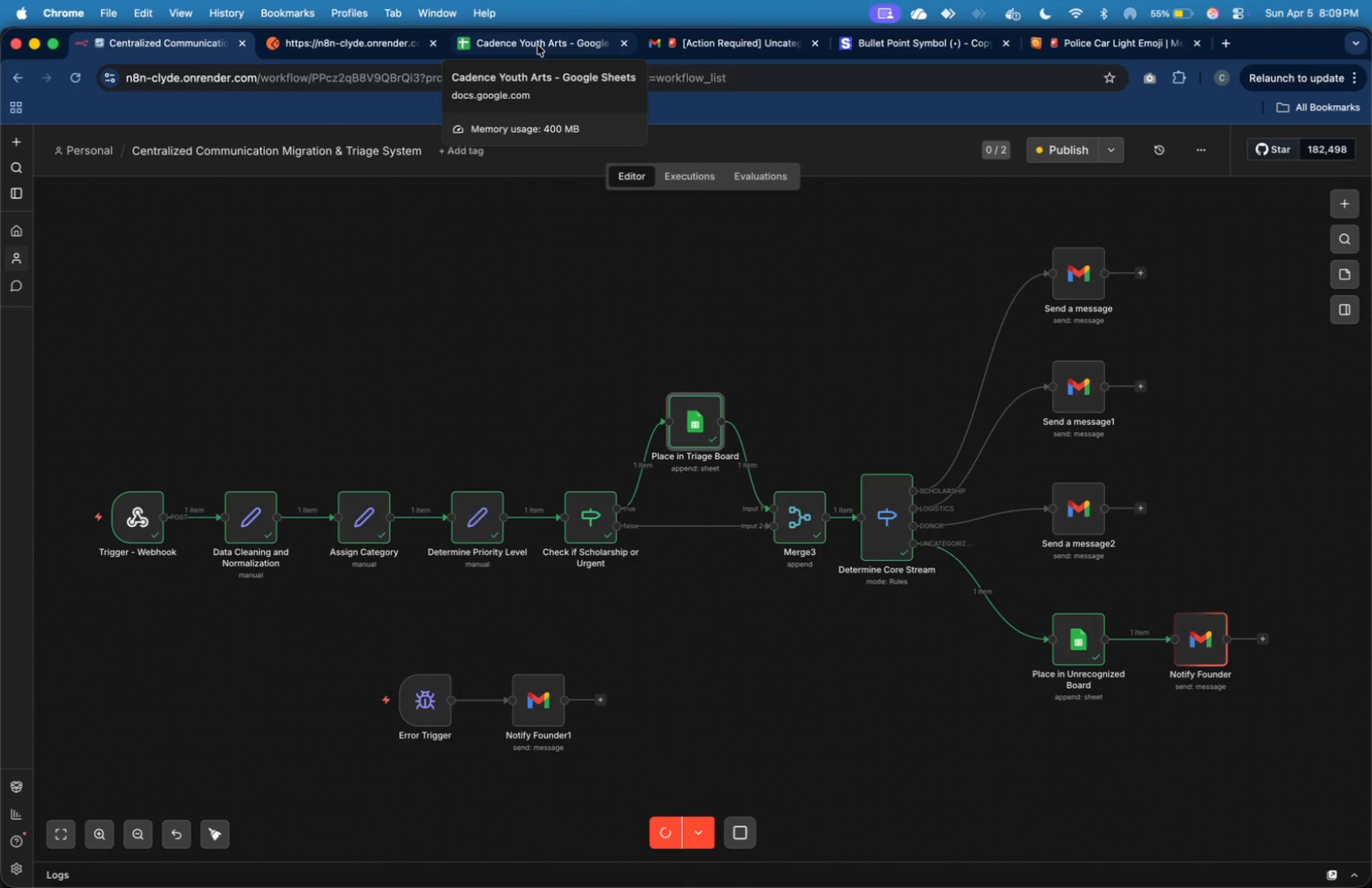 
wait(7.22)
 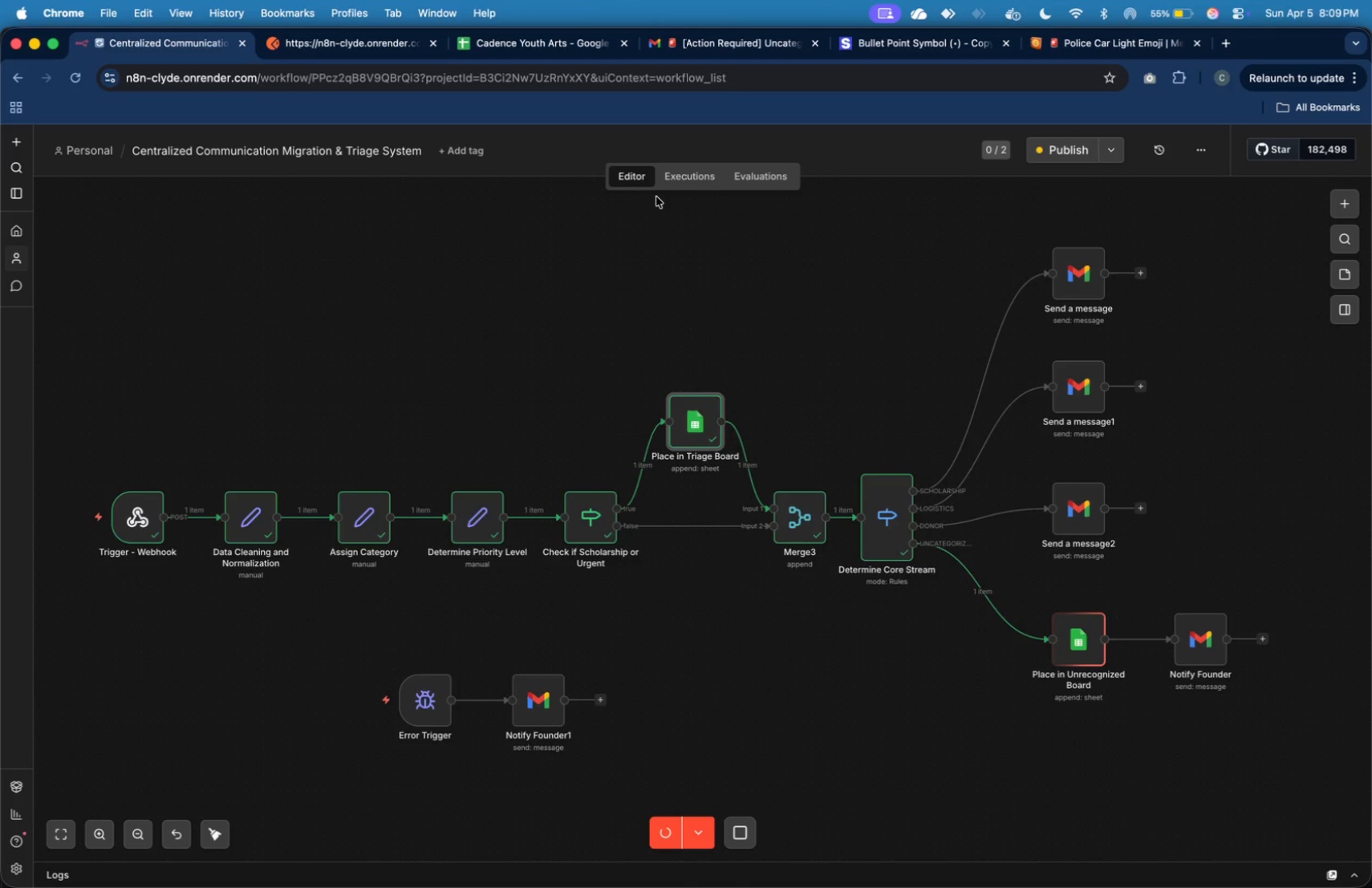 
left_click([538, 45])
 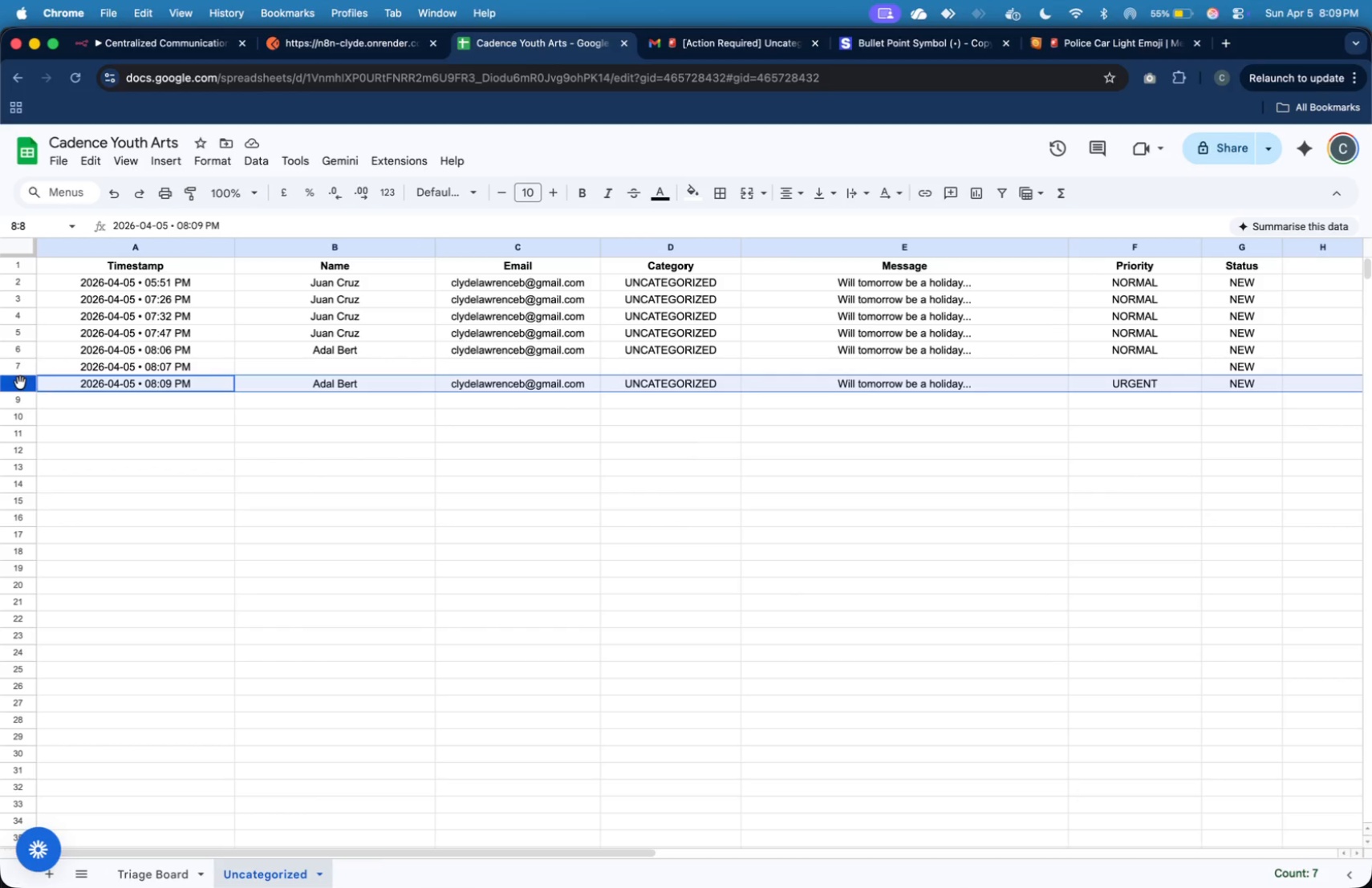 
left_click([20, 365])
 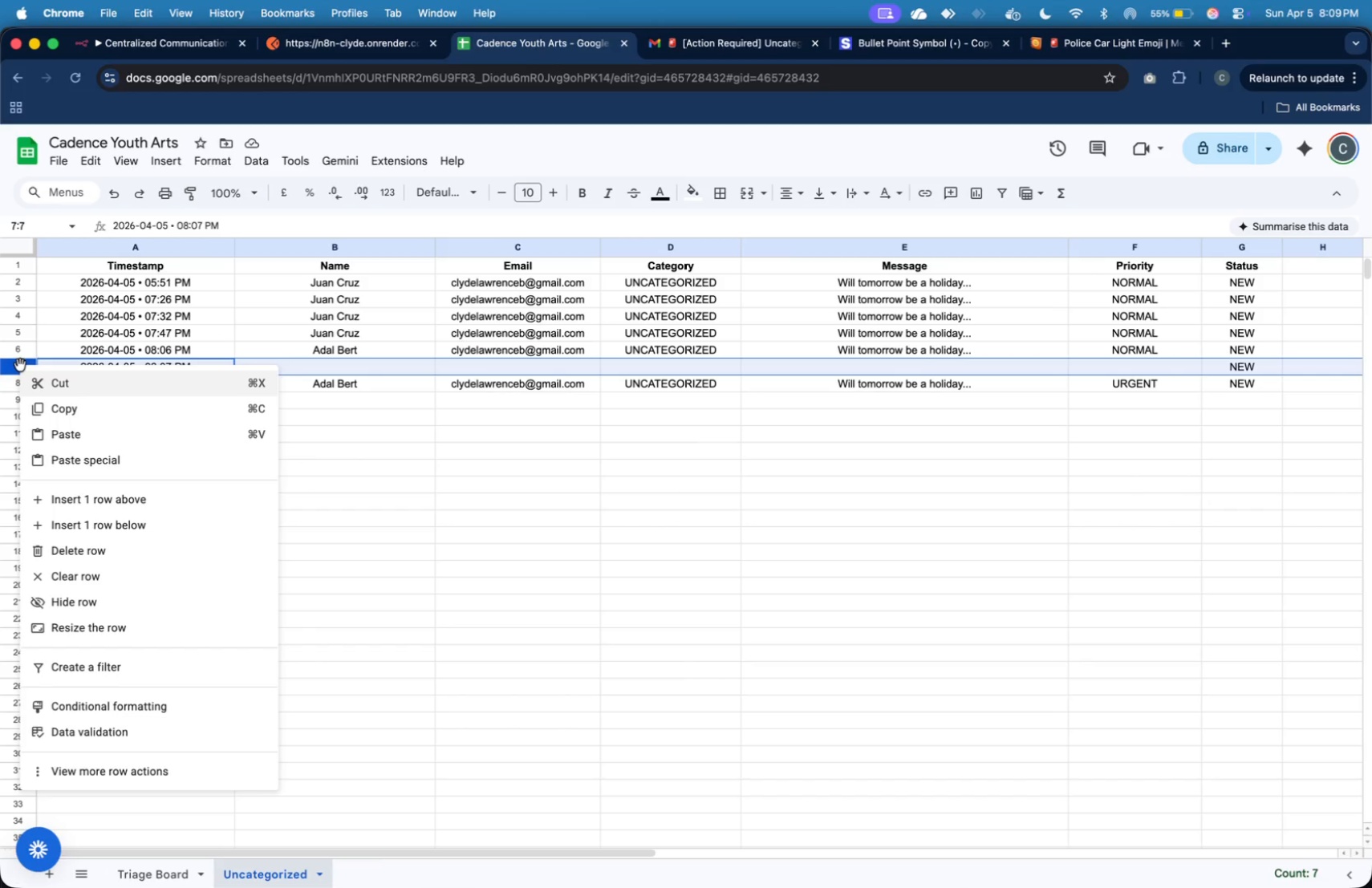 
right_click([20, 365])
 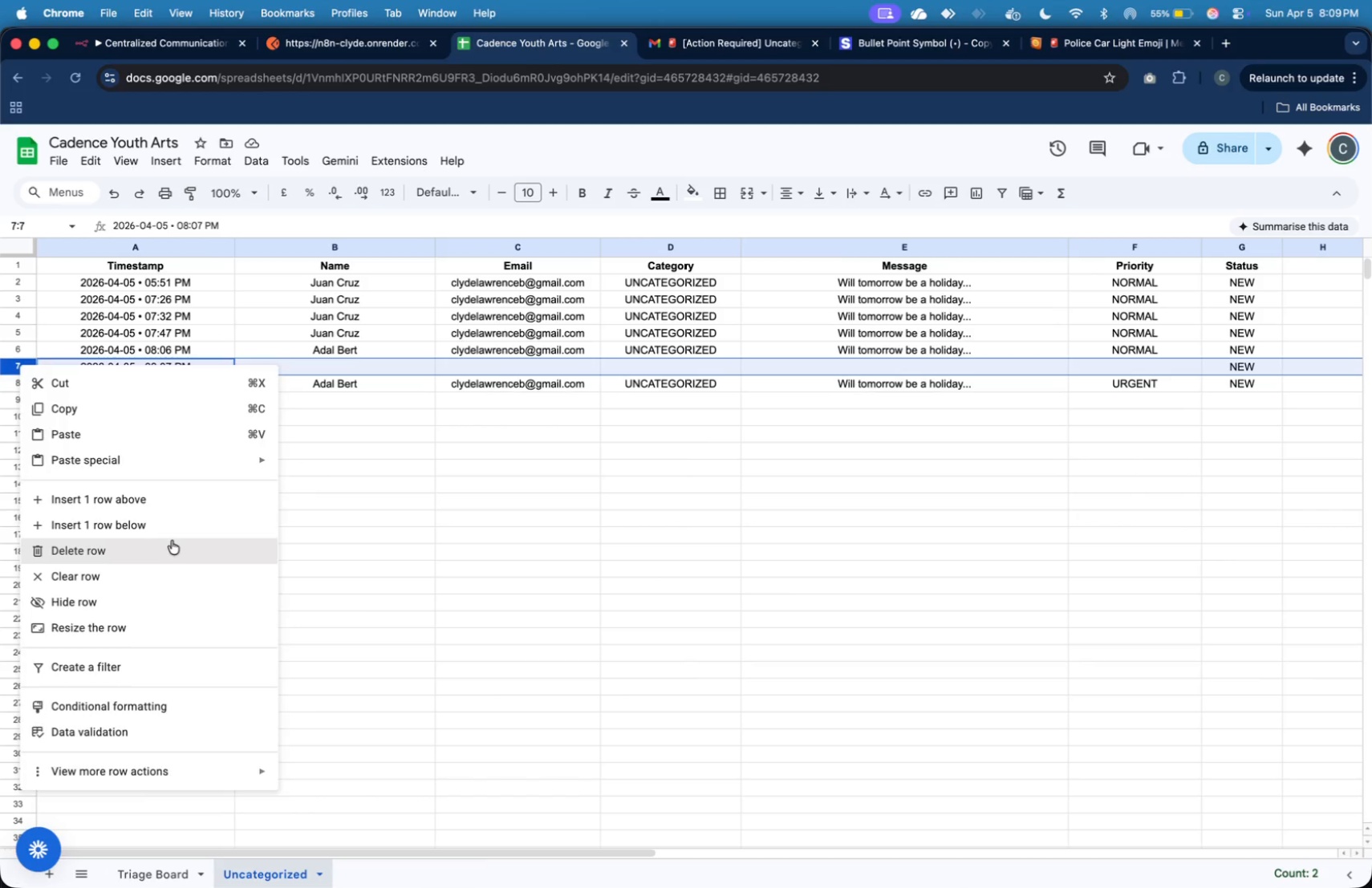 
left_click([178, 460])
 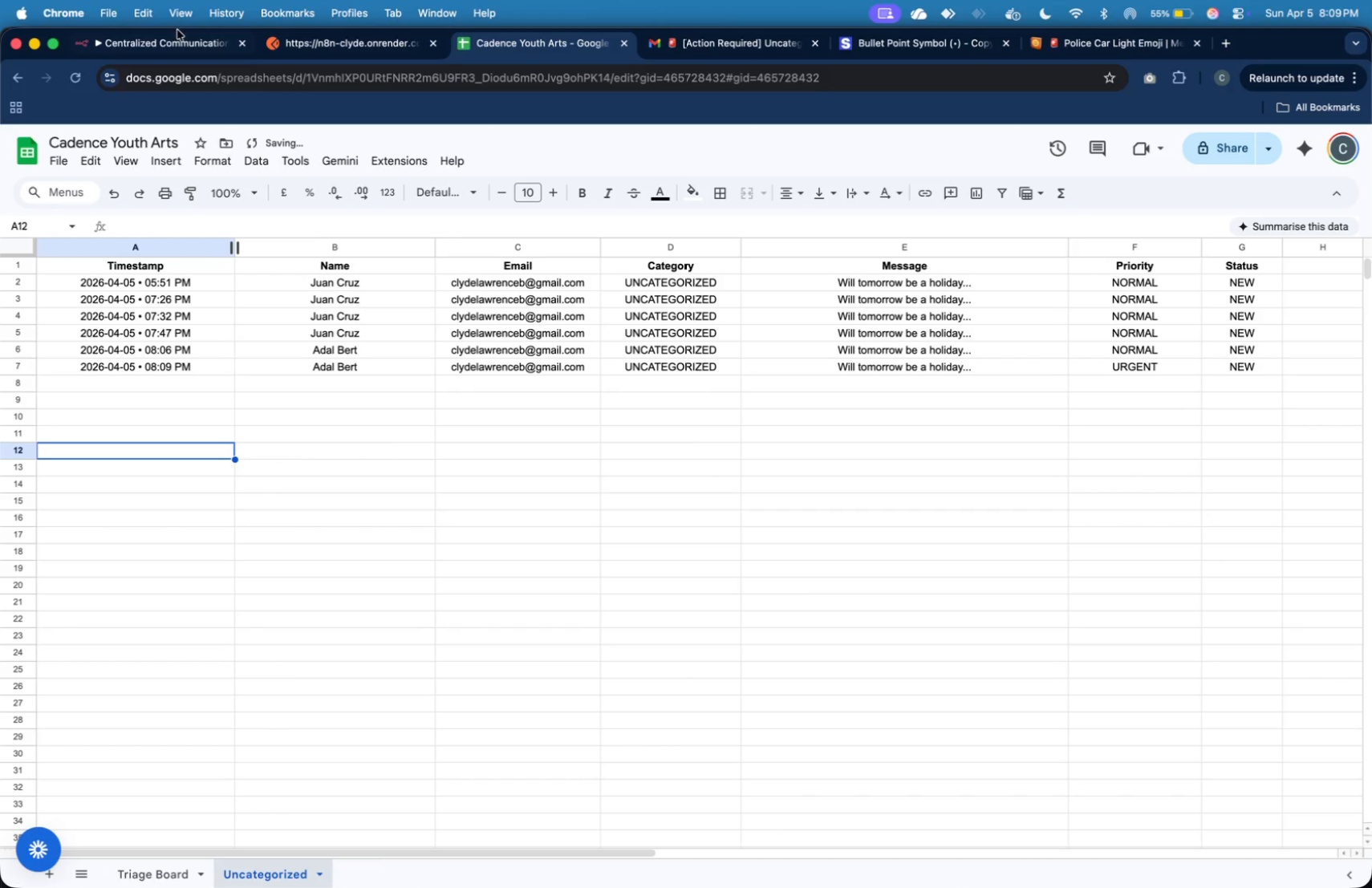 
left_click([180, 39])
 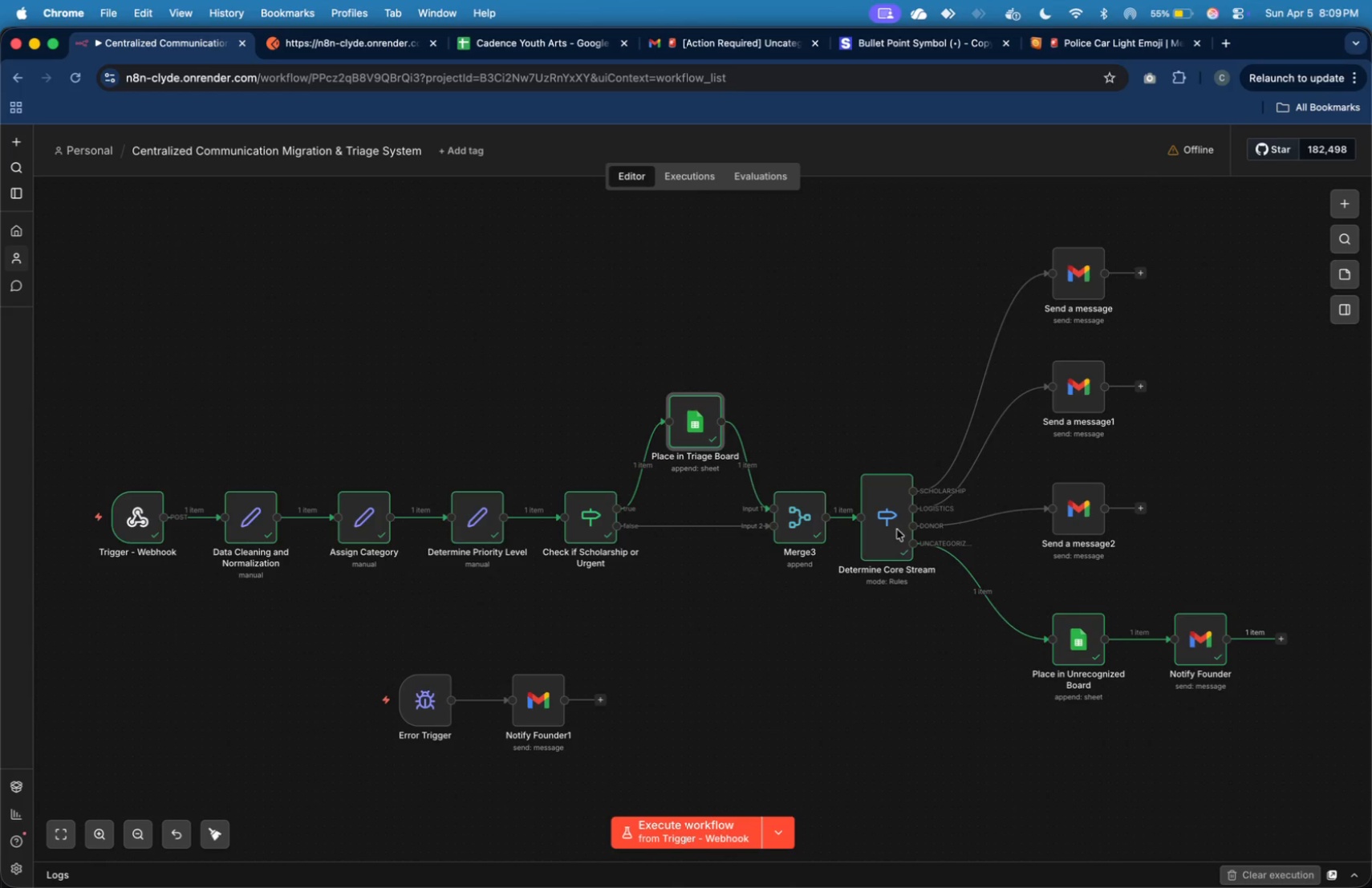 
wait(5.73)
 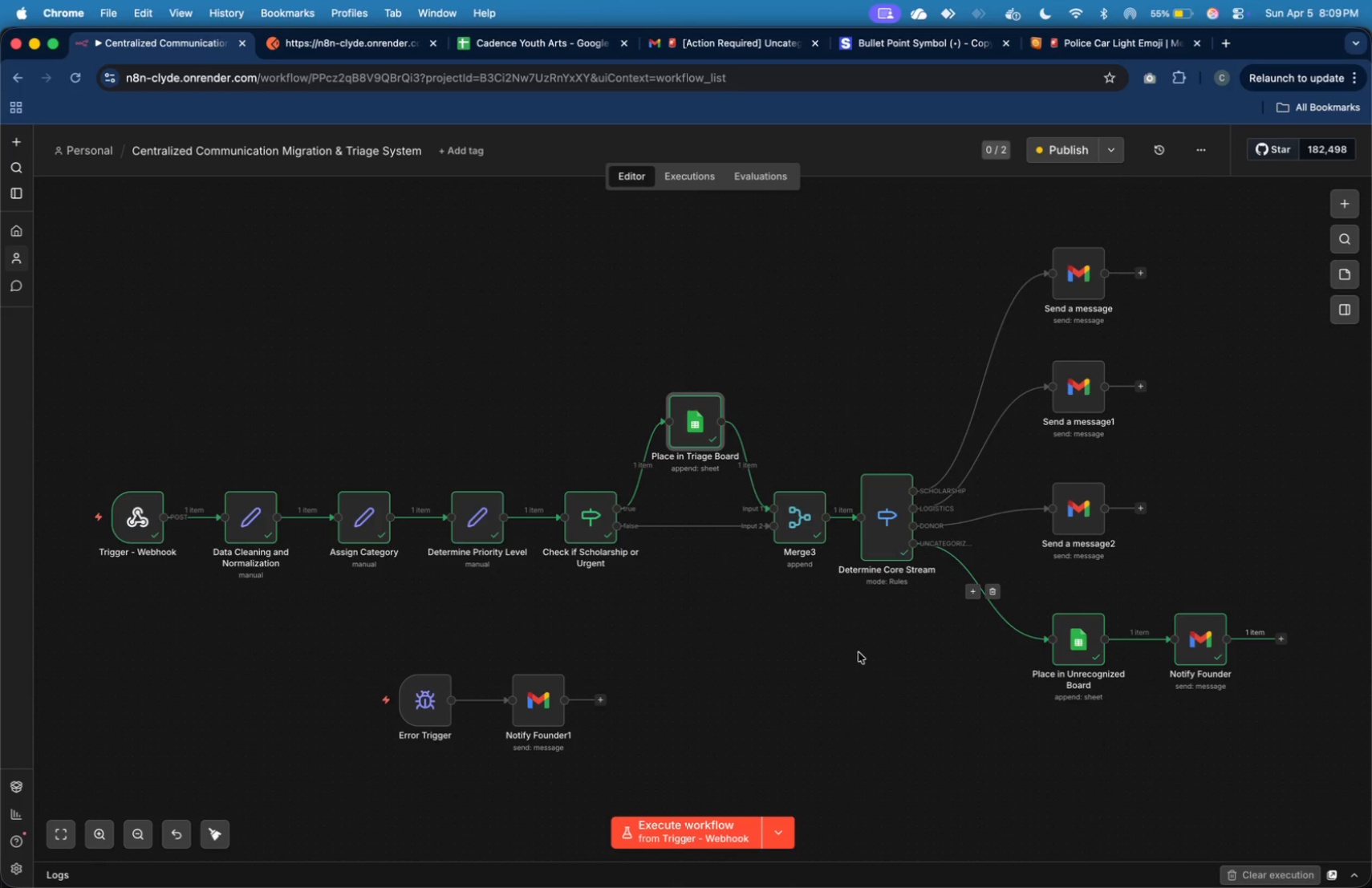 
left_click([381, 45])
 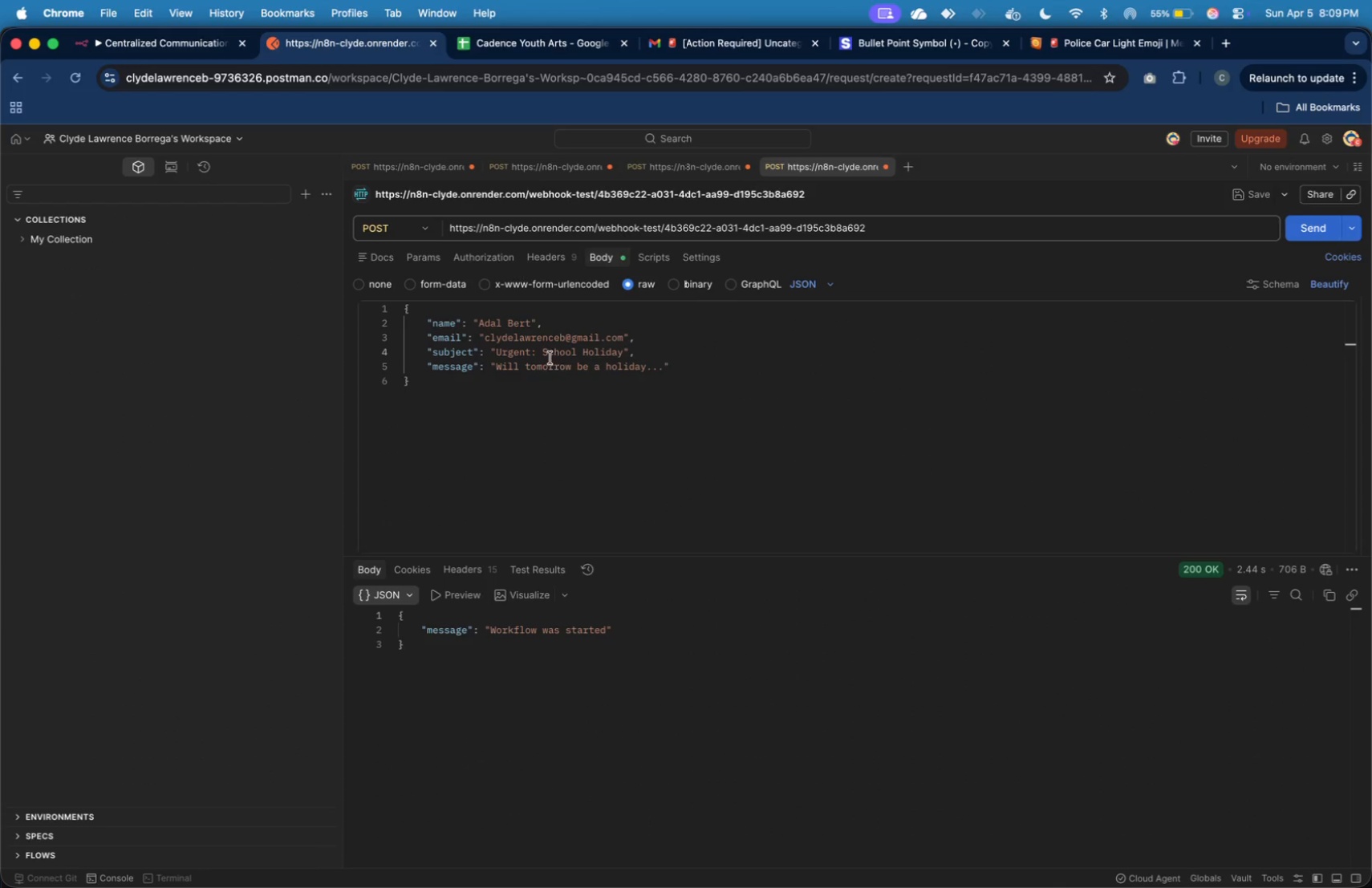 
left_click_drag(start_coordinate=[545, 353], to_coordinate=[502, 356])
 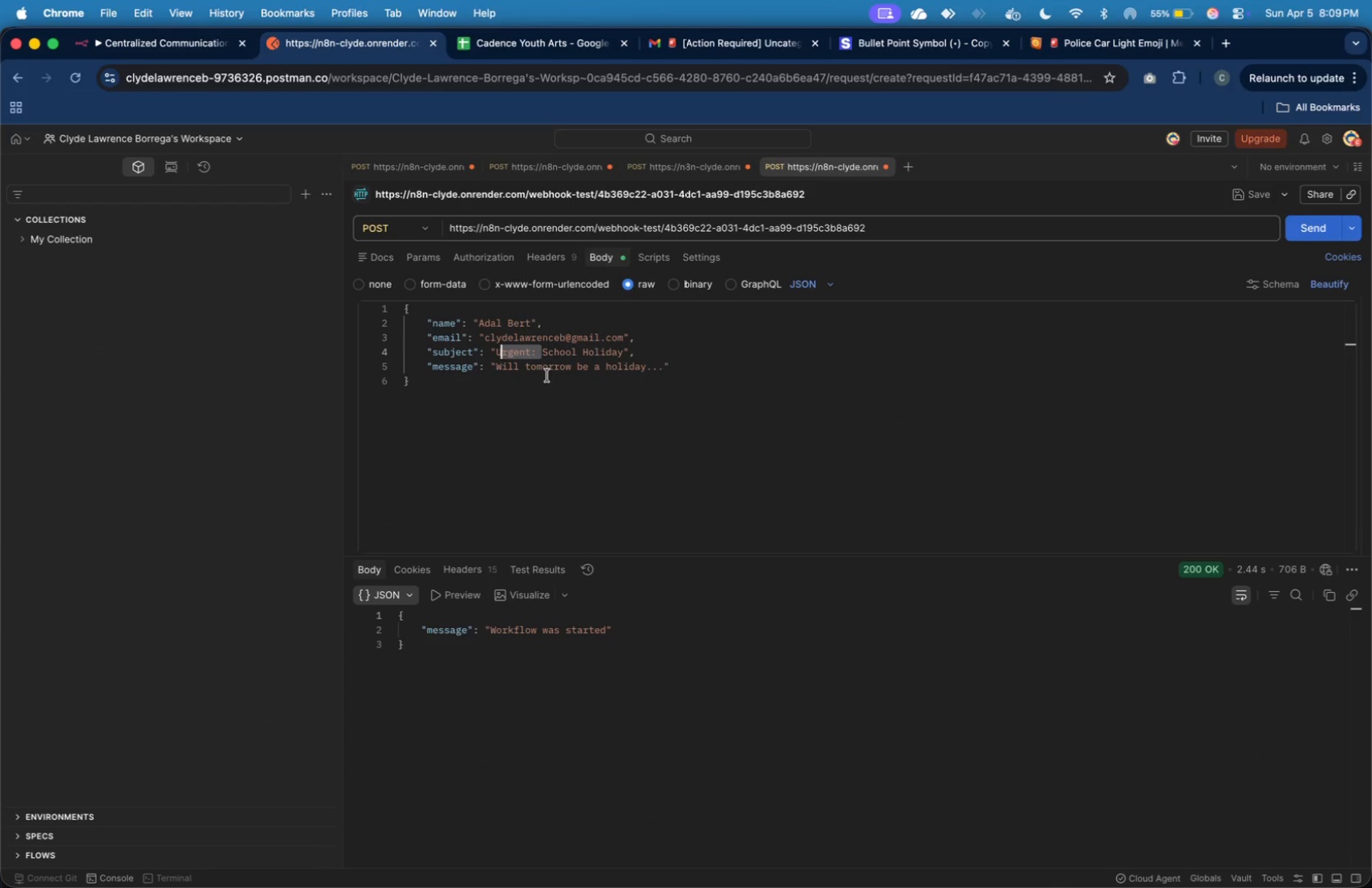 
key(Backspace)
 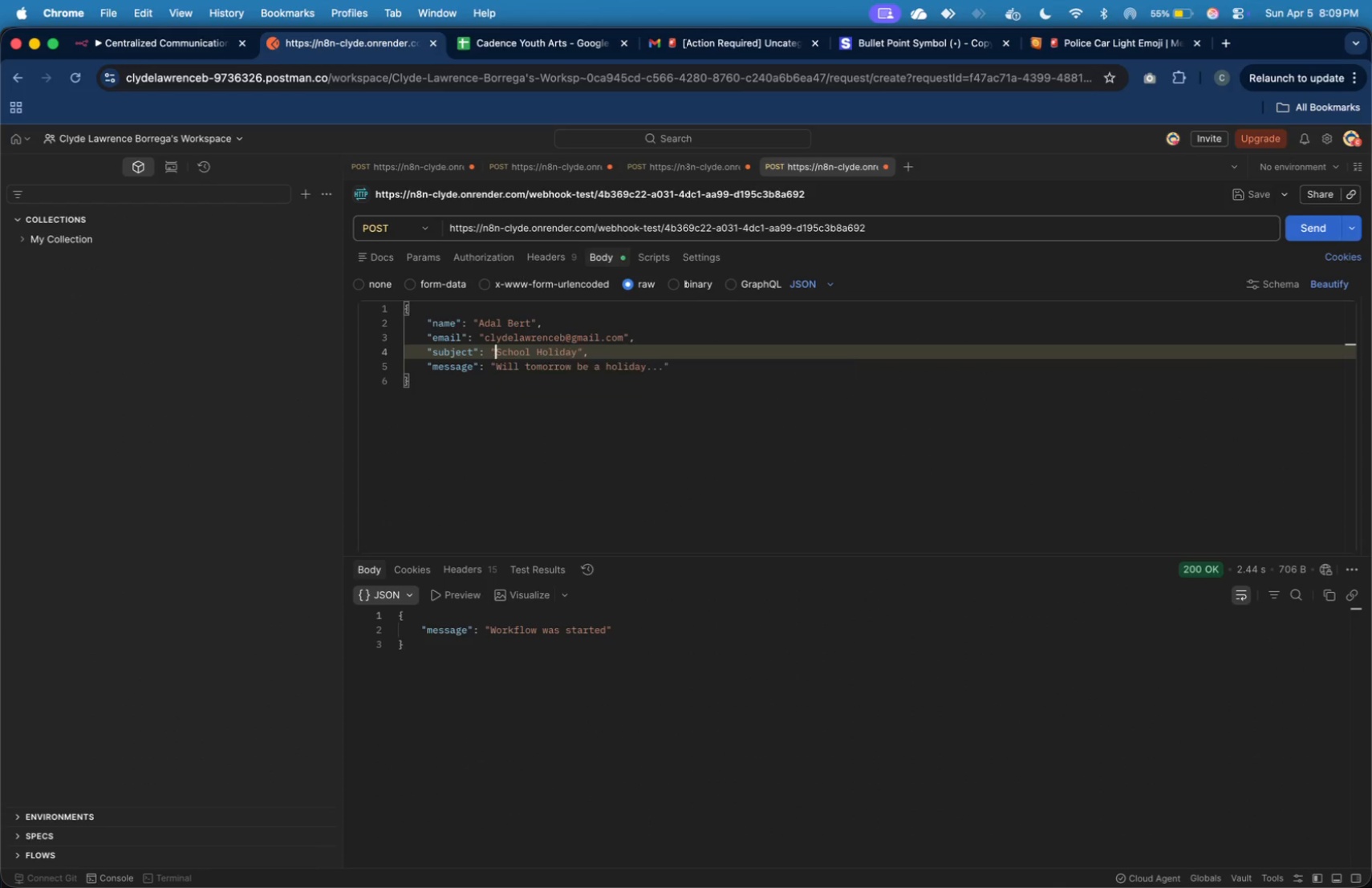 
key(Backspace)
 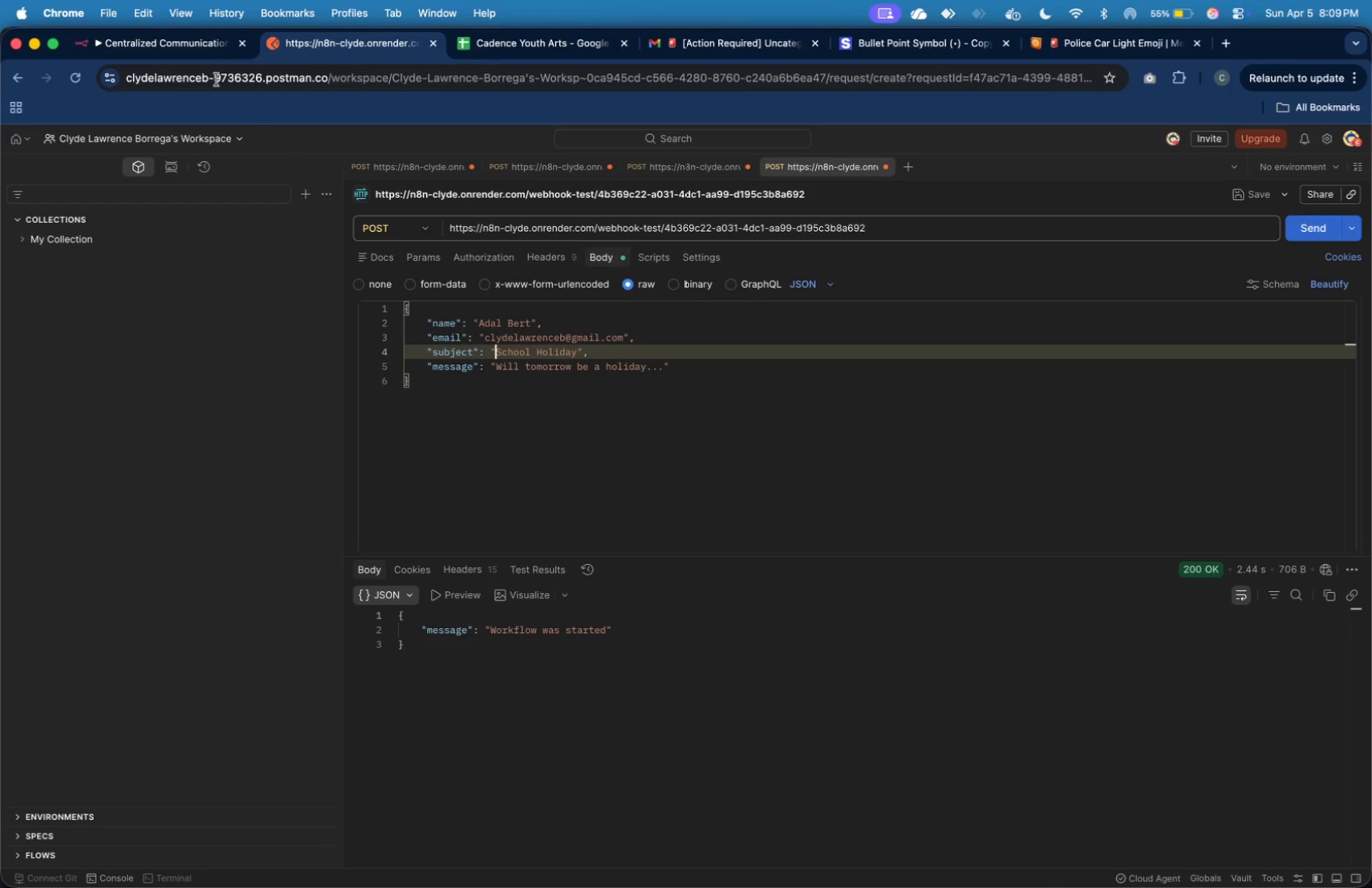 
left_click([201, 55])
 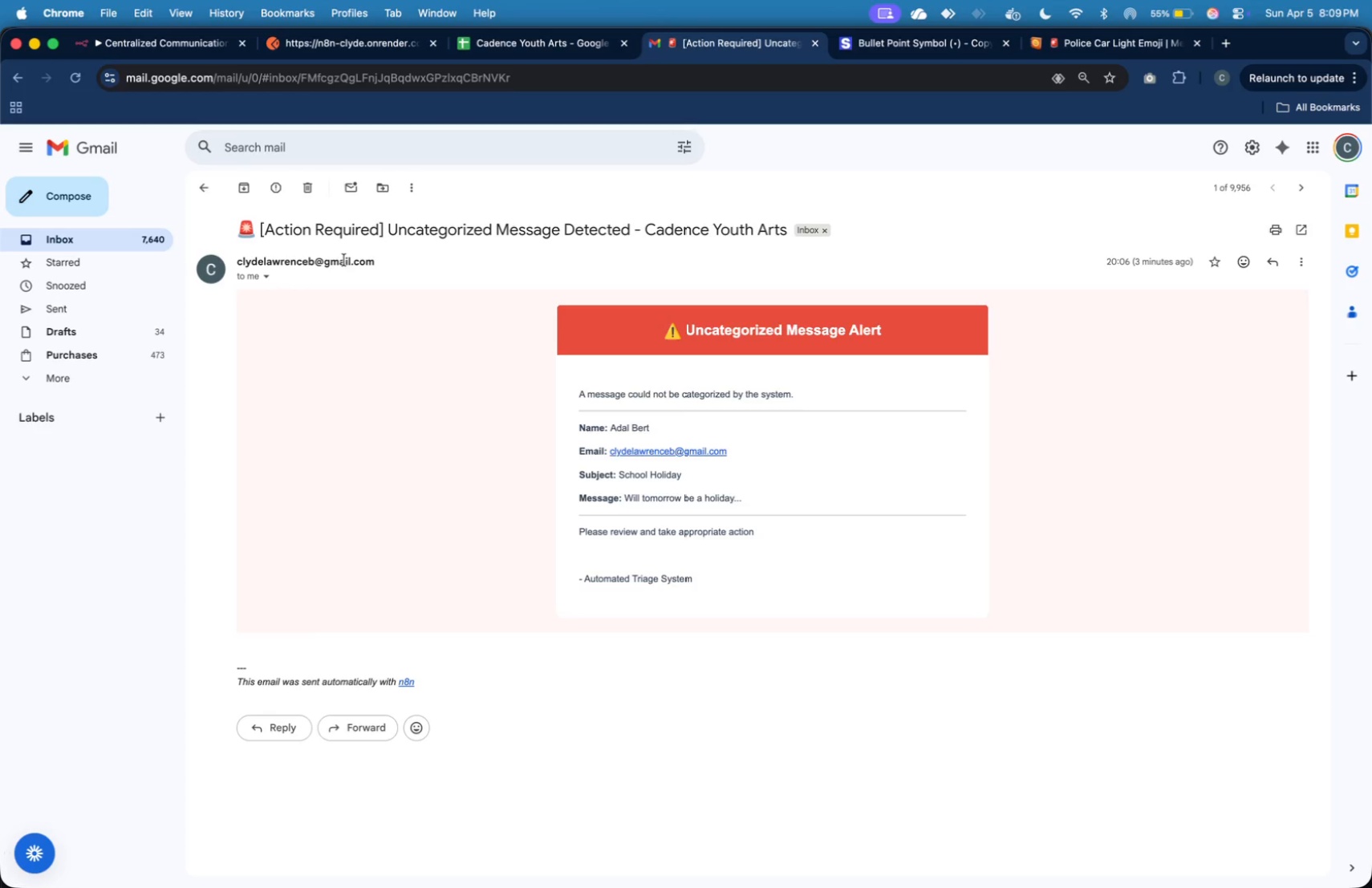 
left_click([155, 244])
 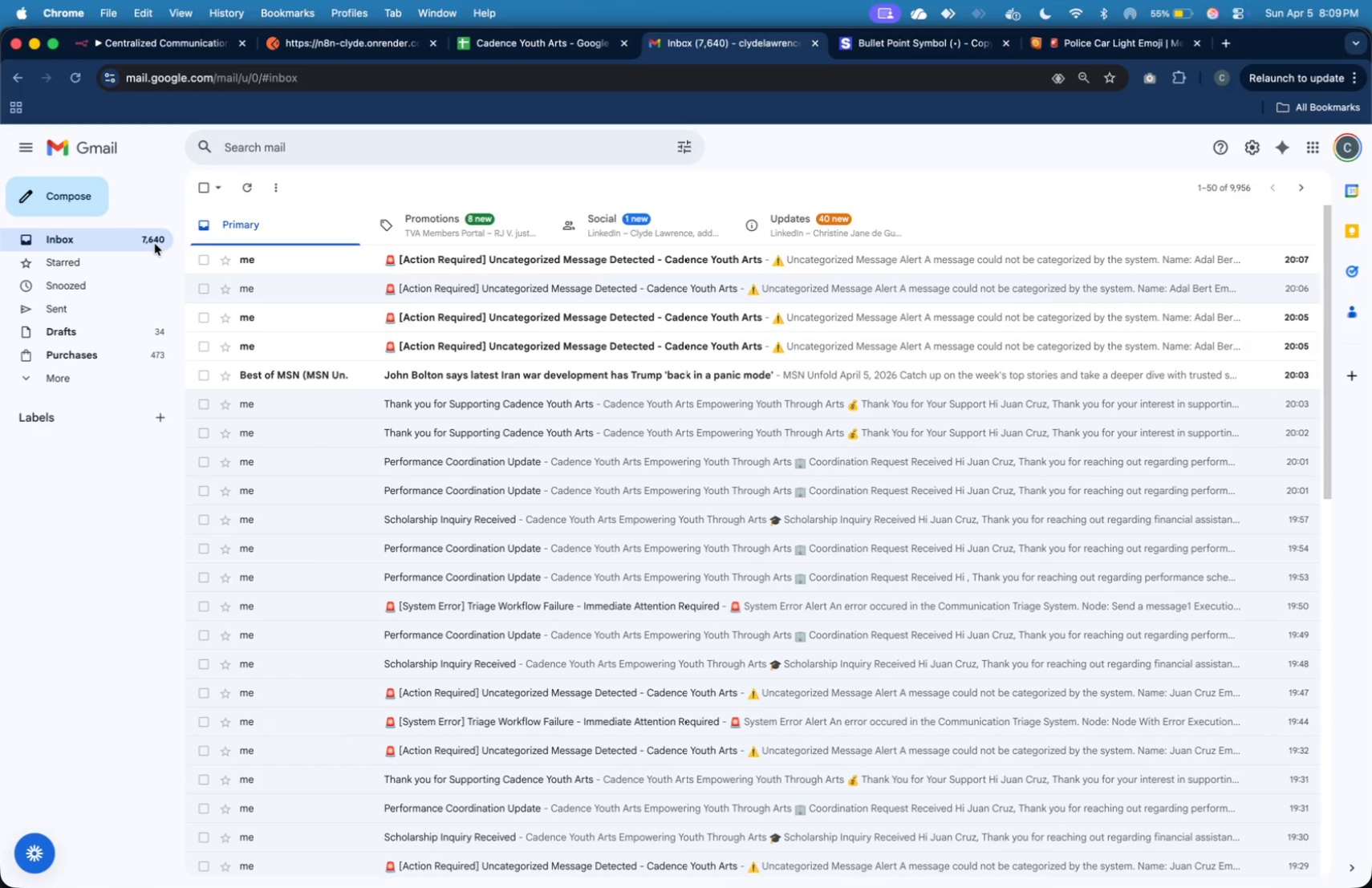 
left_click([155, 244])
 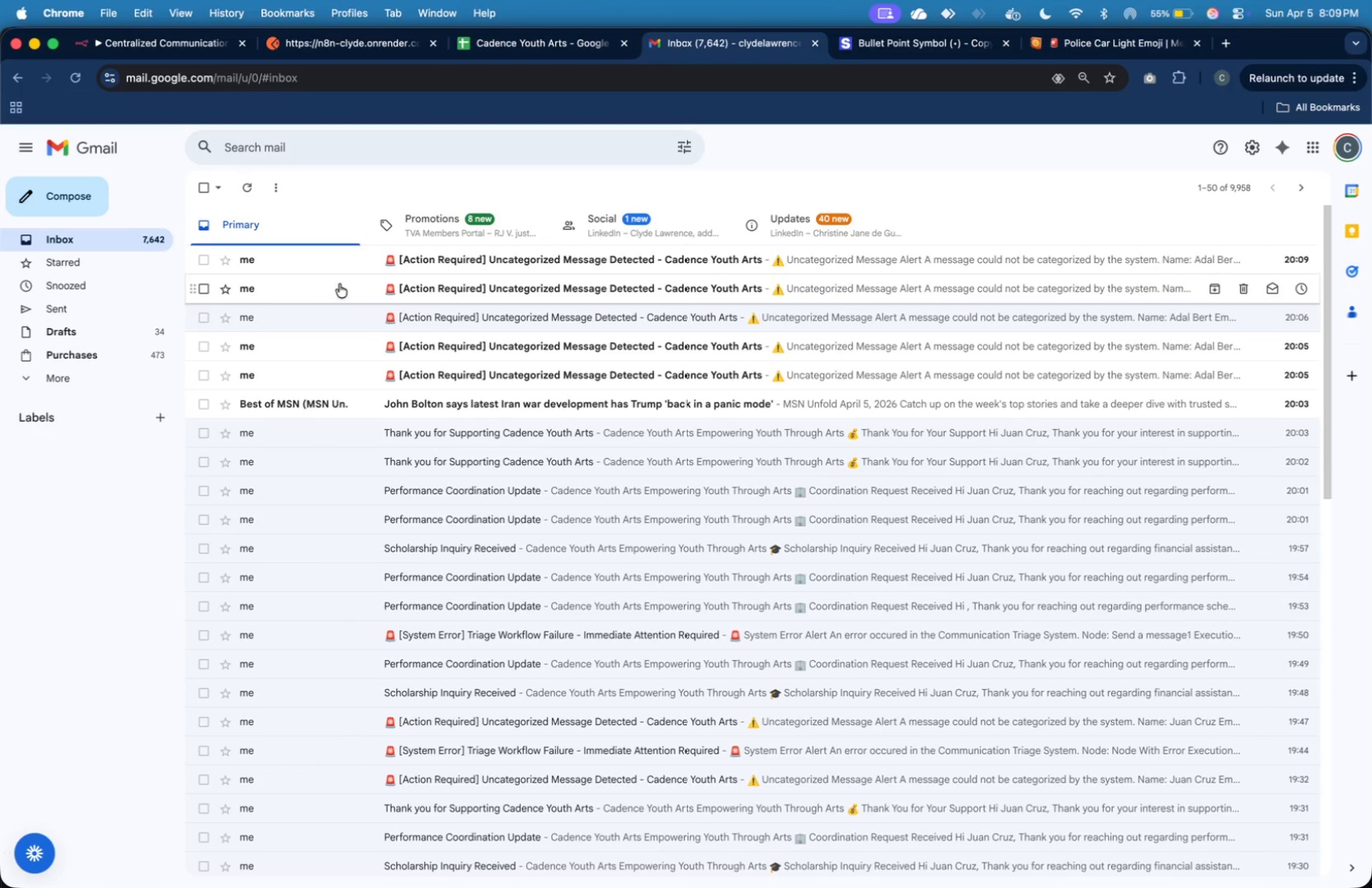 
left_click([341, 263])
 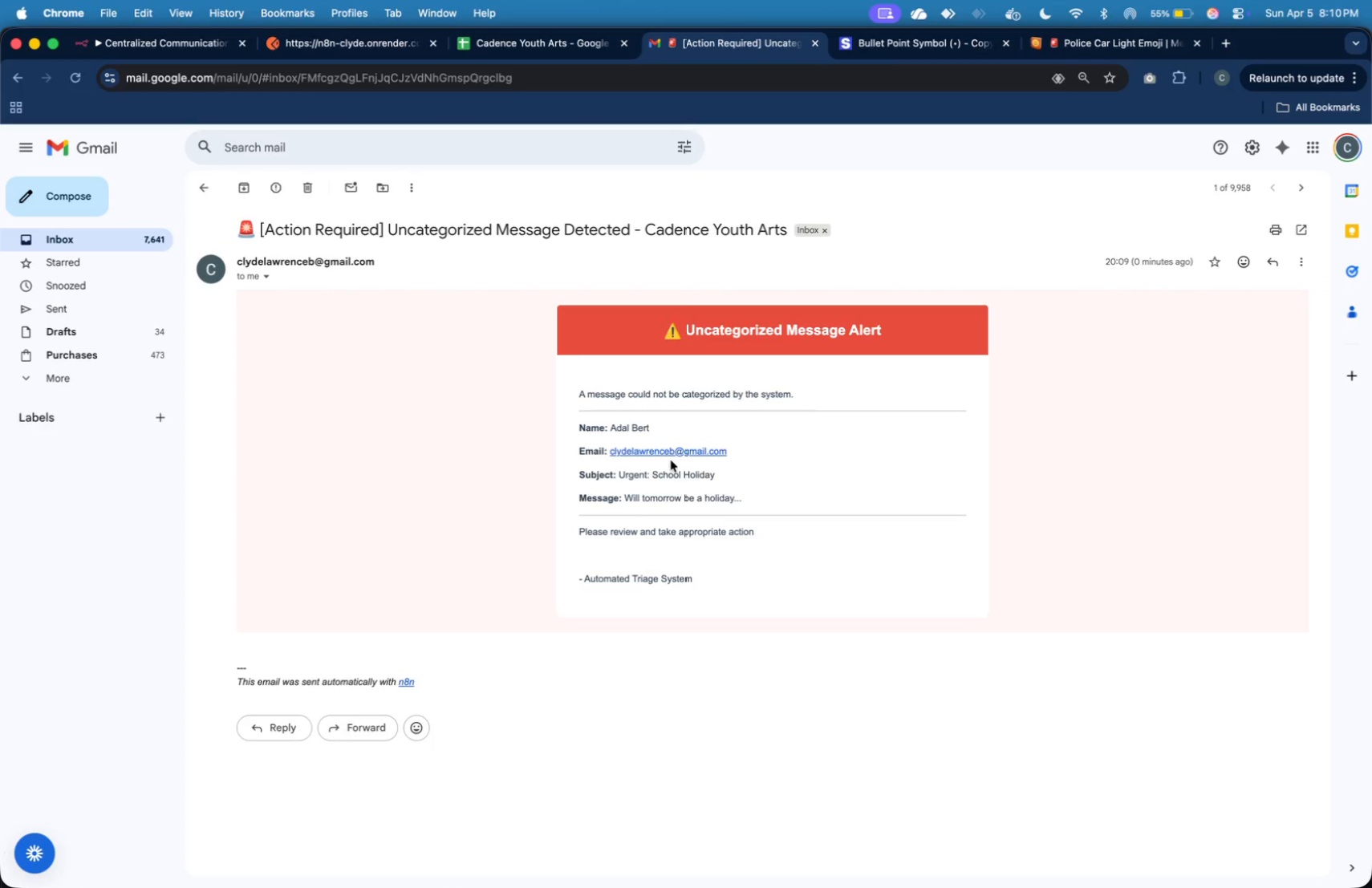 
left_click([167, 45])
 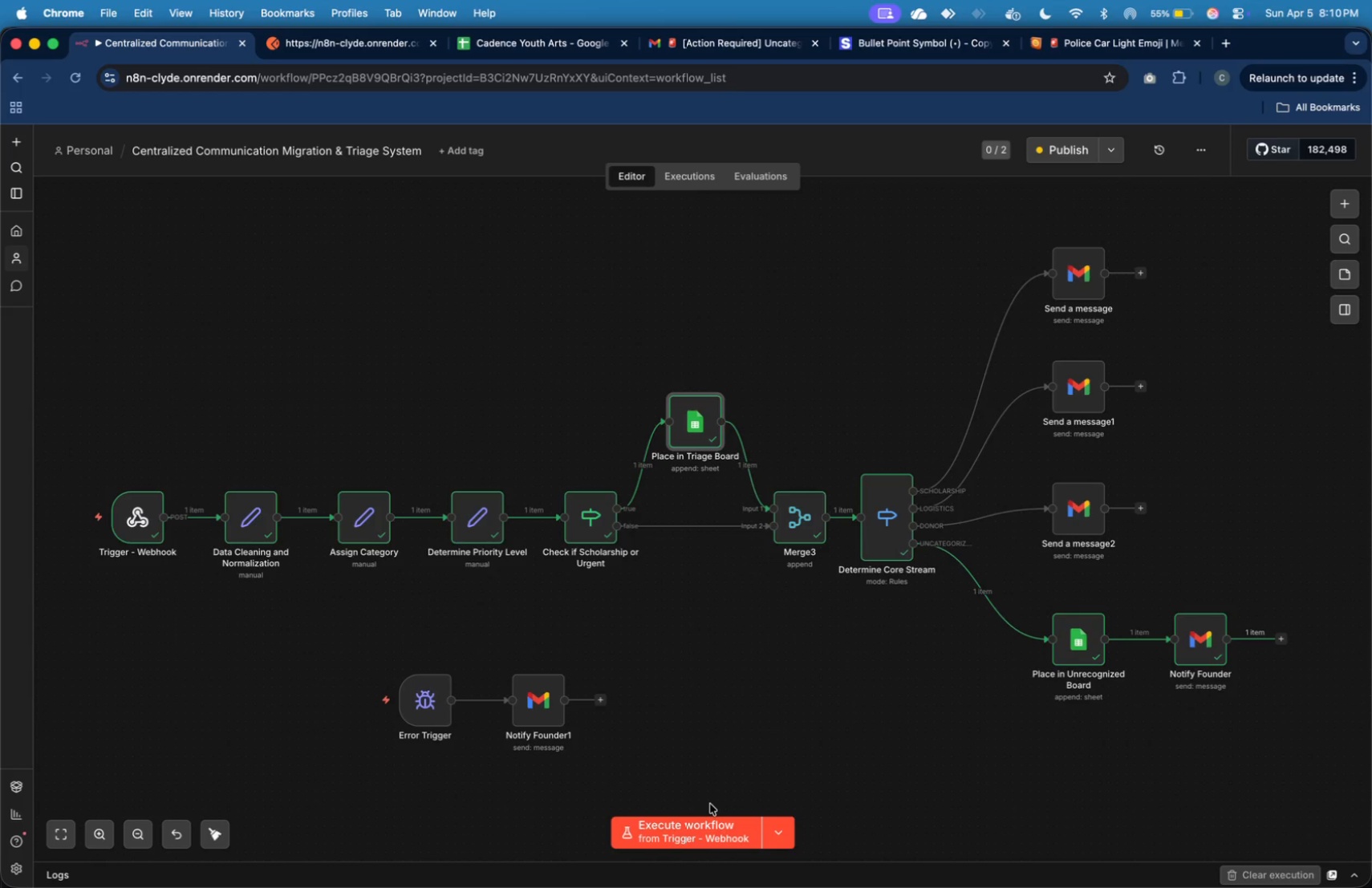 
left_click([709, 809])
 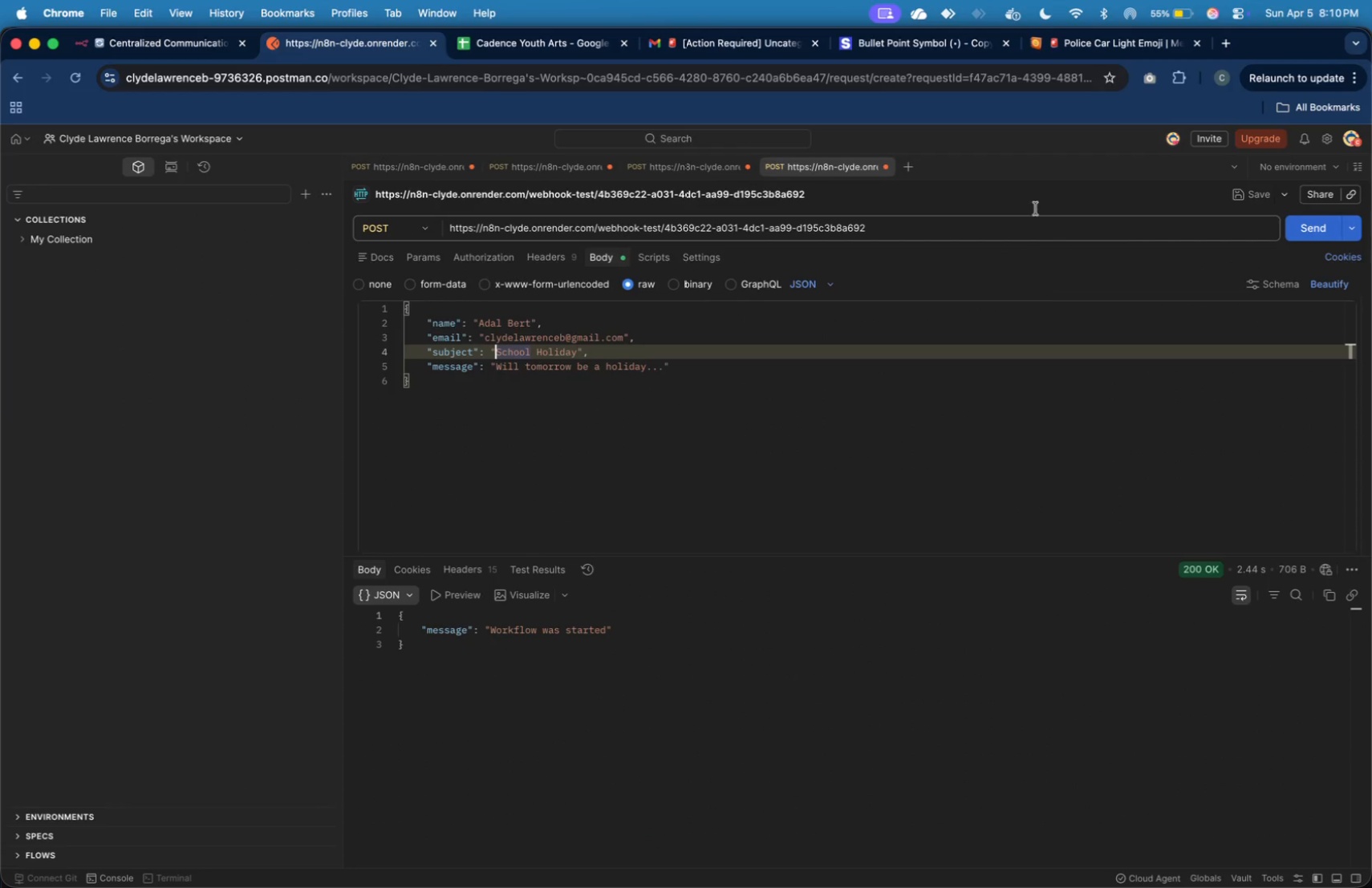 
left_click([1301, 234])
 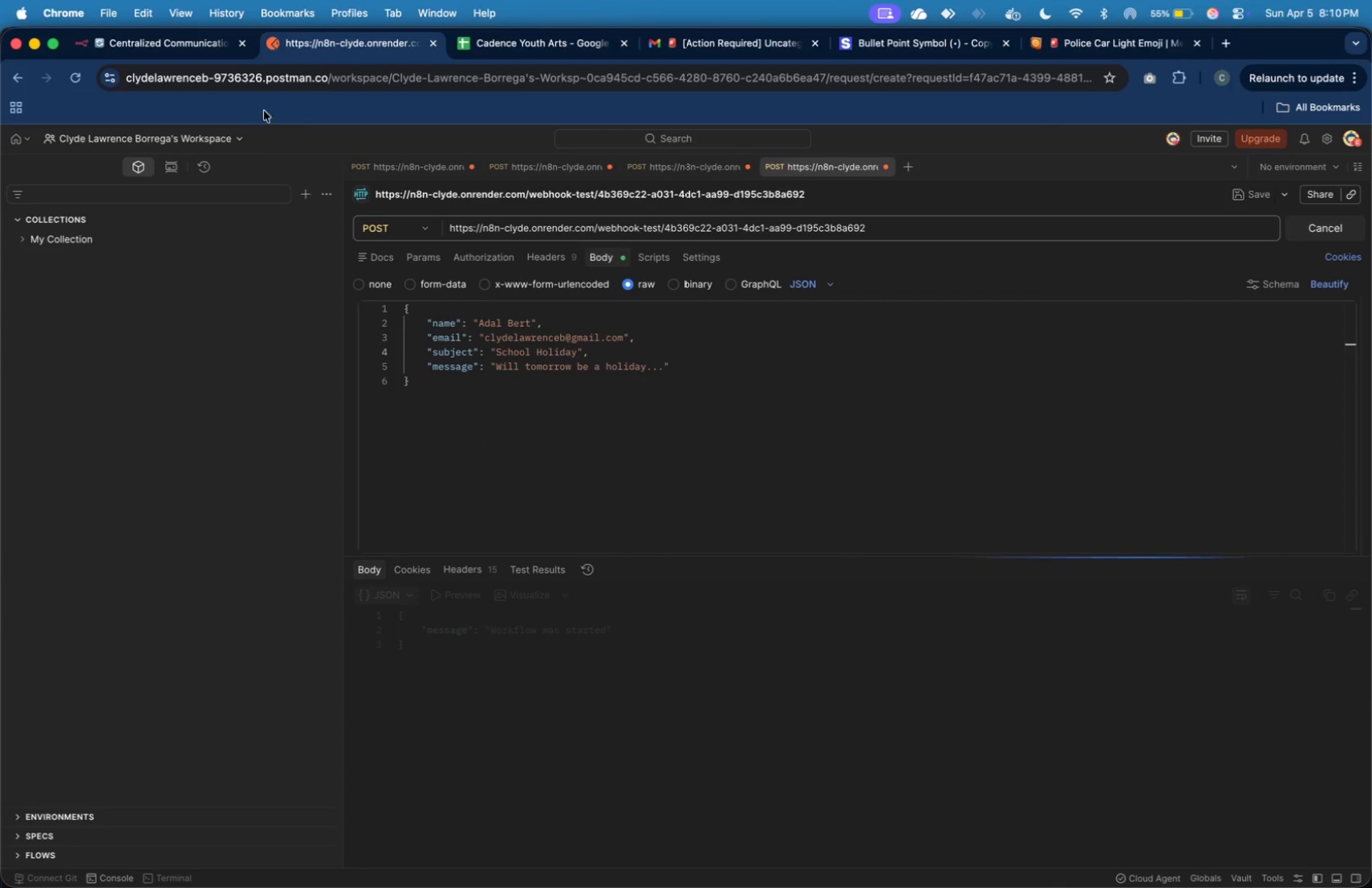 
mouse_move([213, 78])
 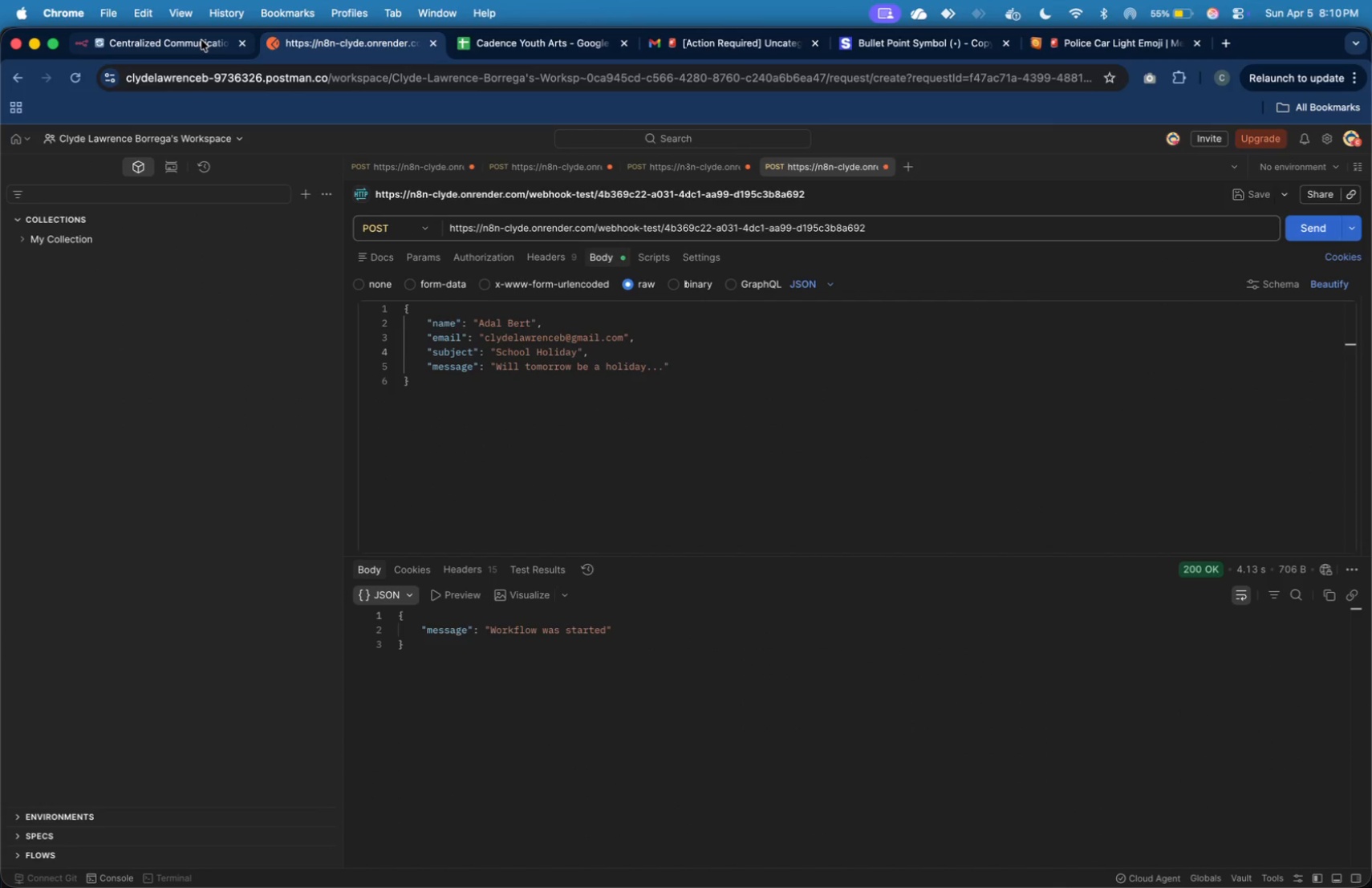 
left_click([201, 40])
 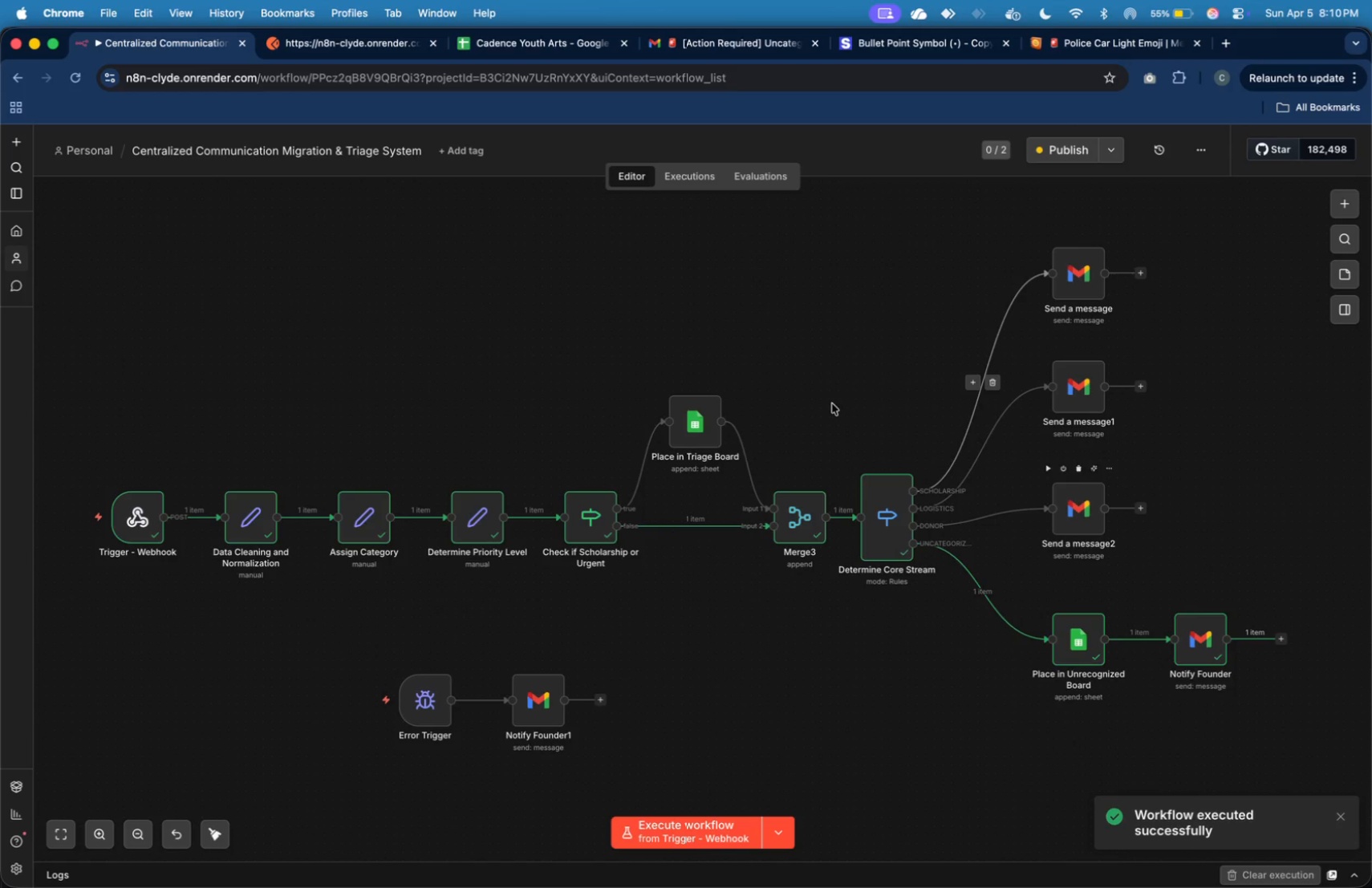 
left_click([501, 47])
 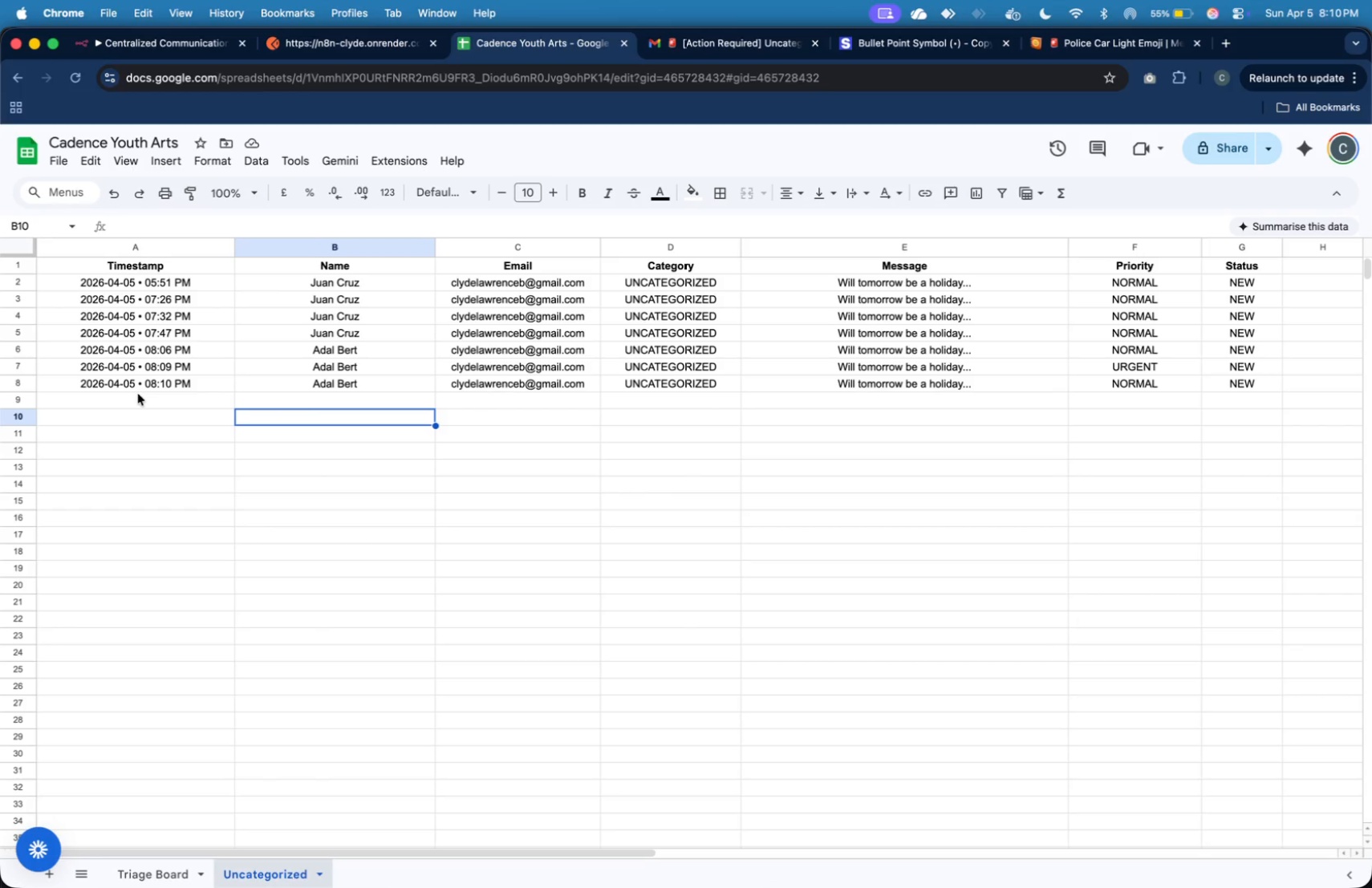 
wait(5.22)
 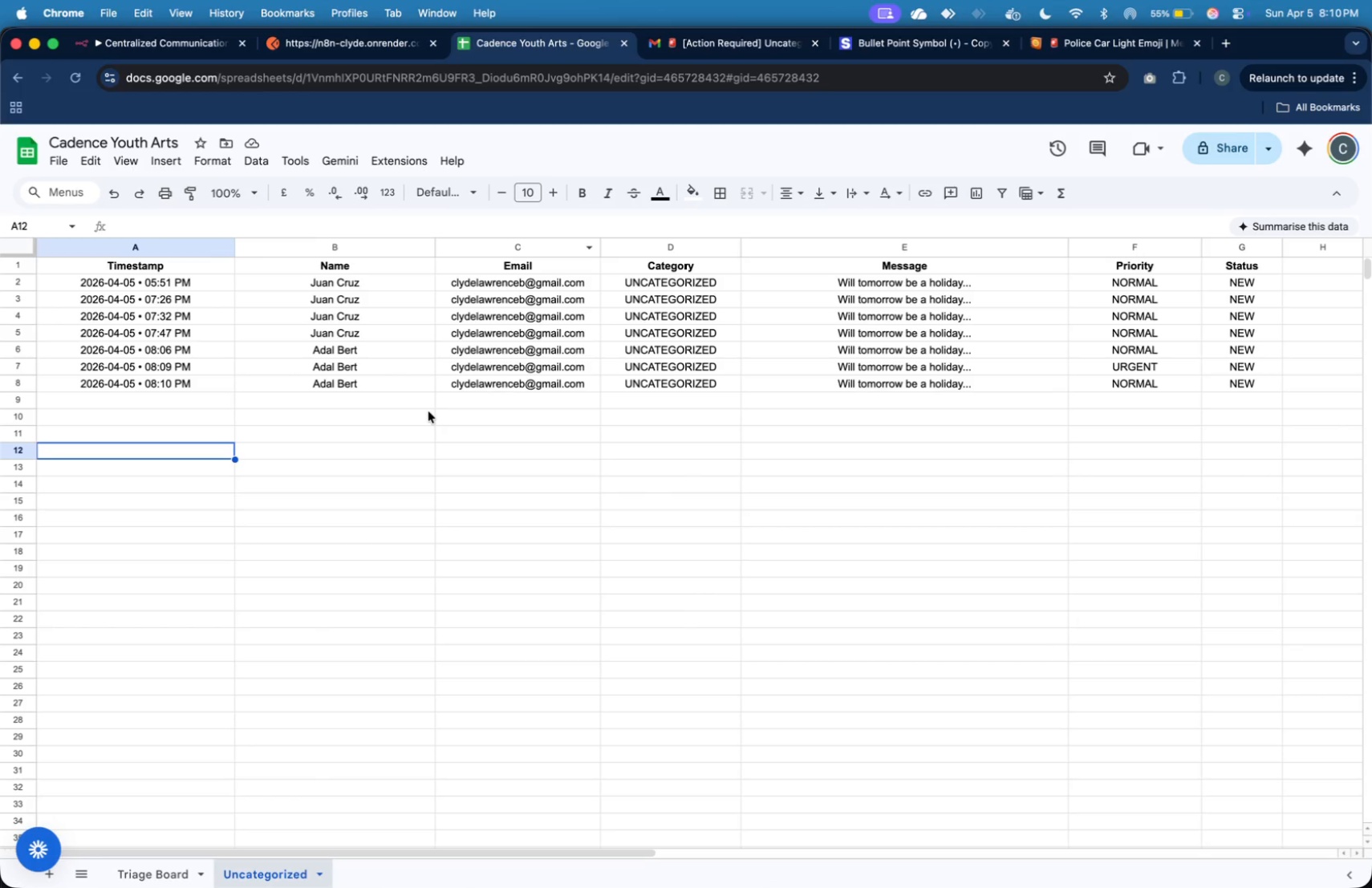 
left_click([28, 385])
 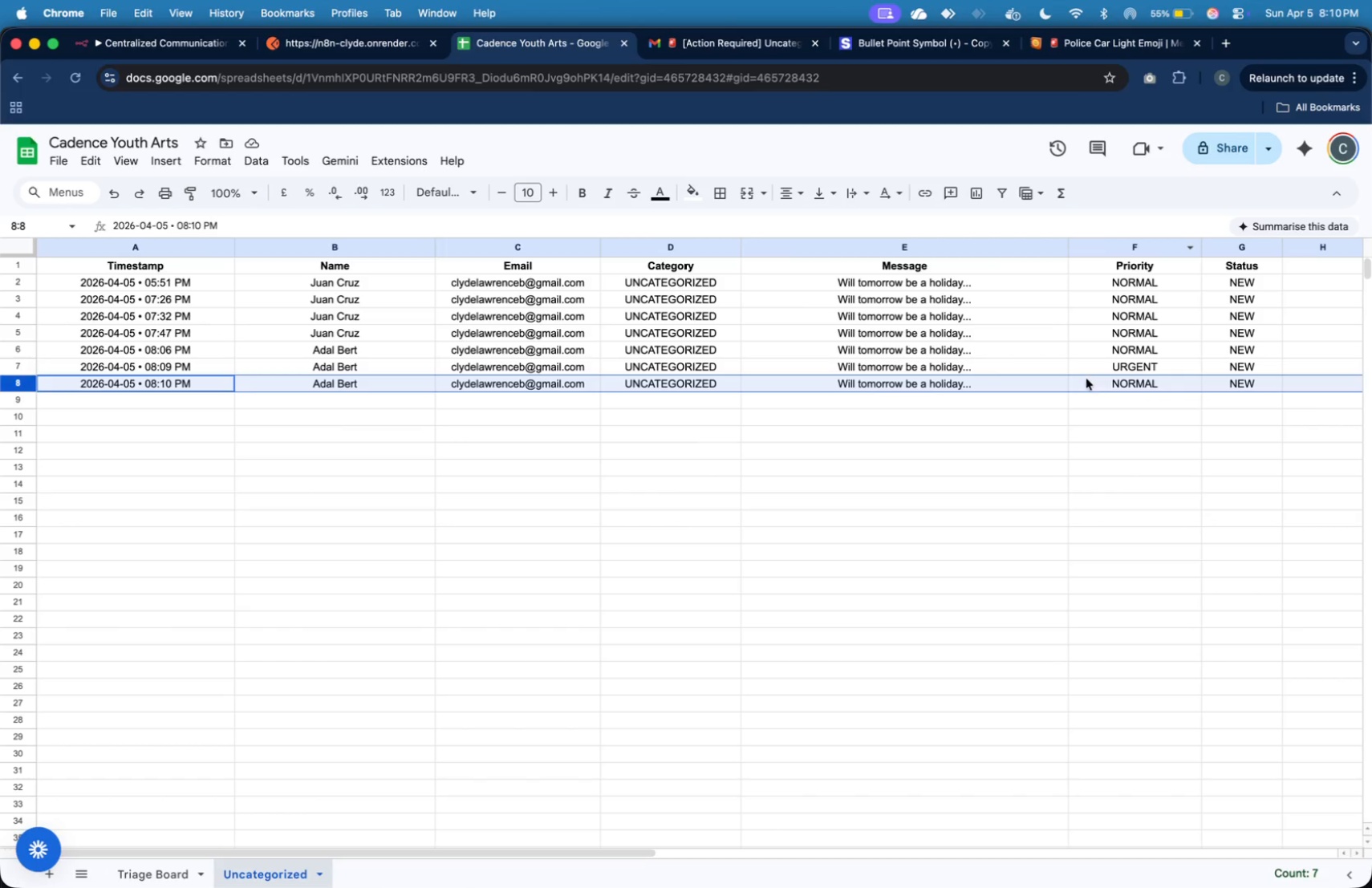 
wait(5.26)
 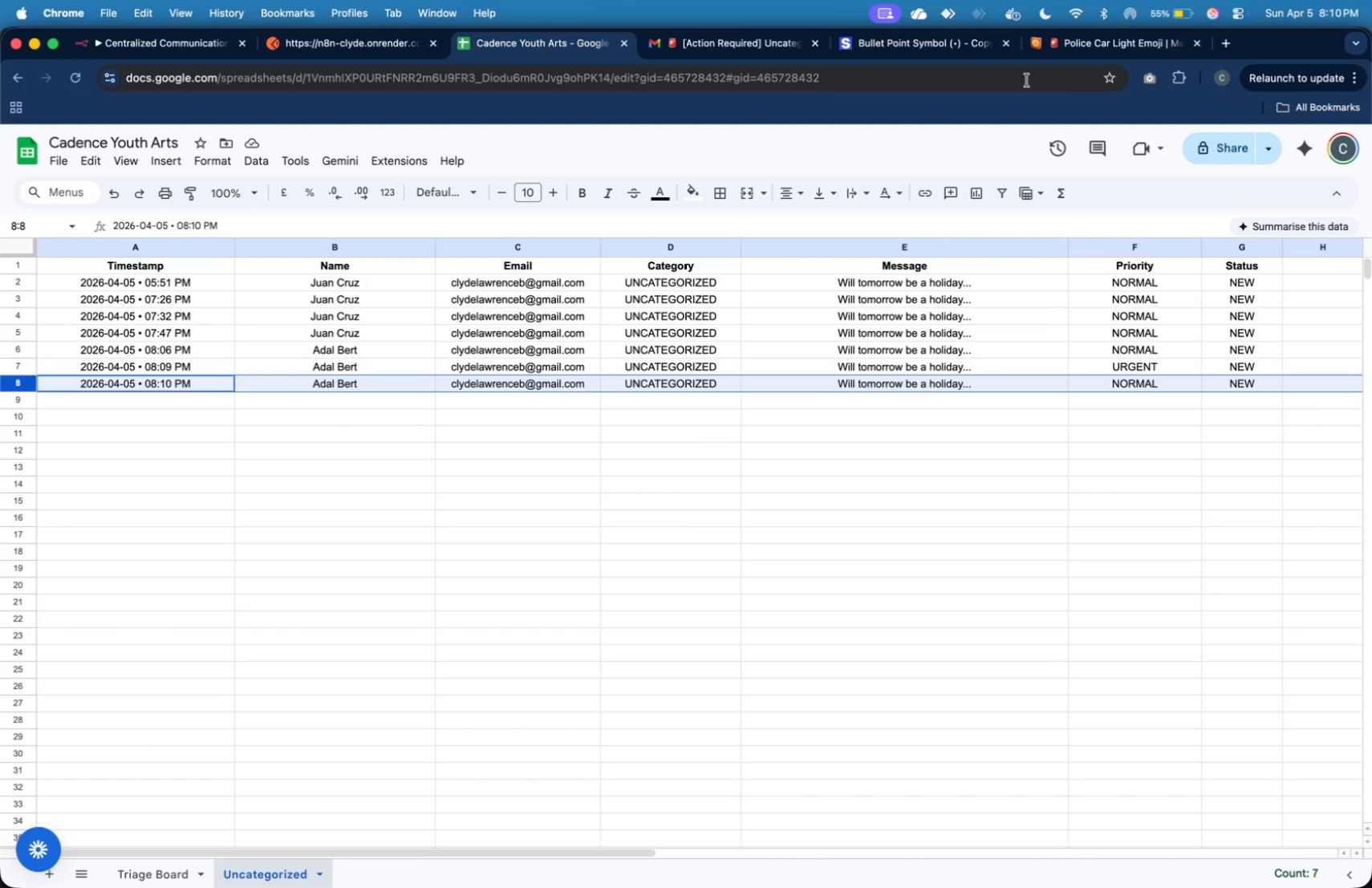 
left_click([720, 47])
 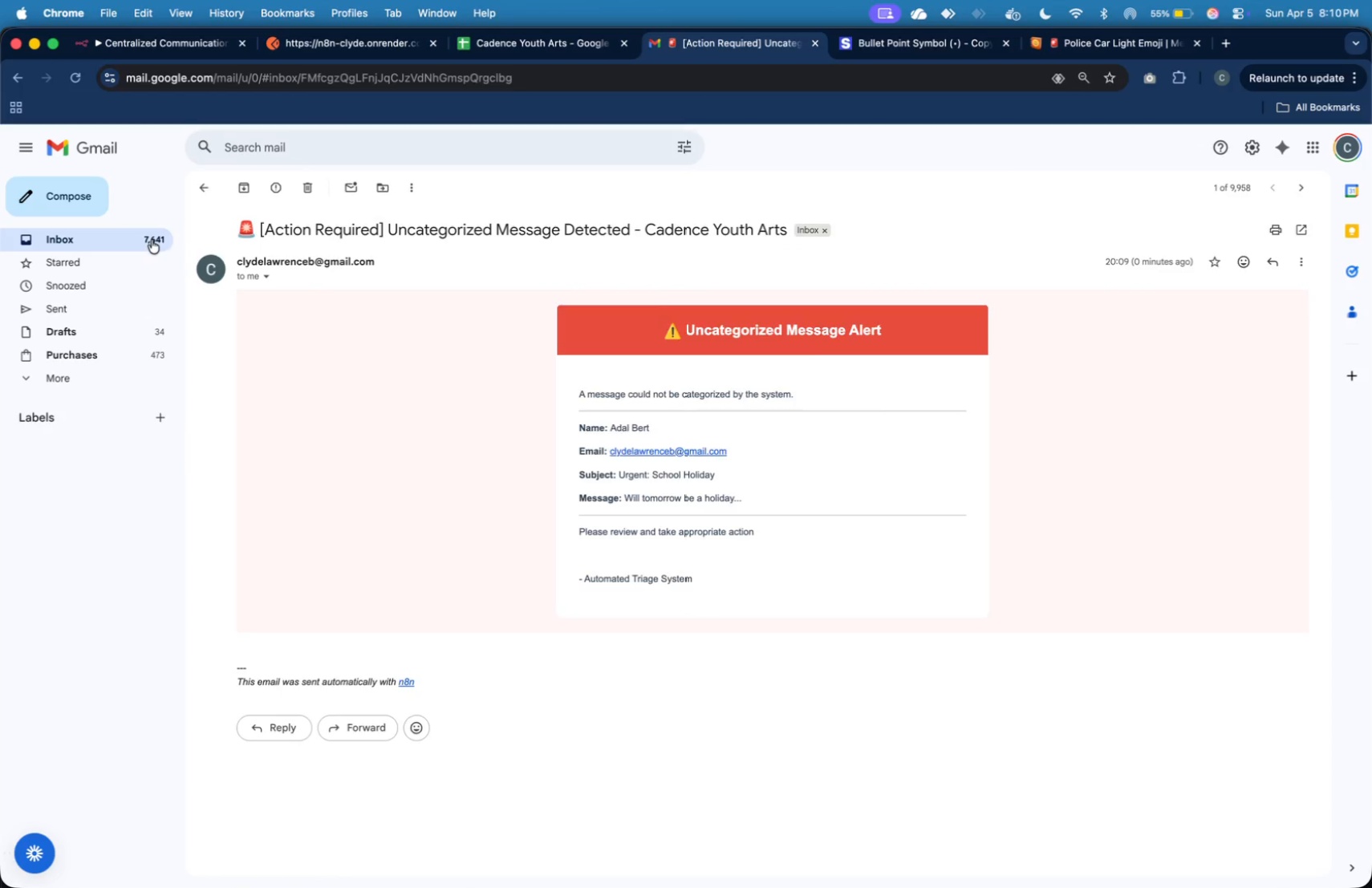 
double_click([152, 240])
 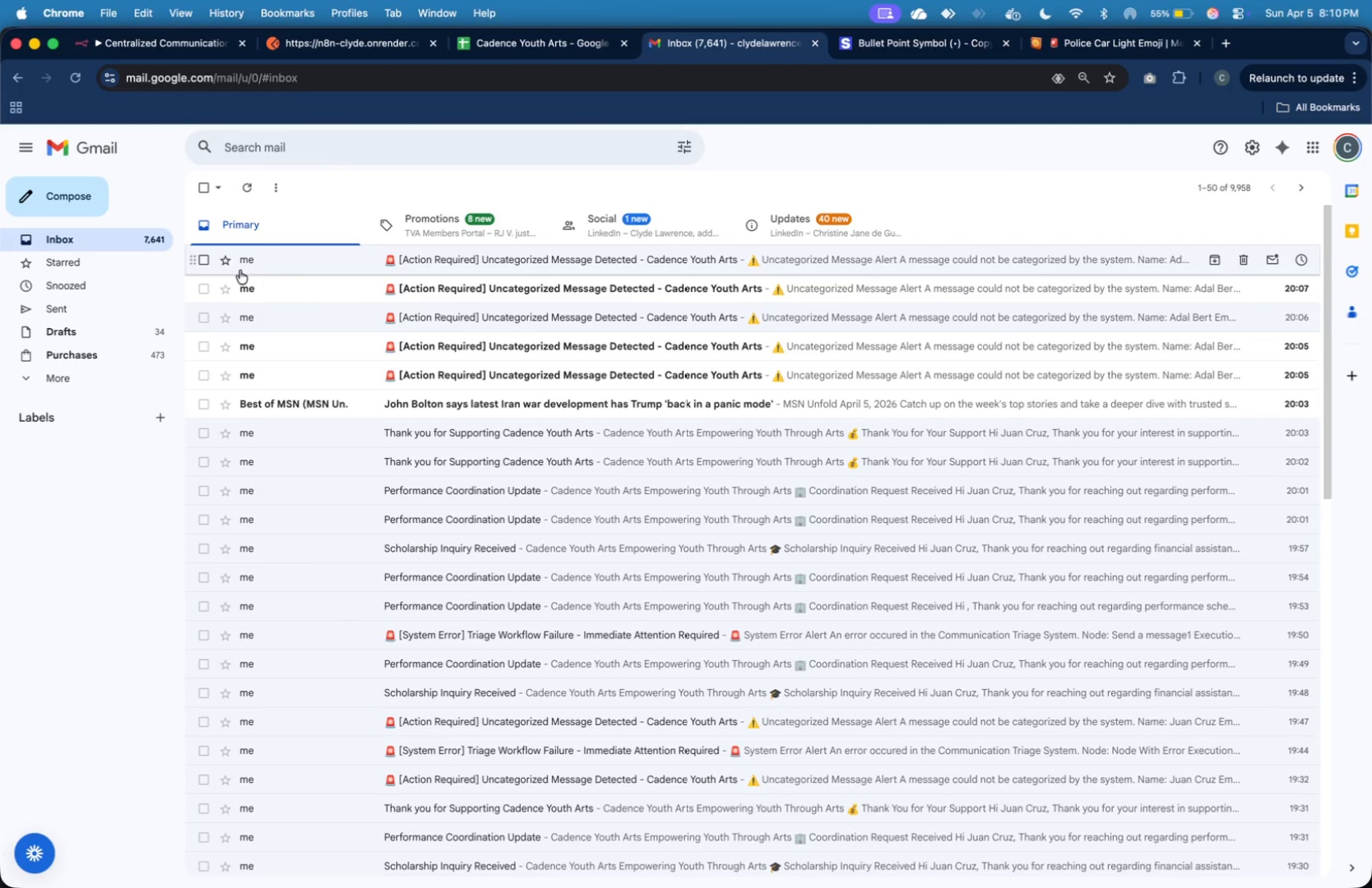 
left_click([153, 239])
 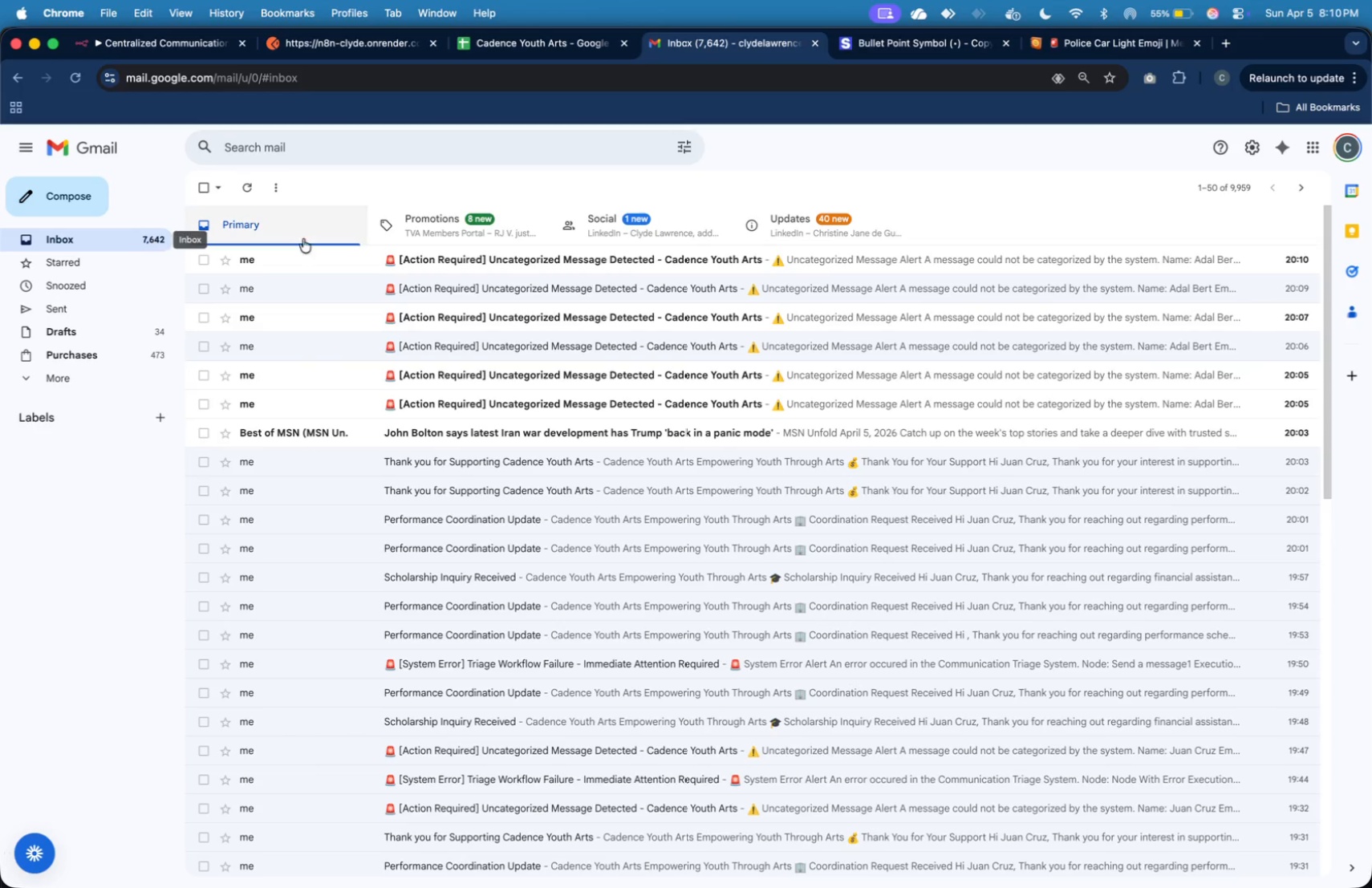 
left_click([386, 253])
 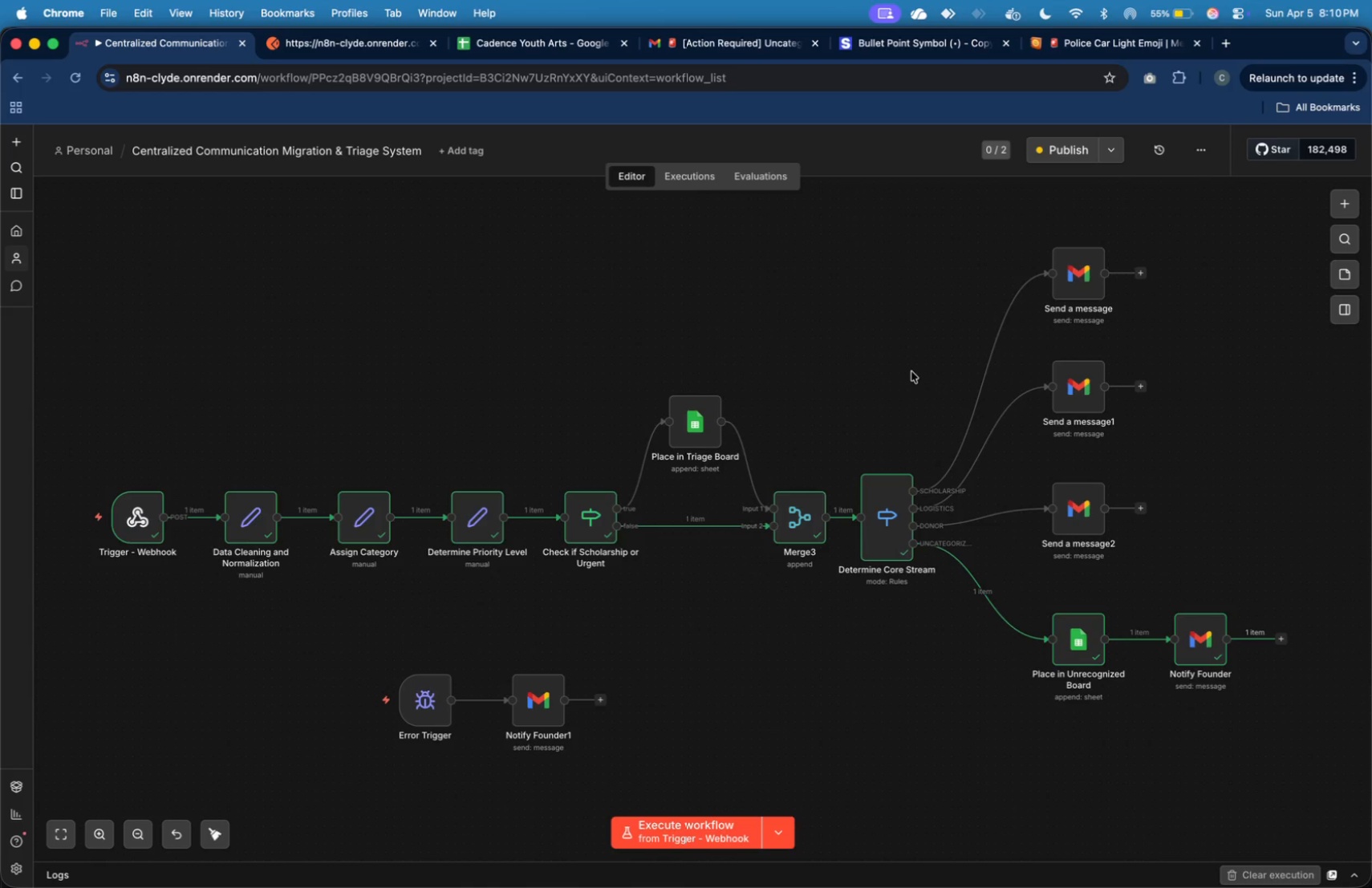 
wait(5.12)
 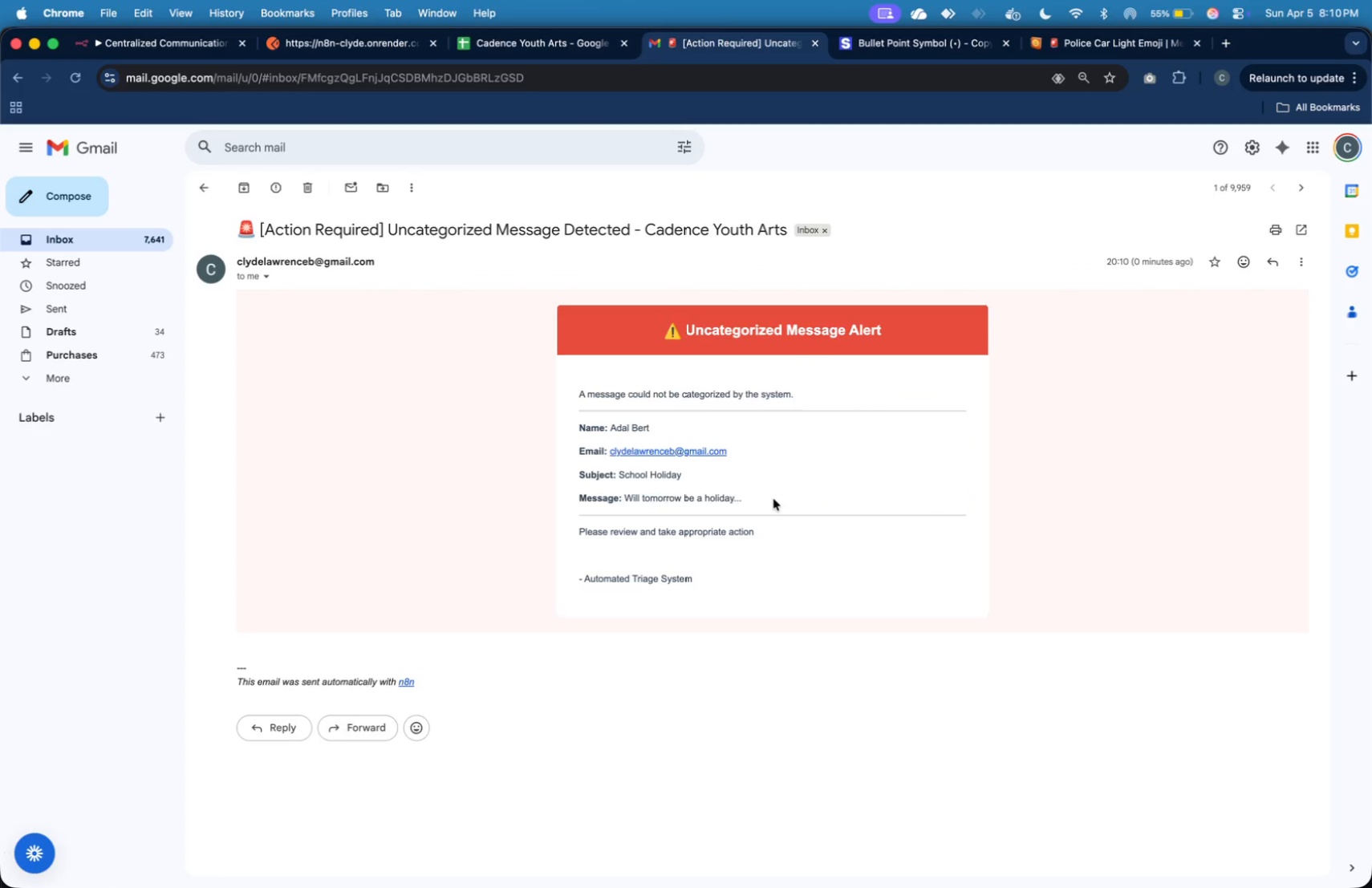 
left_click([390, 46])
 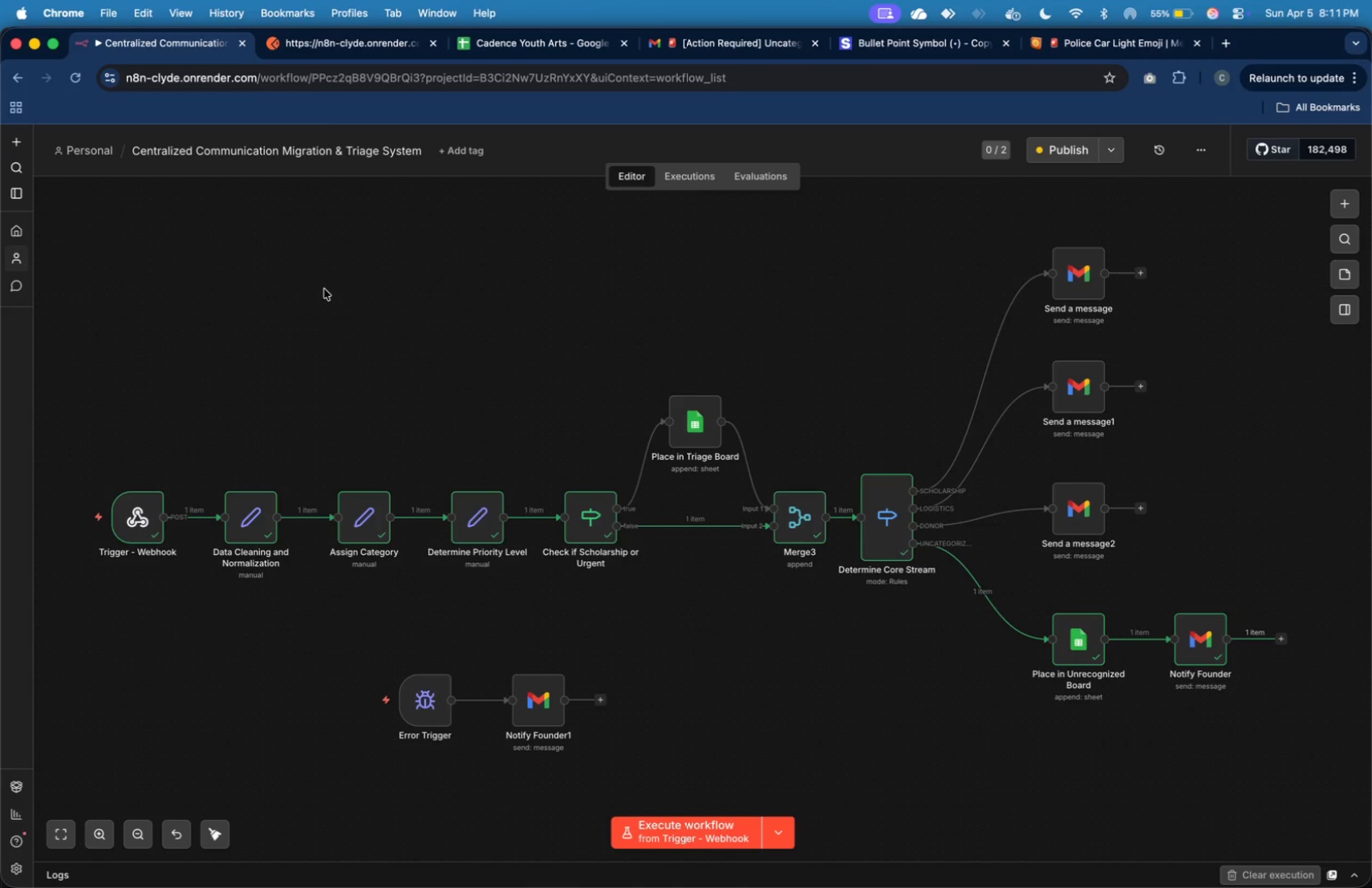 
wait(28.49)
 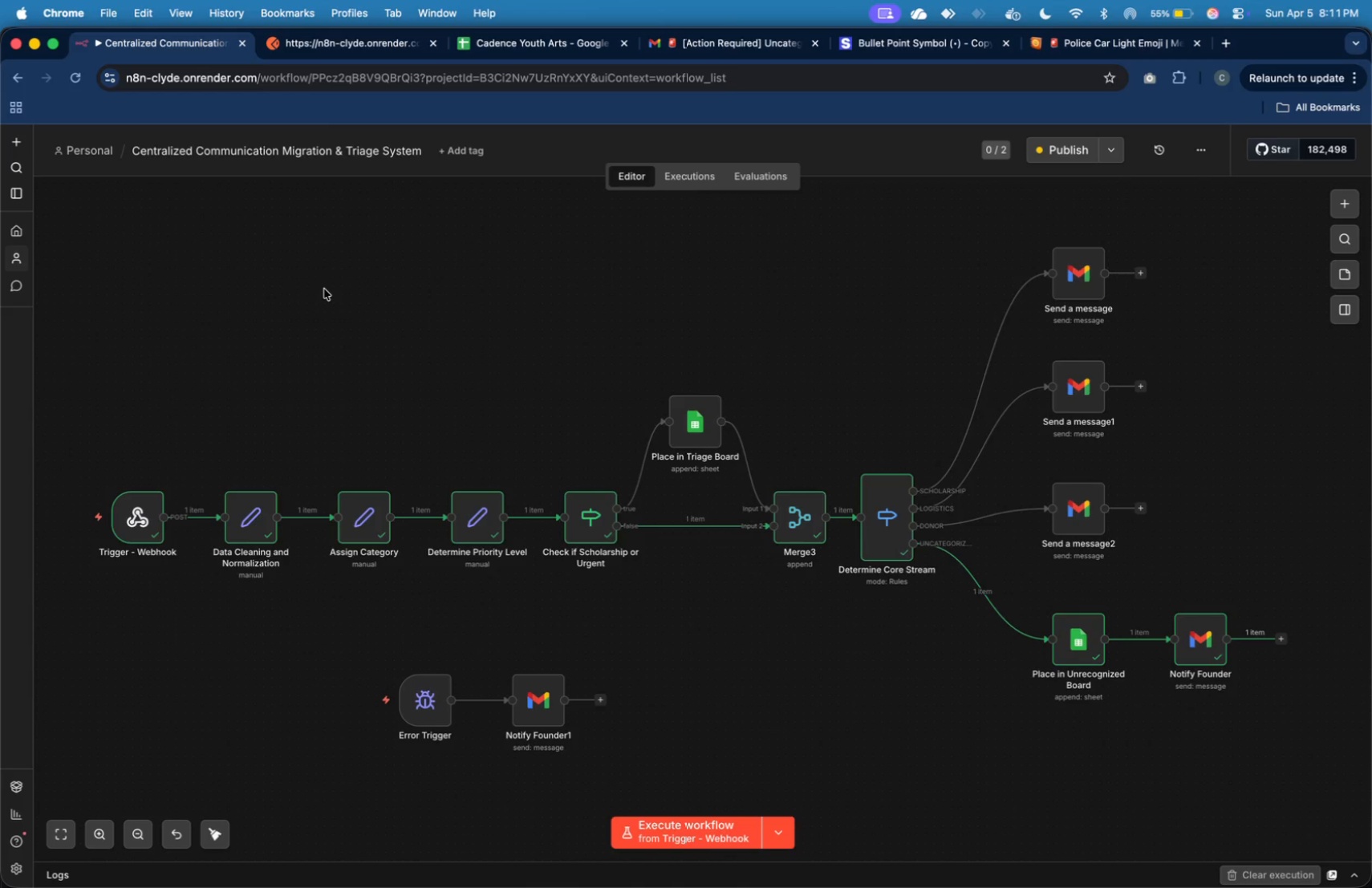 
left_click([120, 154])
 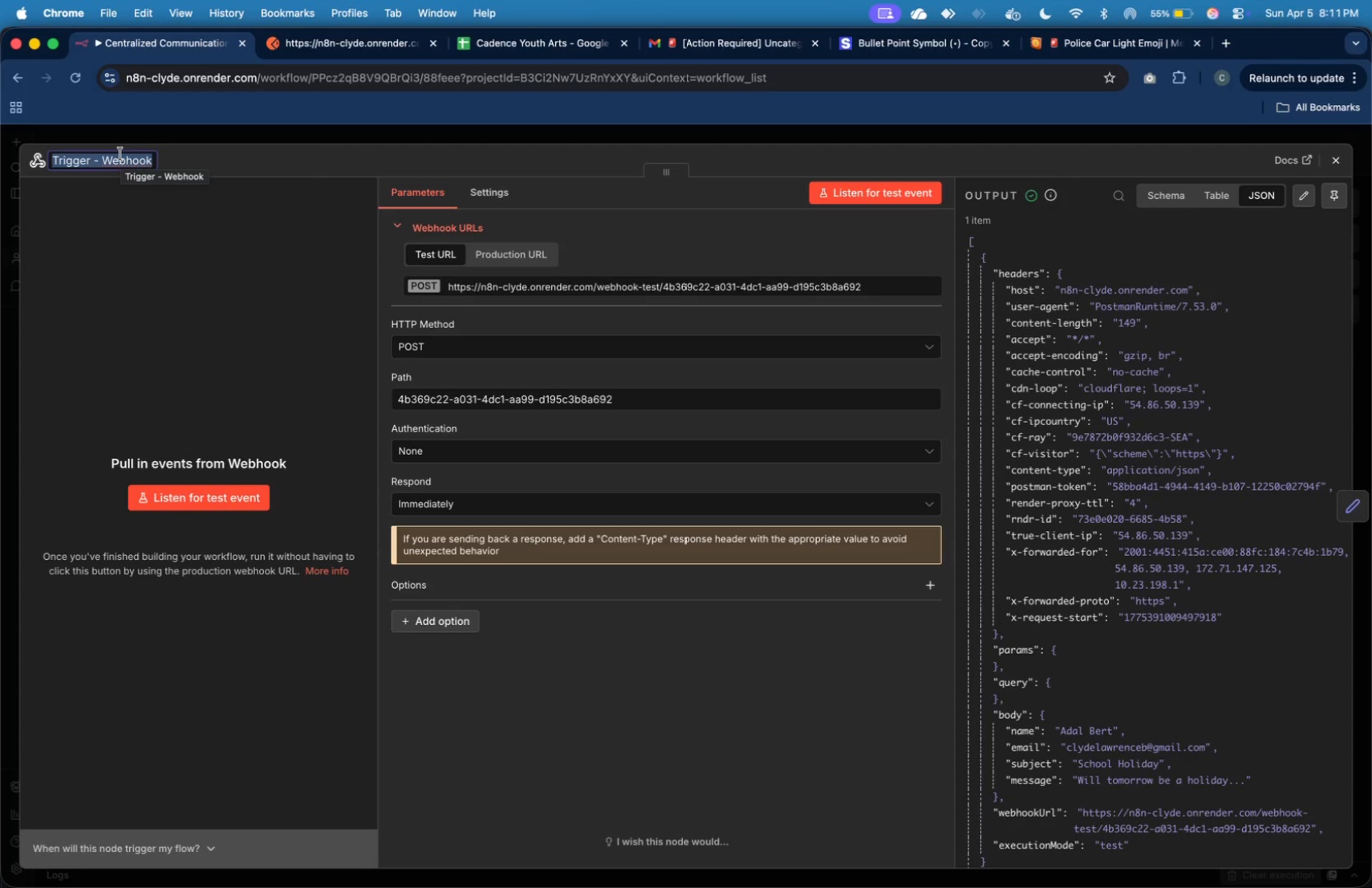 
type(Capture Incoming Request ())
 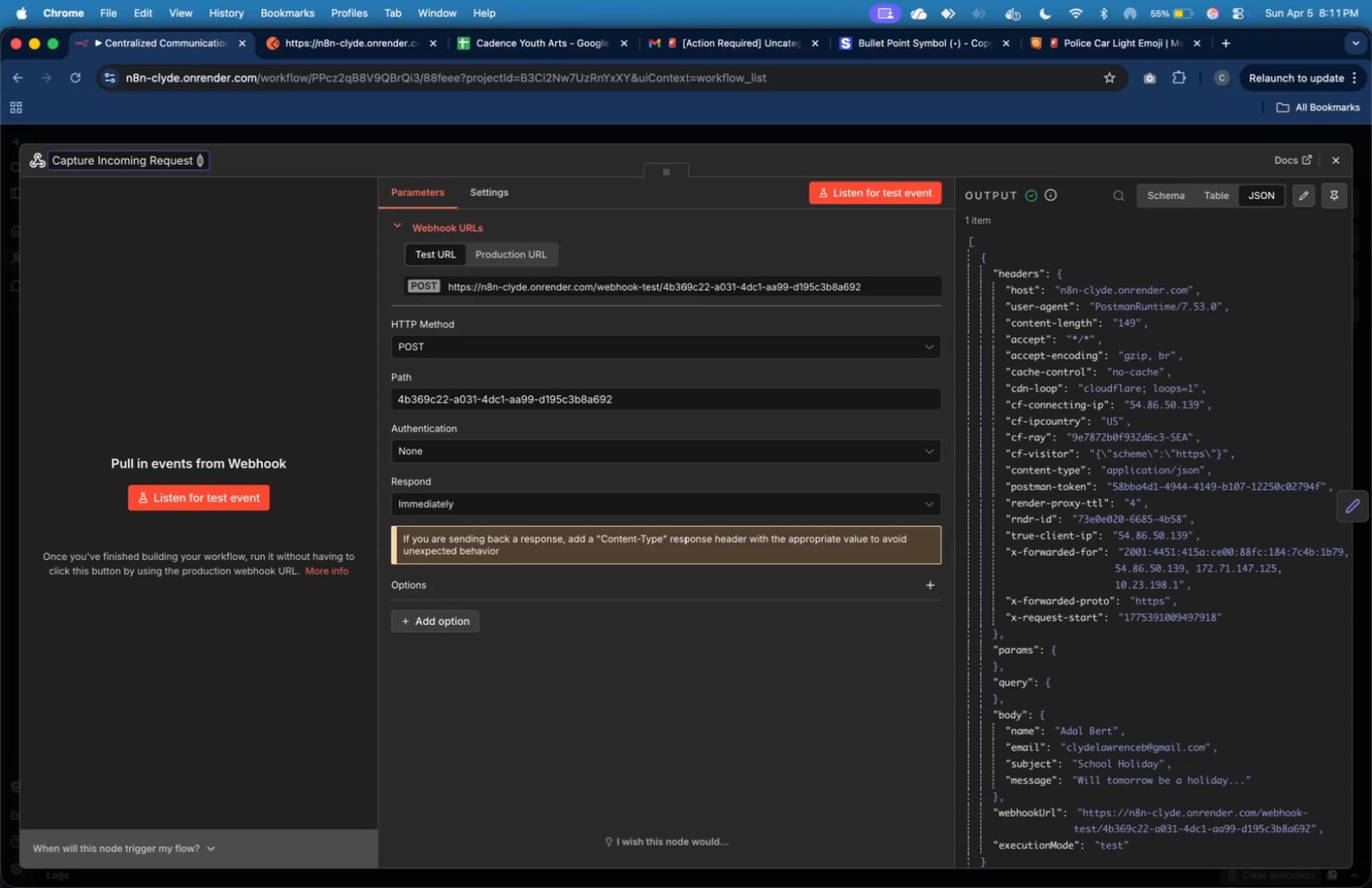 
 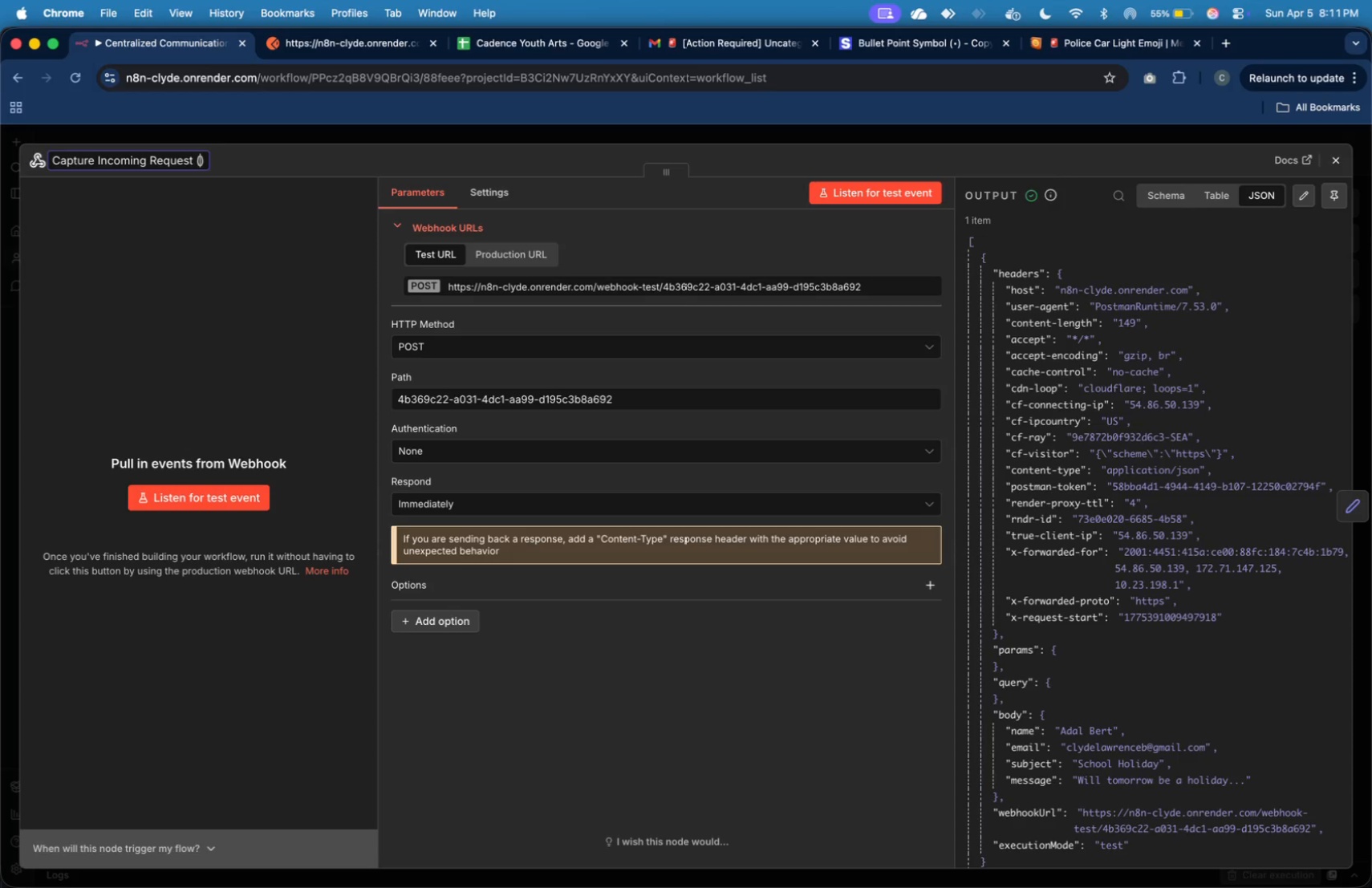 
key(ArrowLeft)
 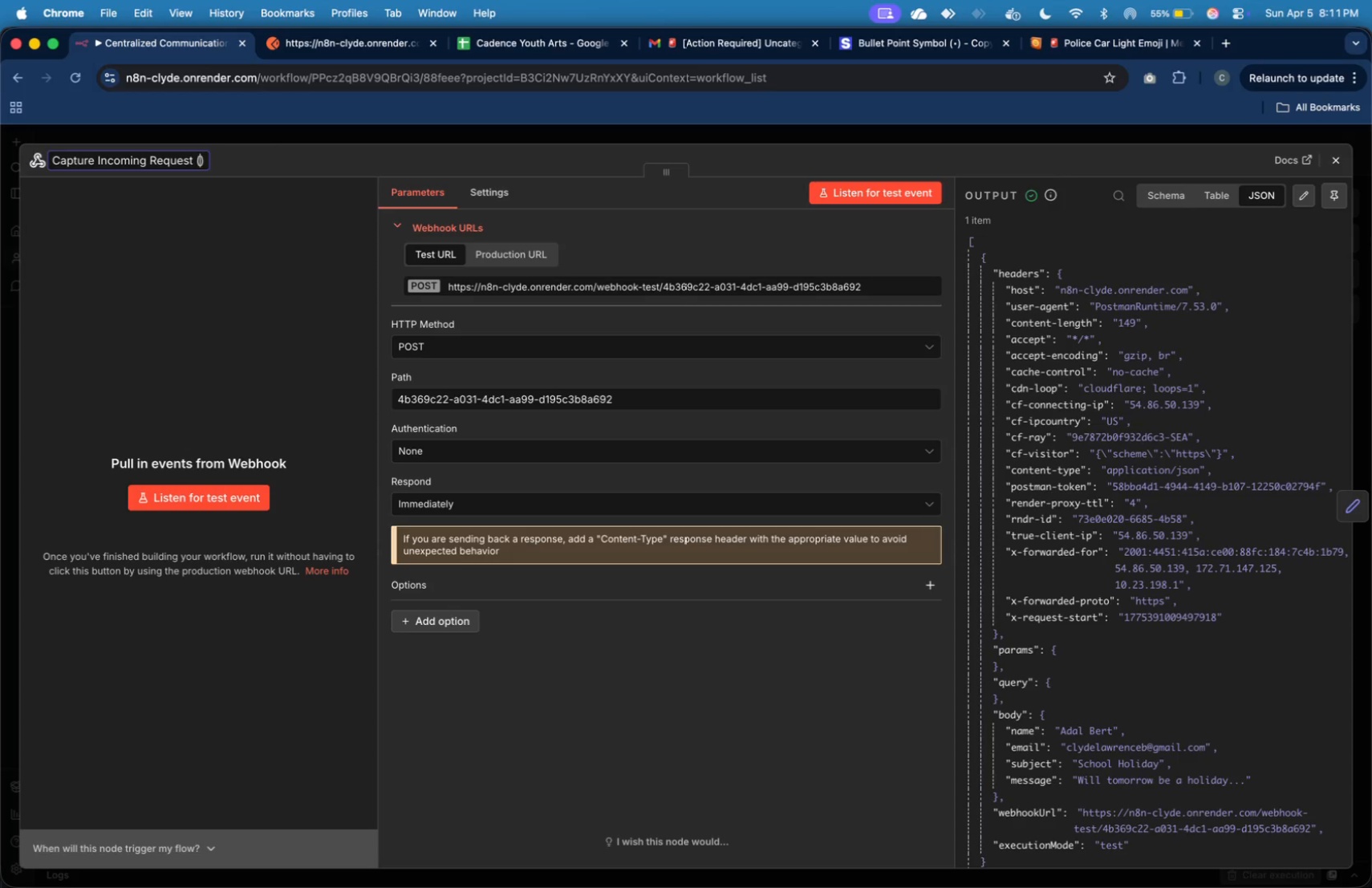 
type(Webhook)
 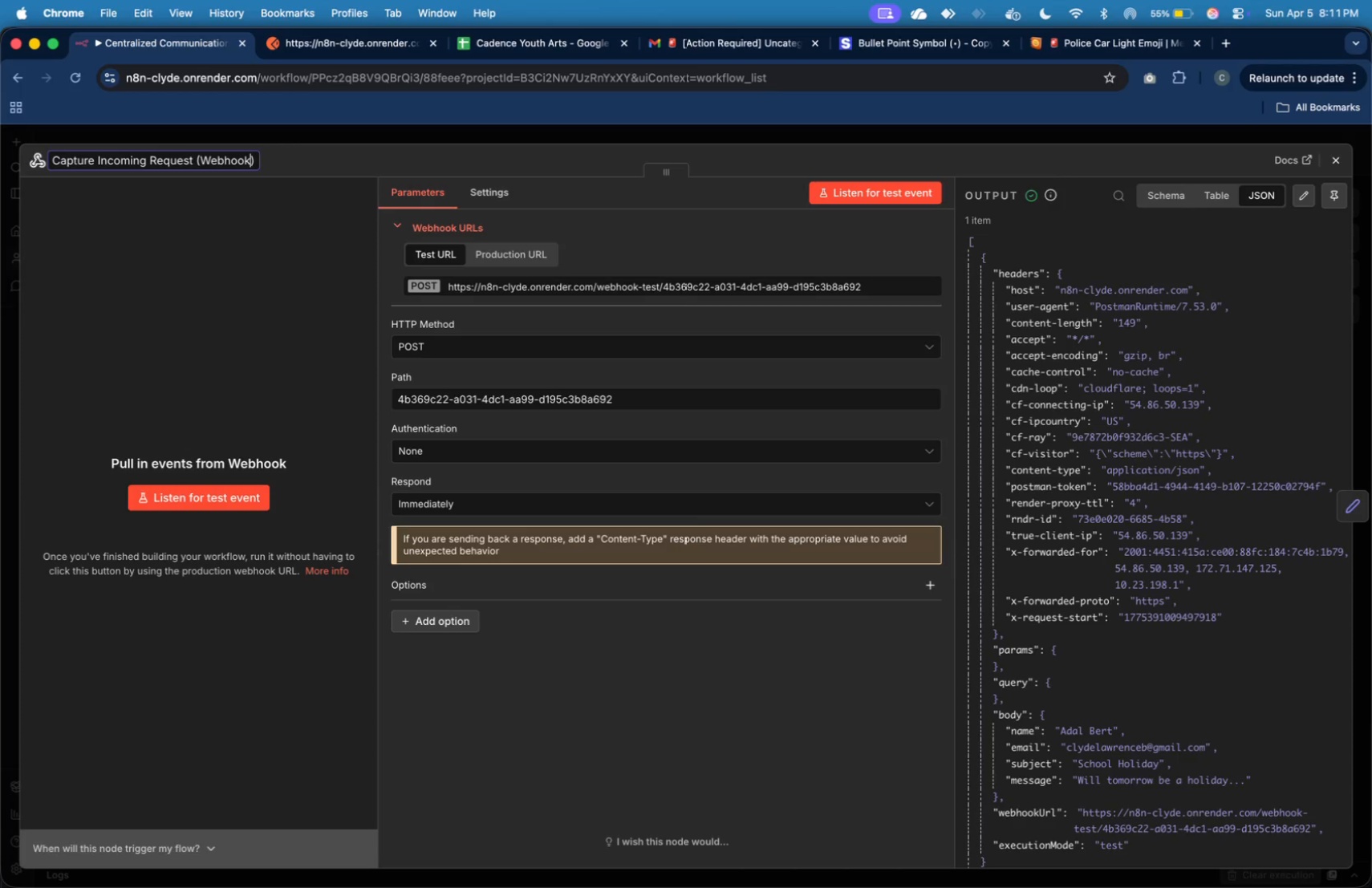 
key(Enter)
 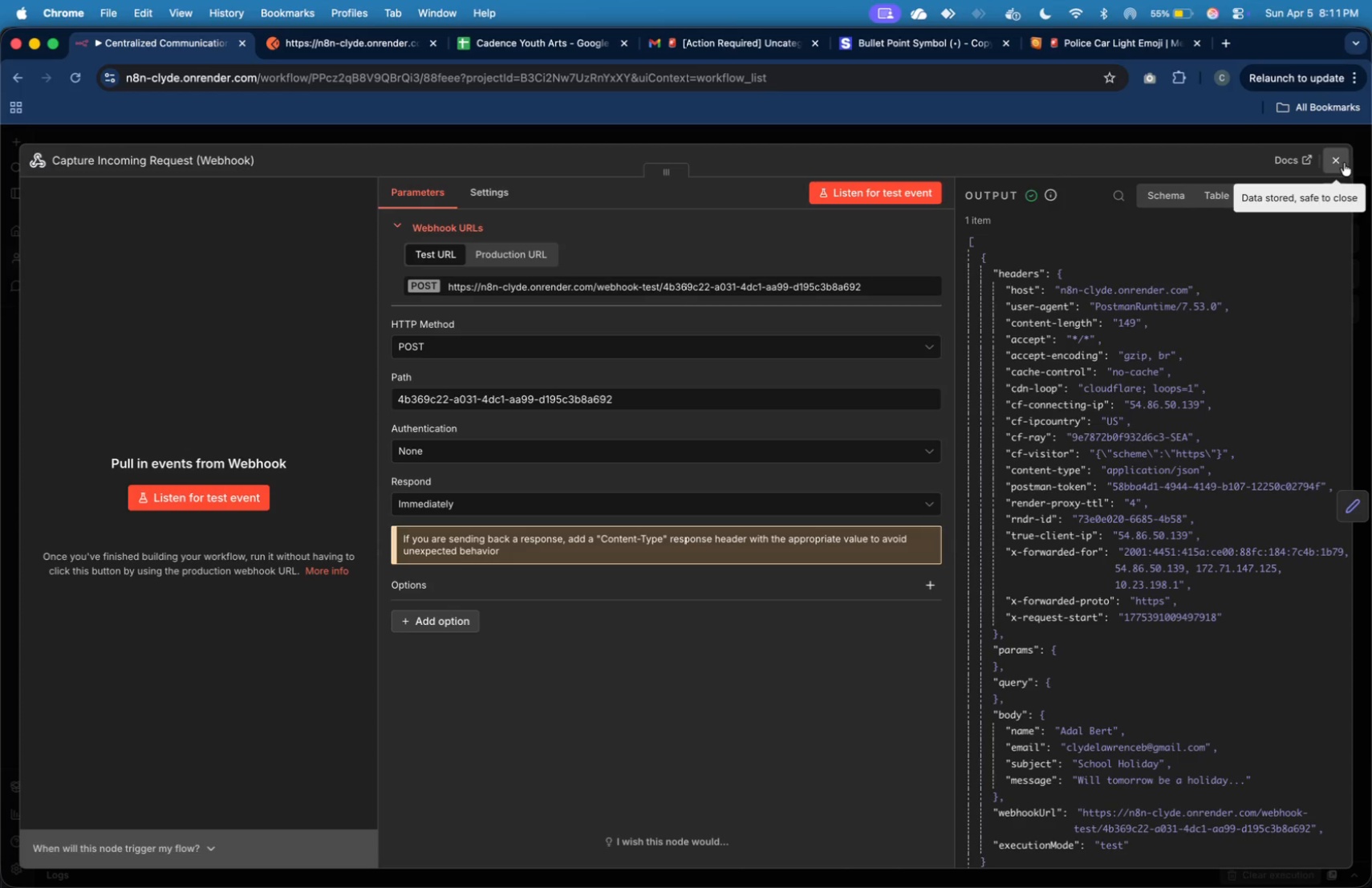 
left_click([1348, 509])
 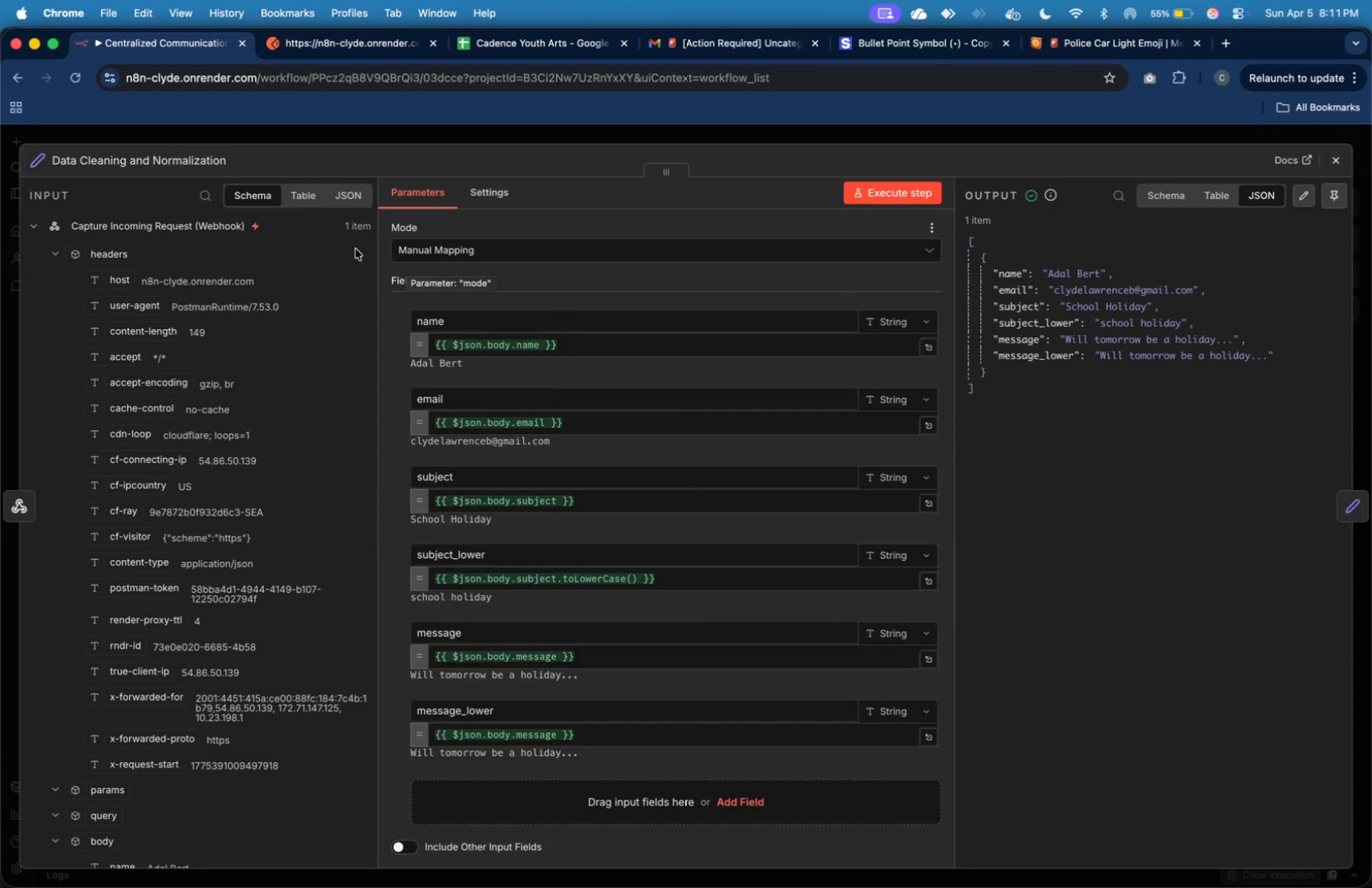 
wait(5.15)
 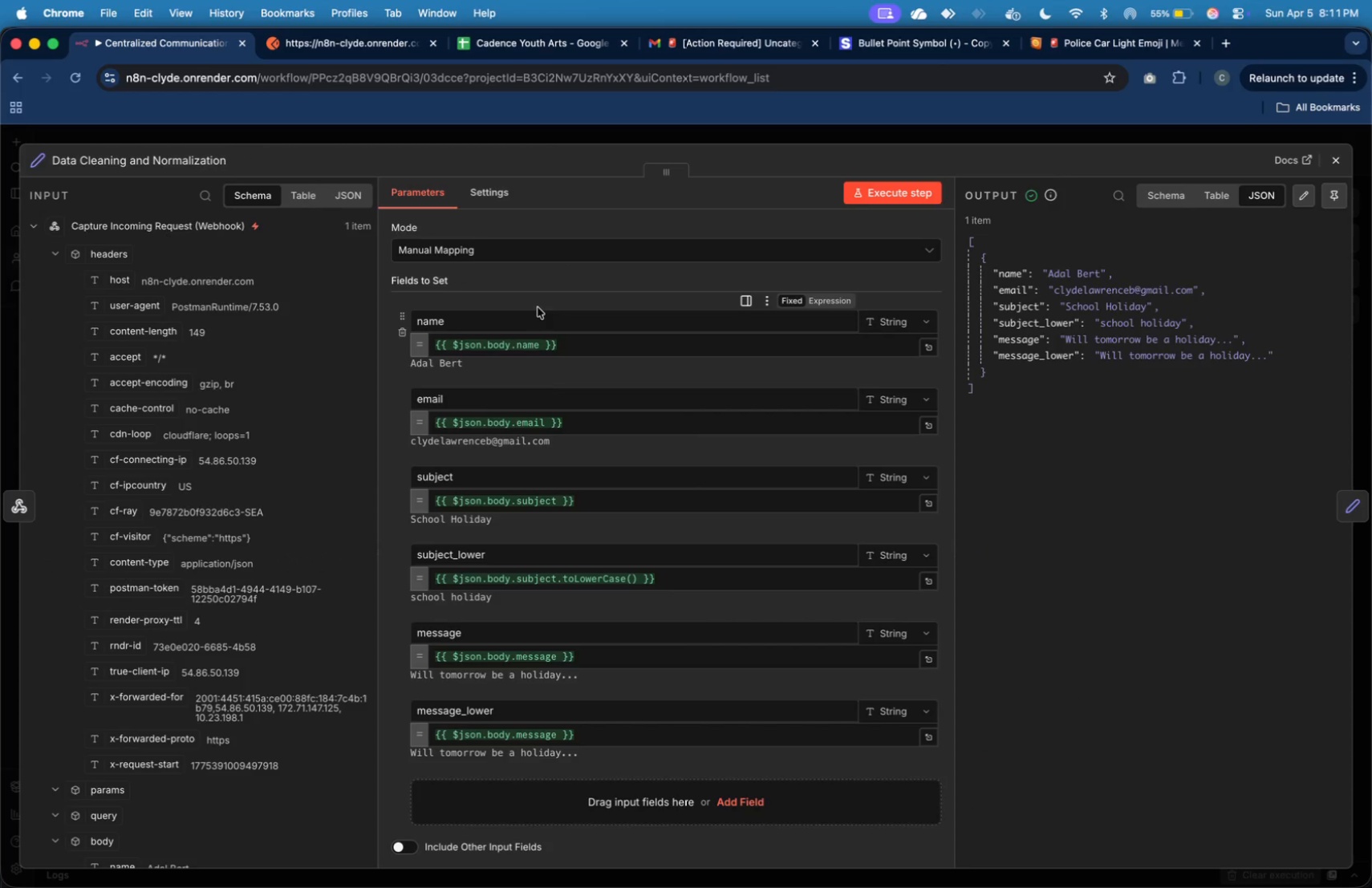 
left_click([150, 157])
 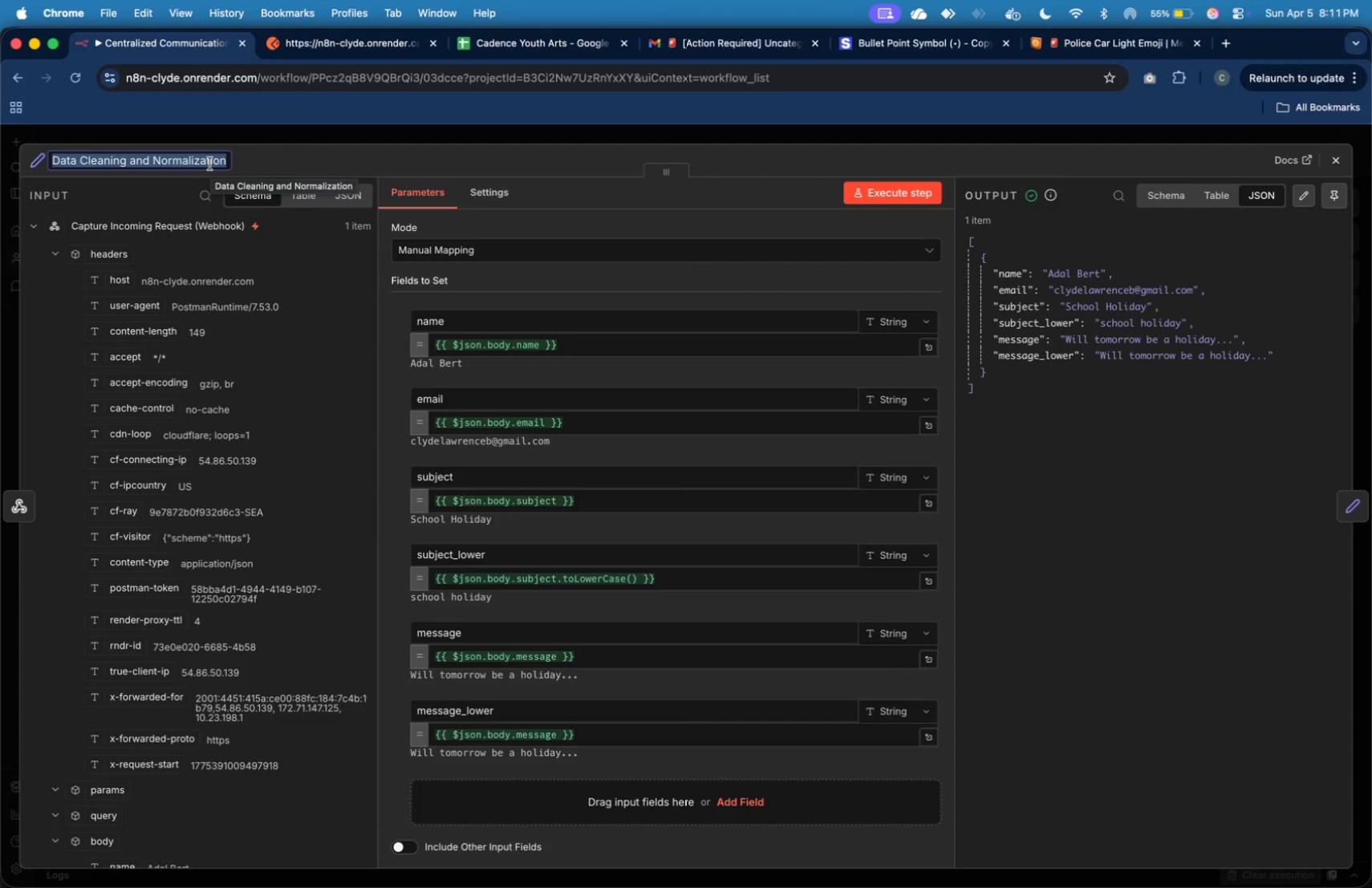 
type(Normalize Inout )
key(Backspace)
key(Backspace)
key(Backspace)
key(Backspace)
type(put Data)
 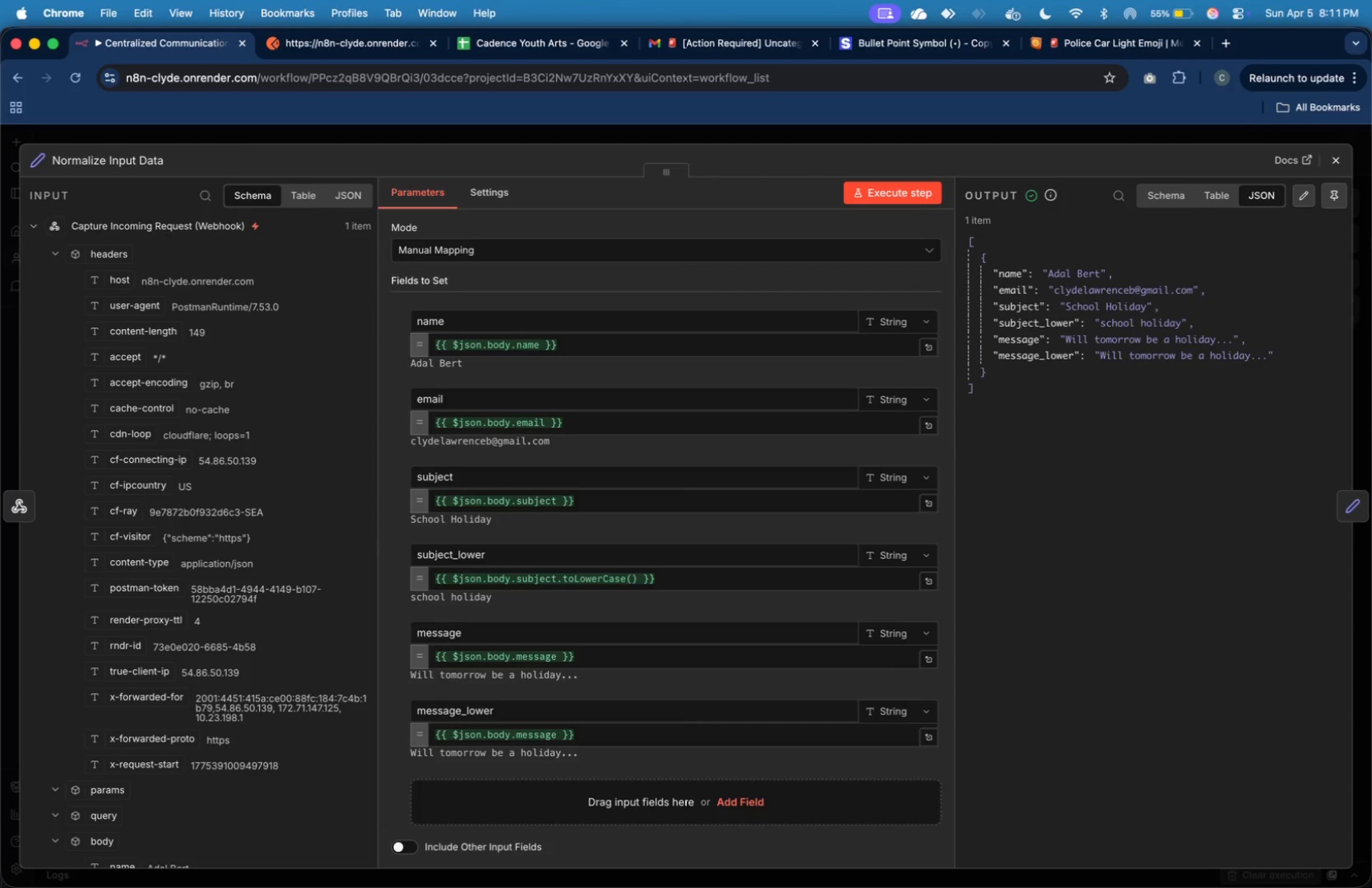 
 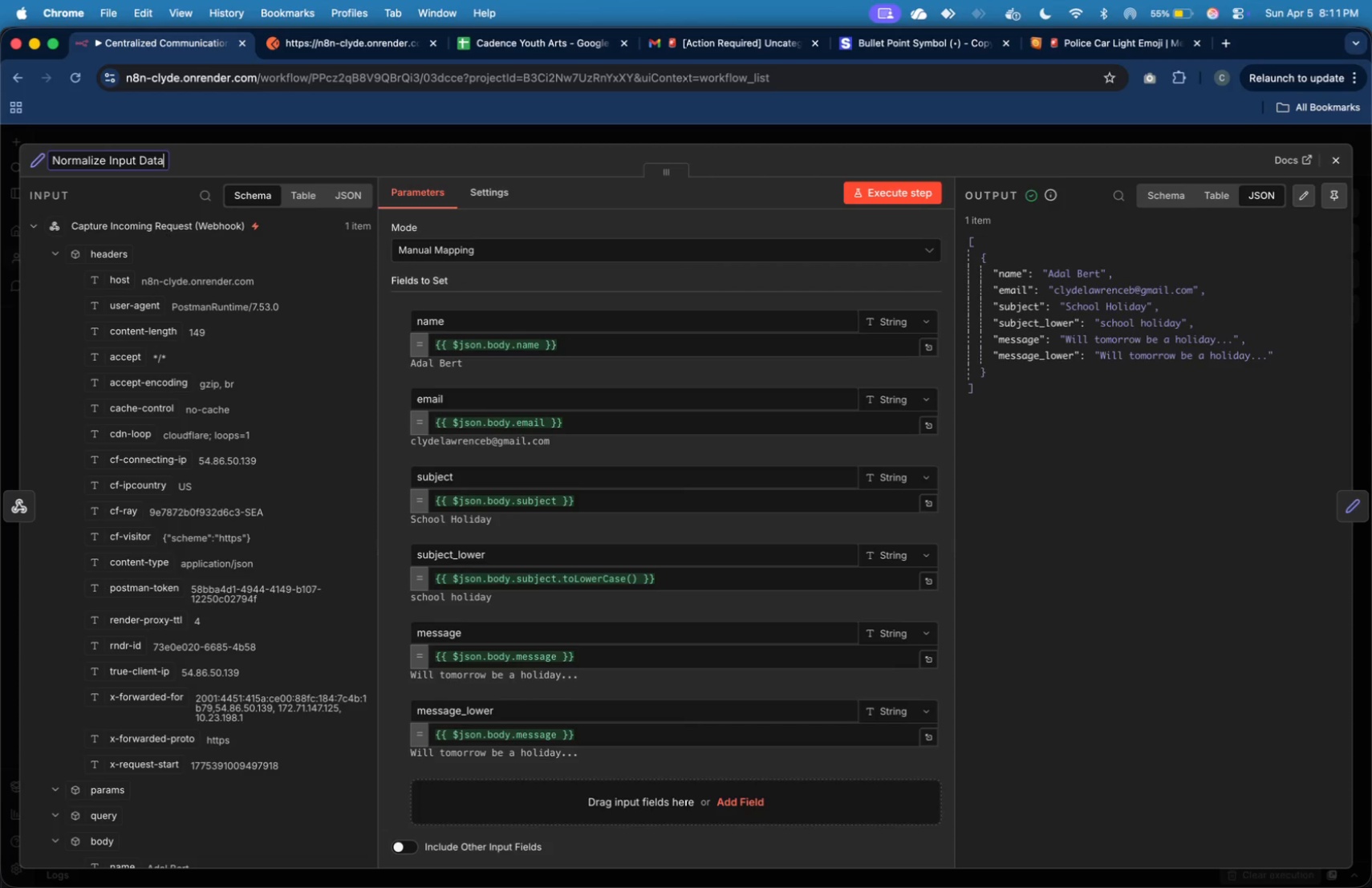 
key(Enter)
 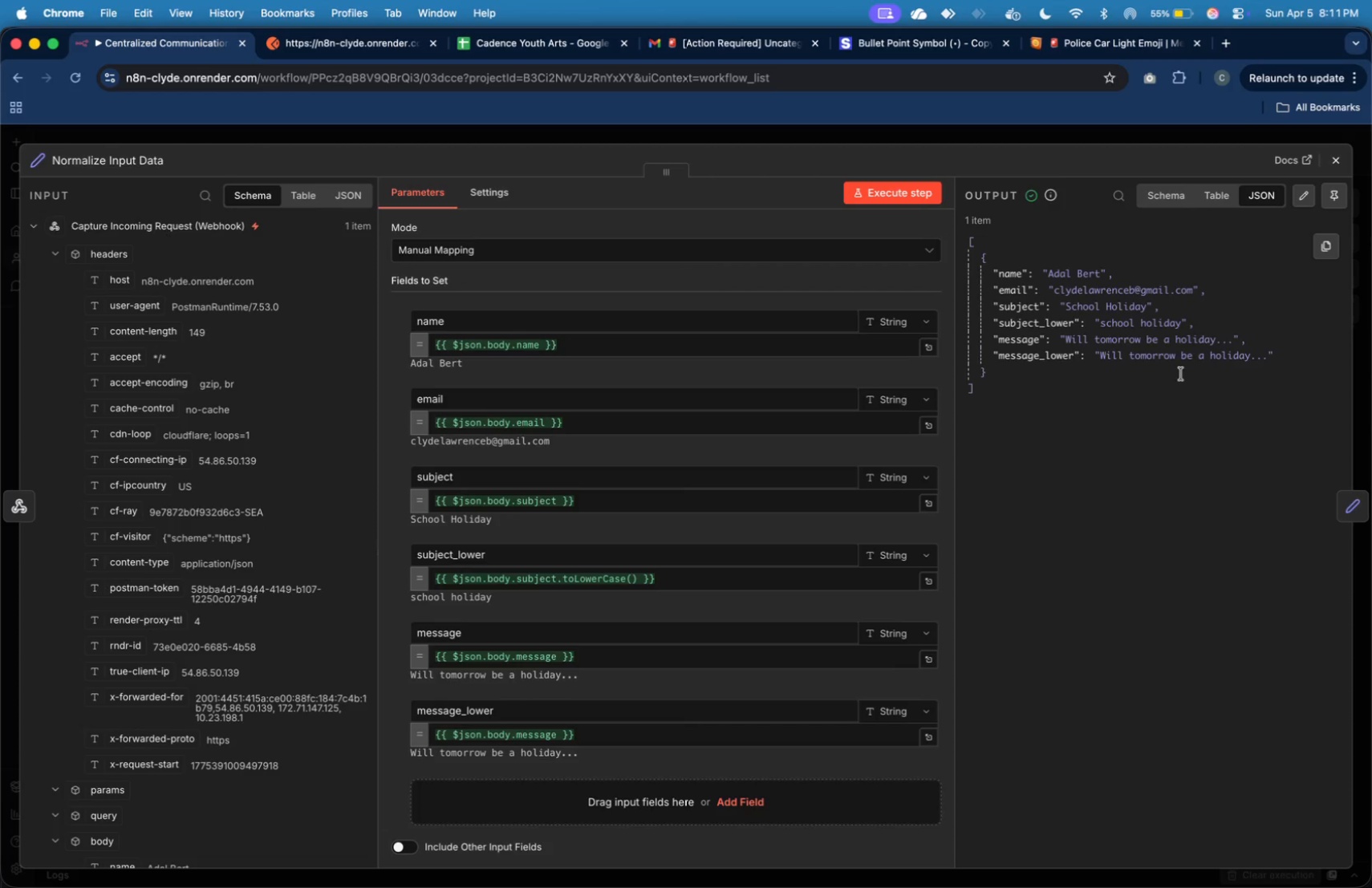 
left_click([1345, 504])
 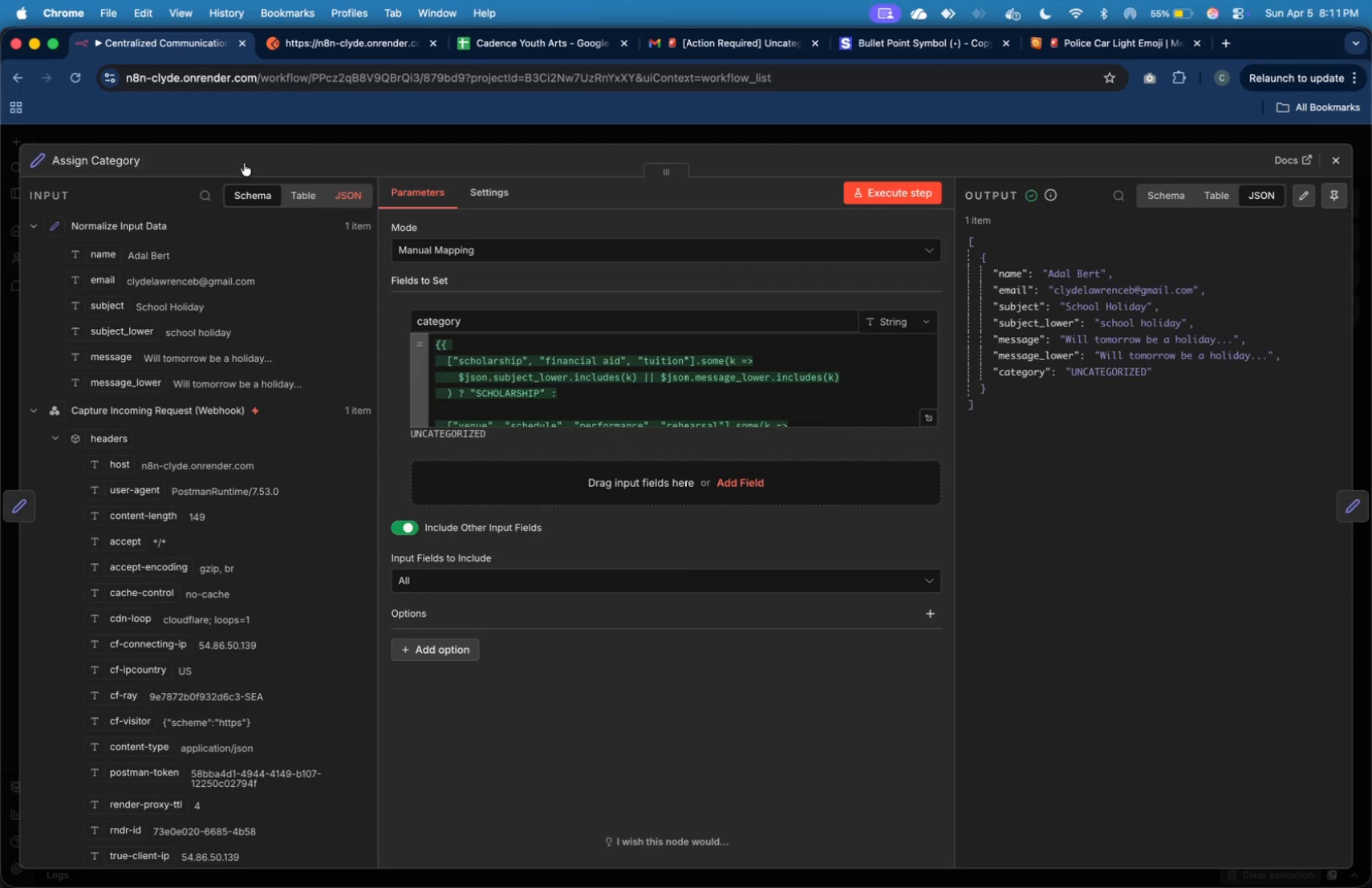 
left_click([107, 168])
 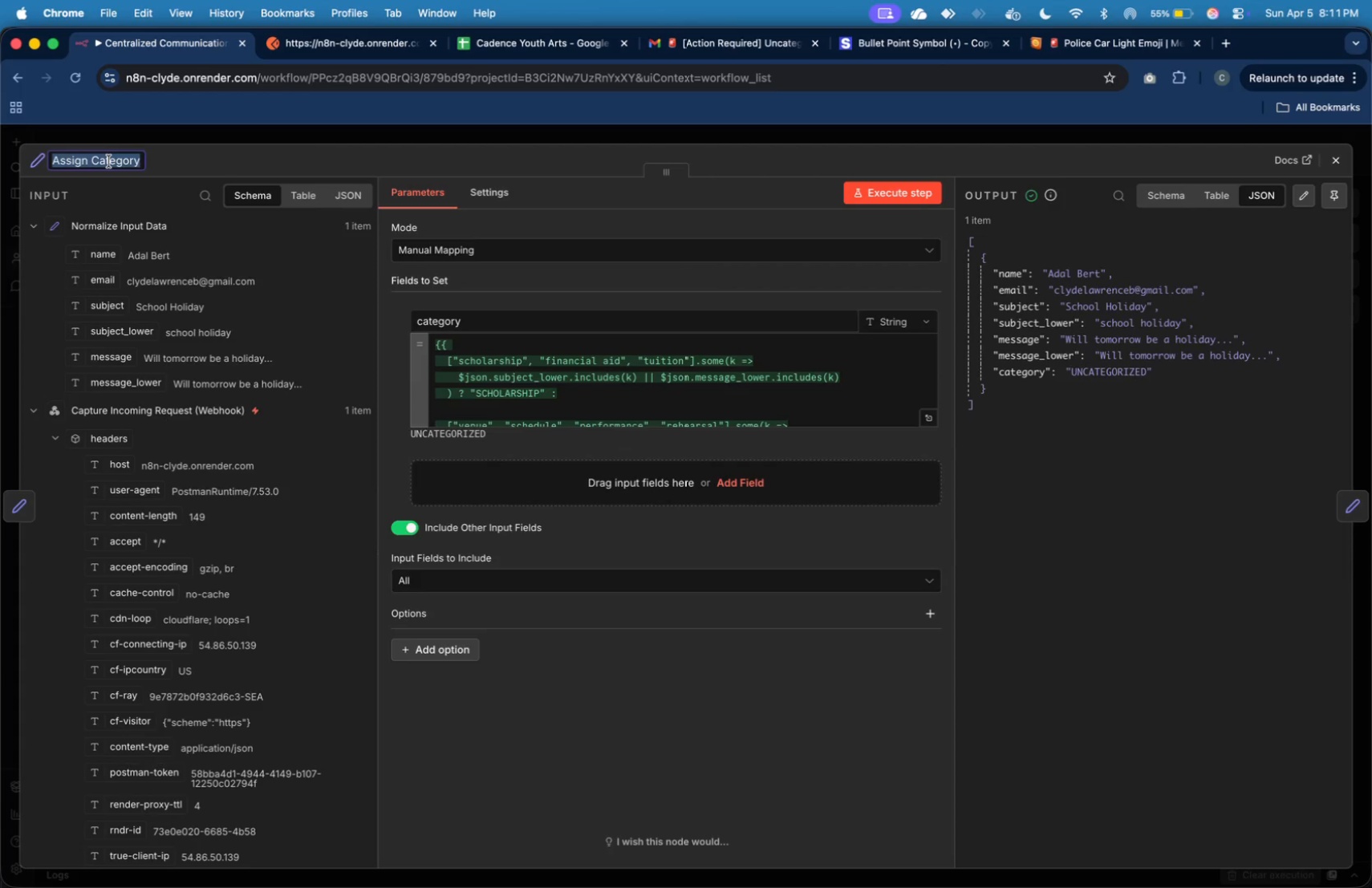 
double_click([109, 161])
 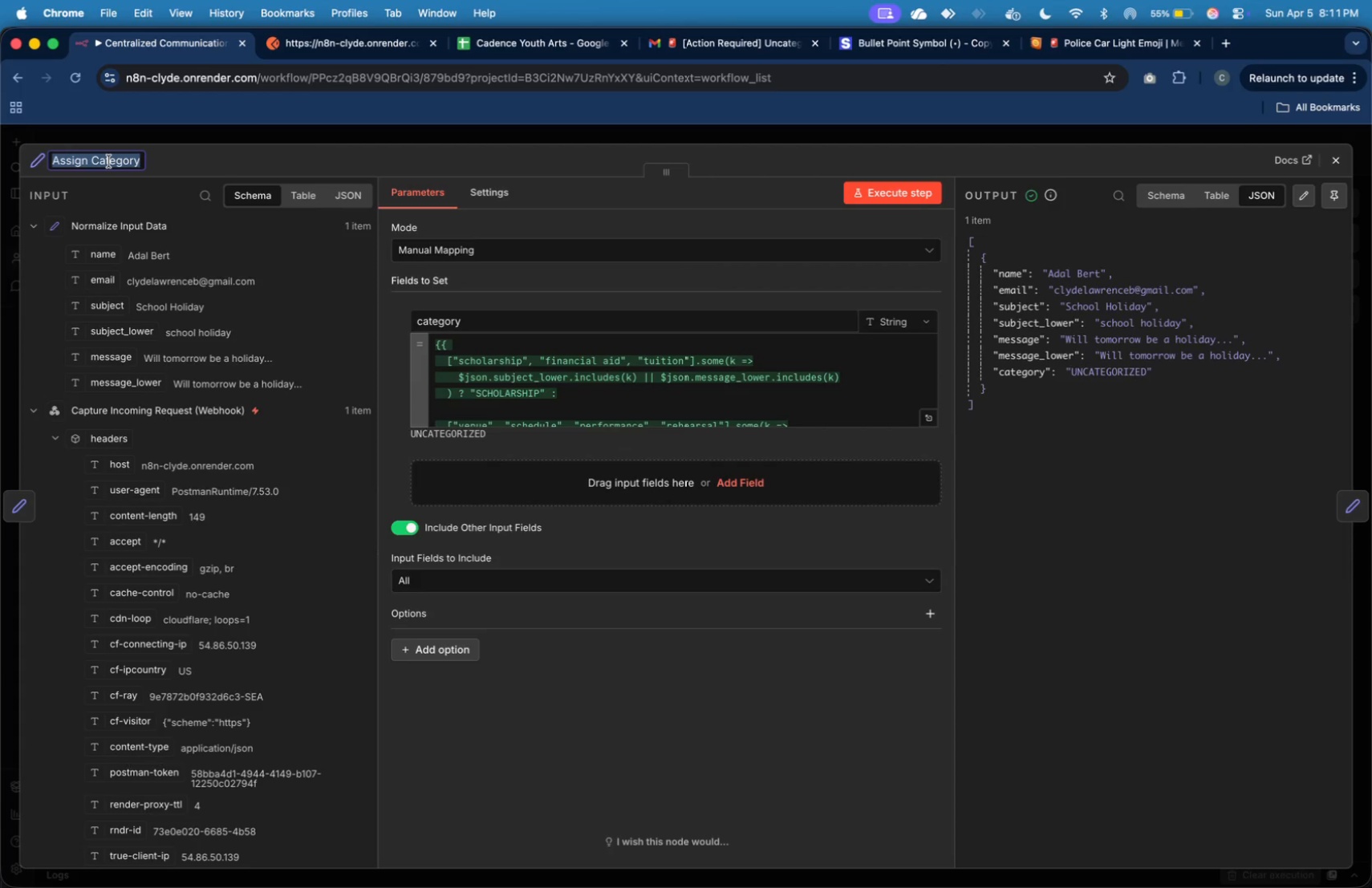 
triple_click([109, 161])
 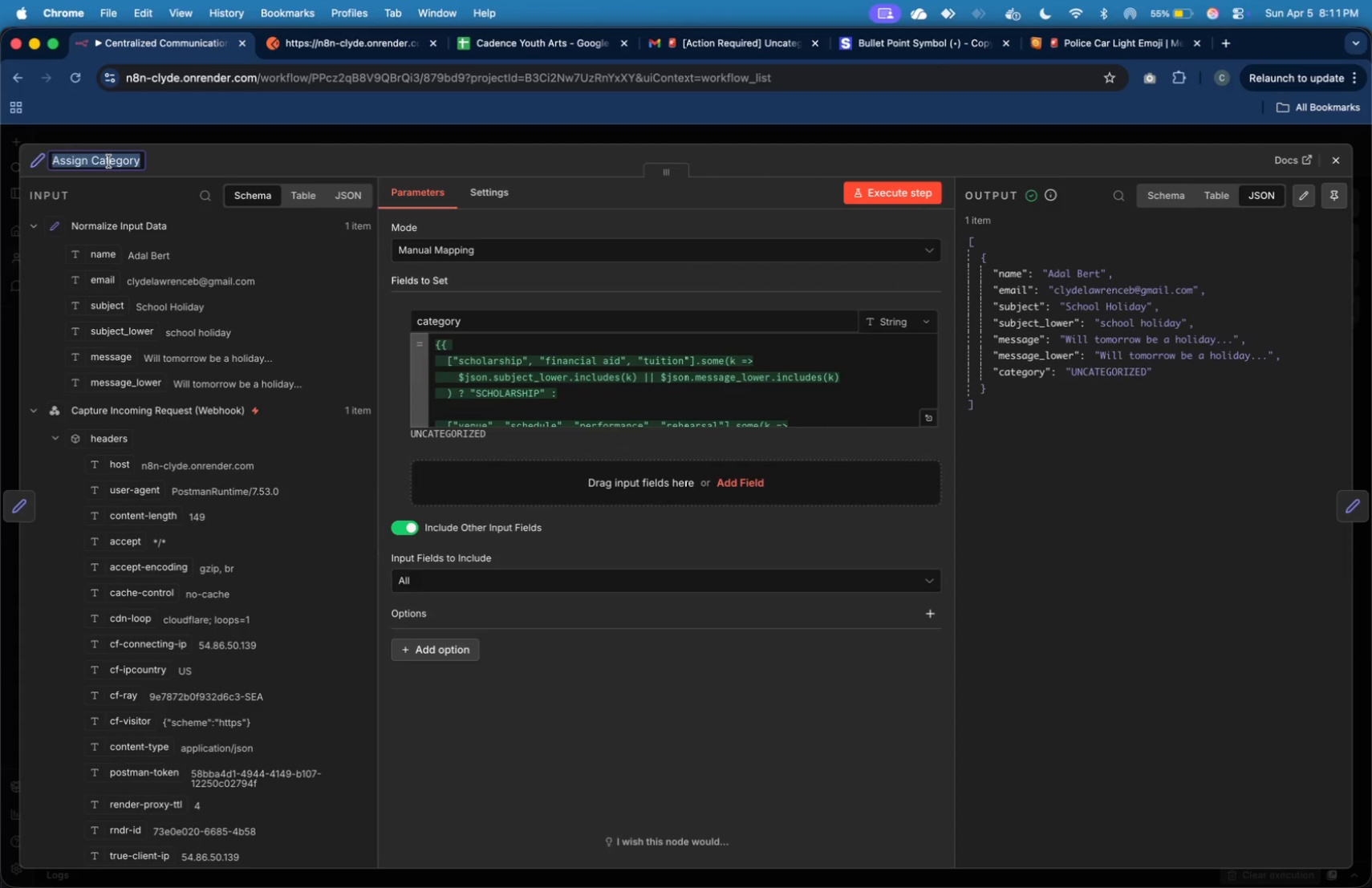 
type(Classify Message Category)
 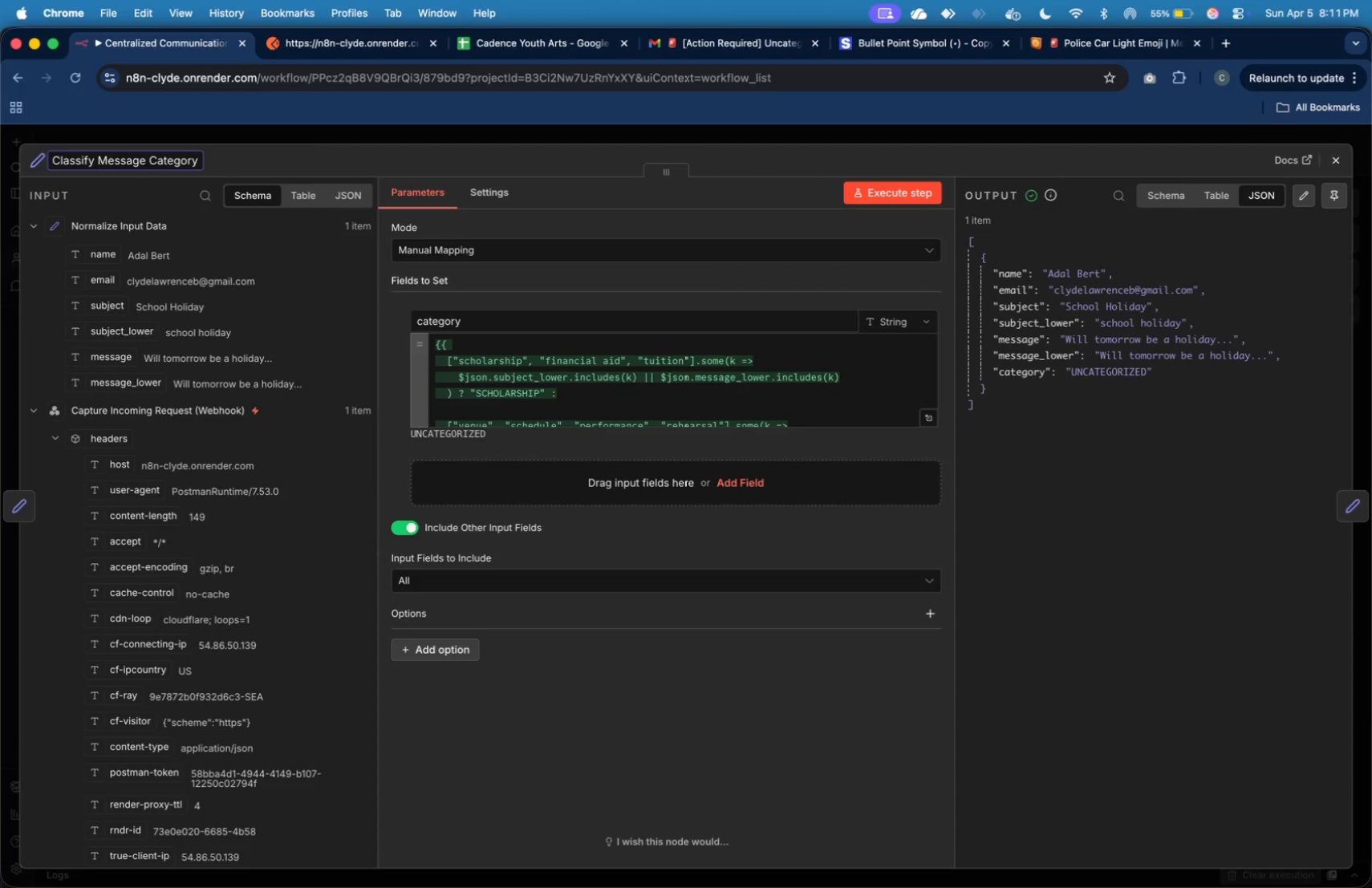 
key(Enter)
 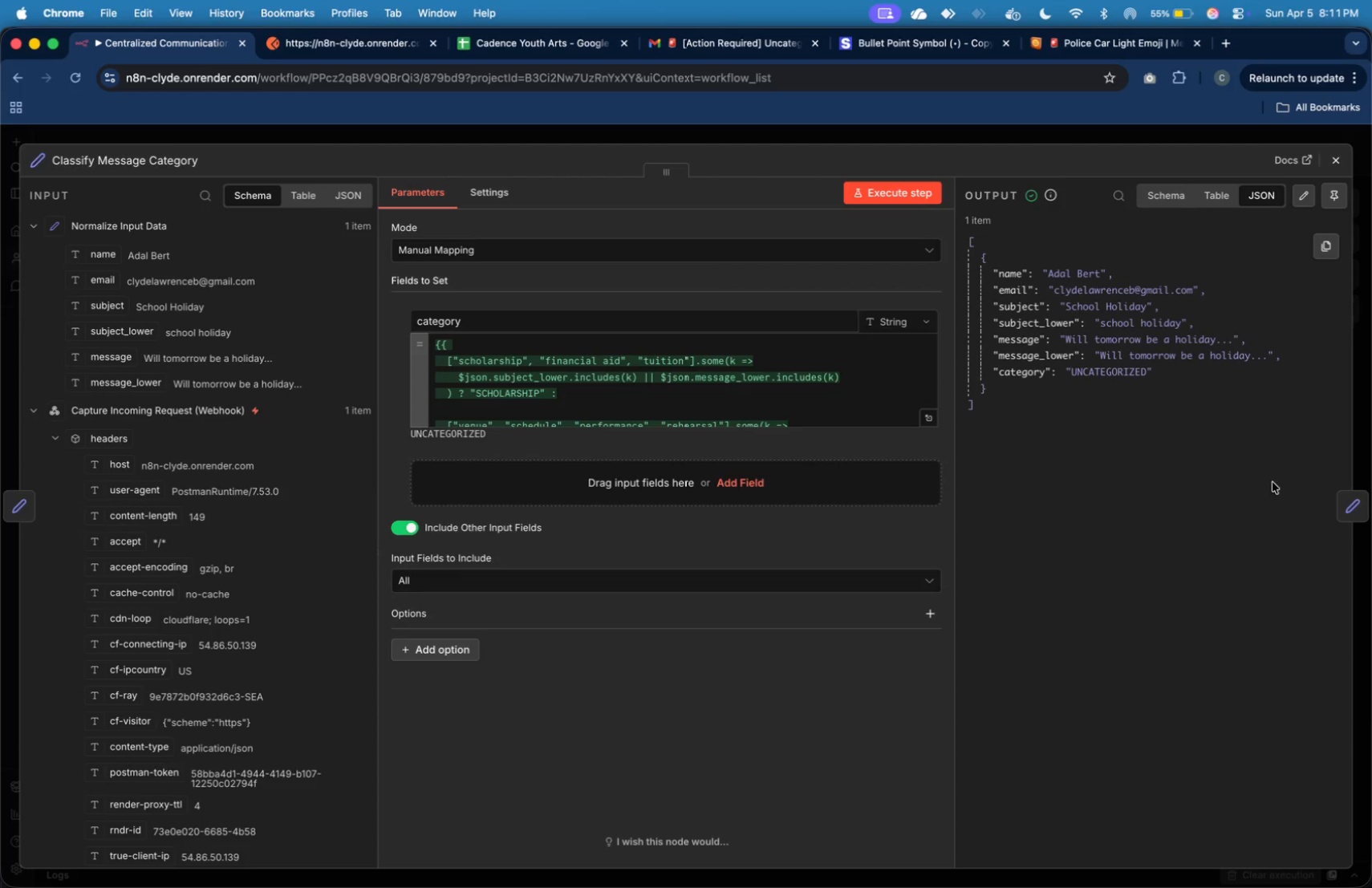 
left_click([1345, 512])
 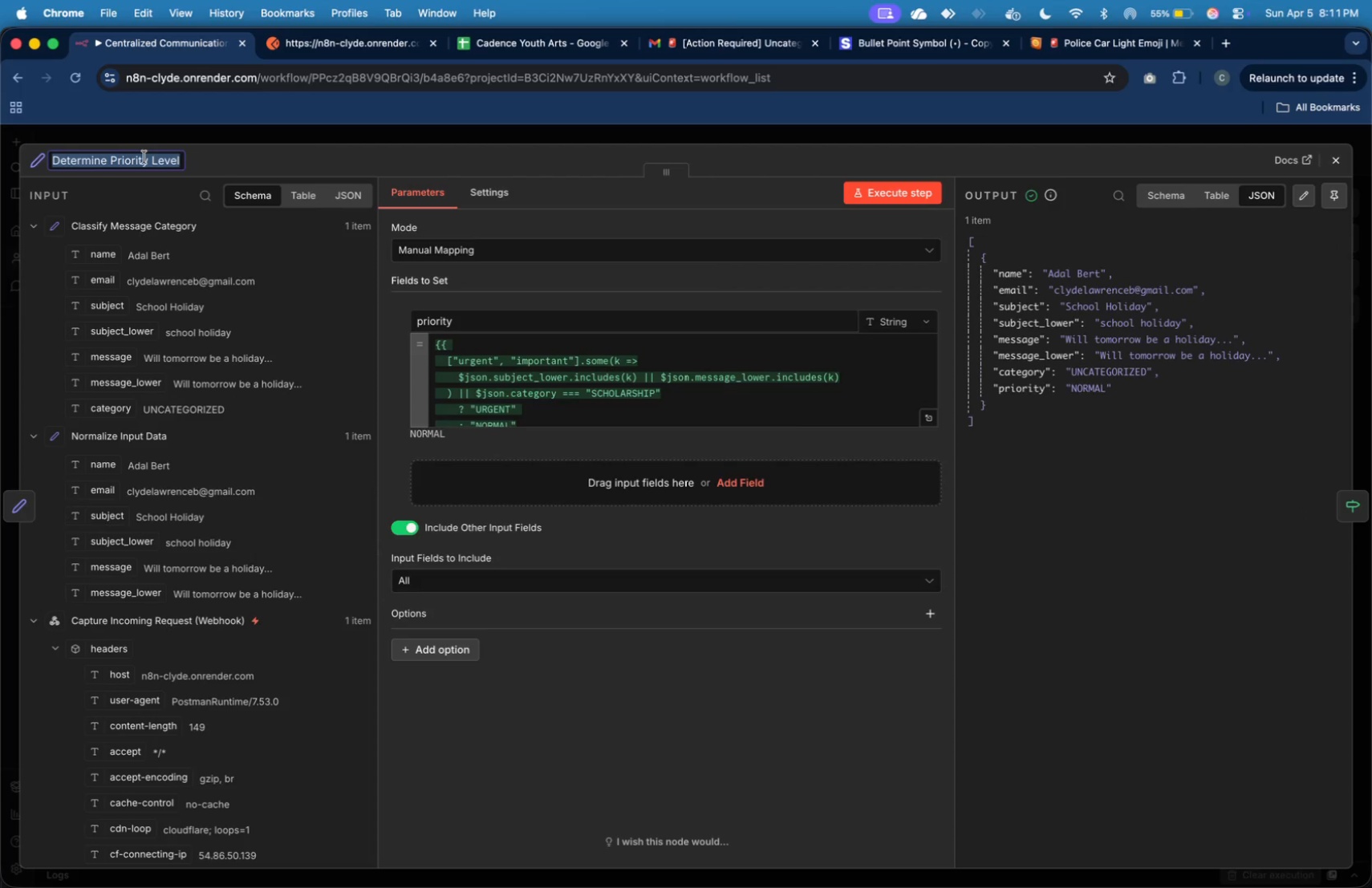 
key(ArrowRight)
 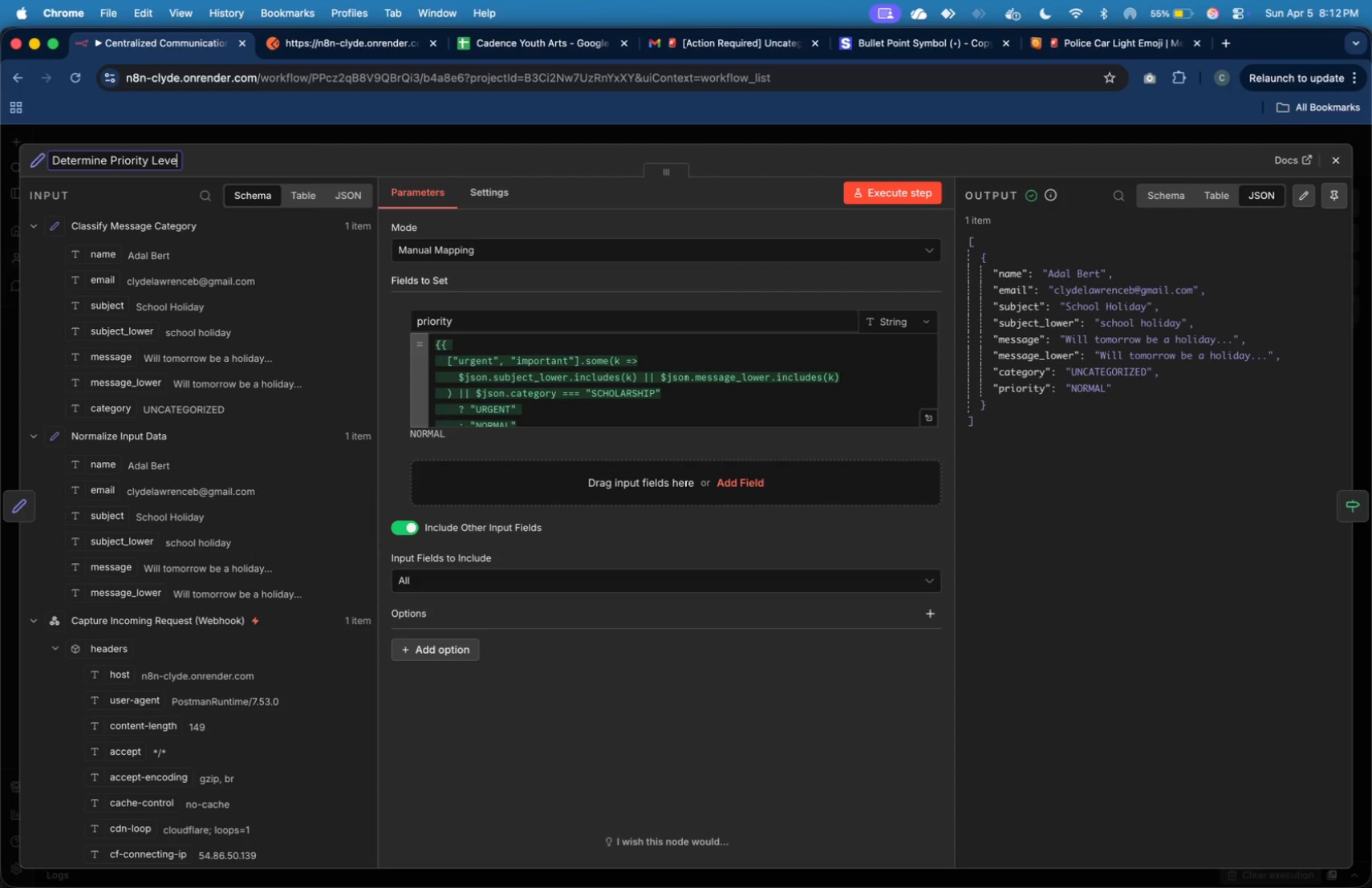 
key(Backspace)
key(Backspace)
key(Backspace)
key(Backspace)
key(Backspace)
type(())
 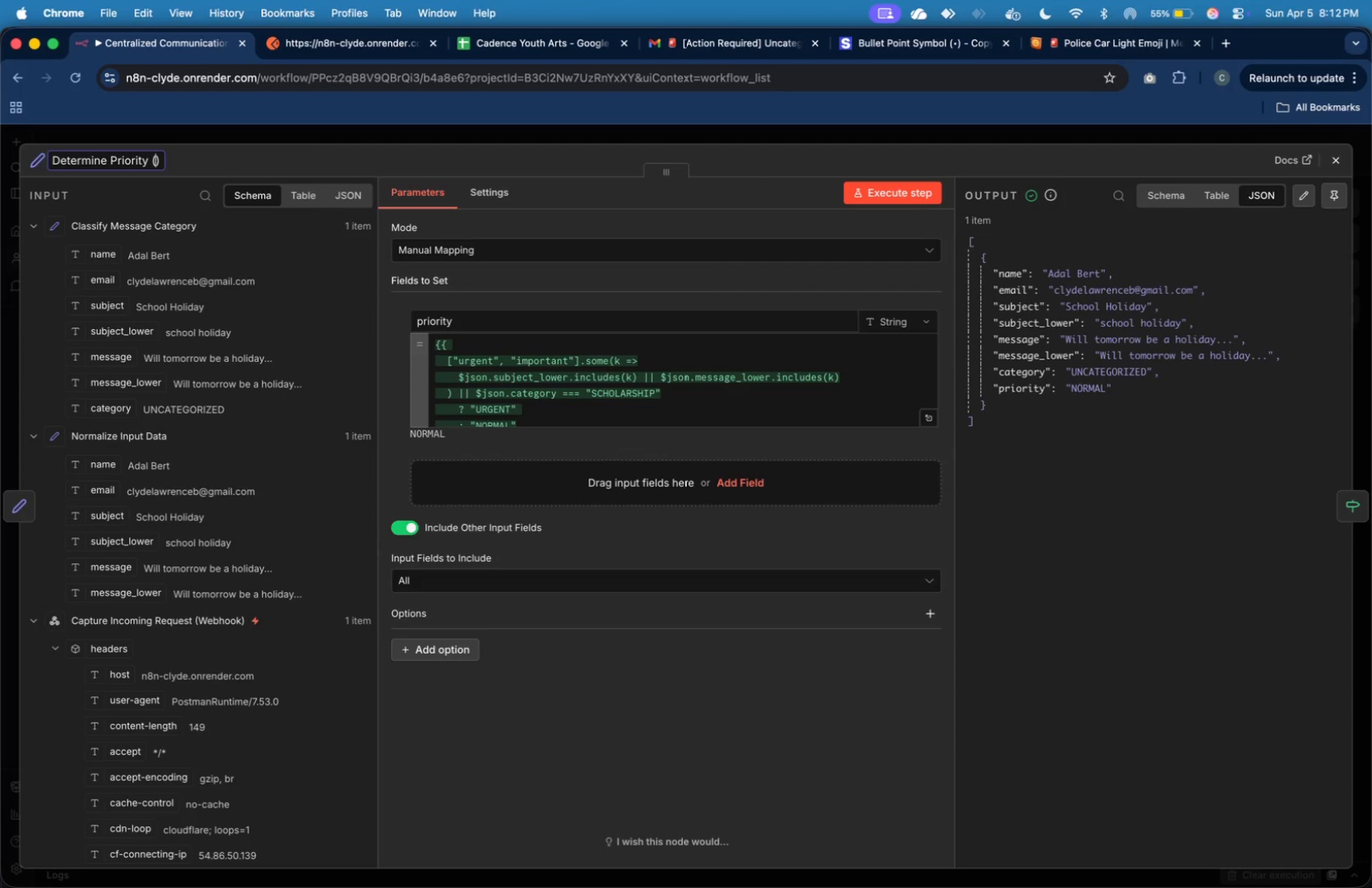 
 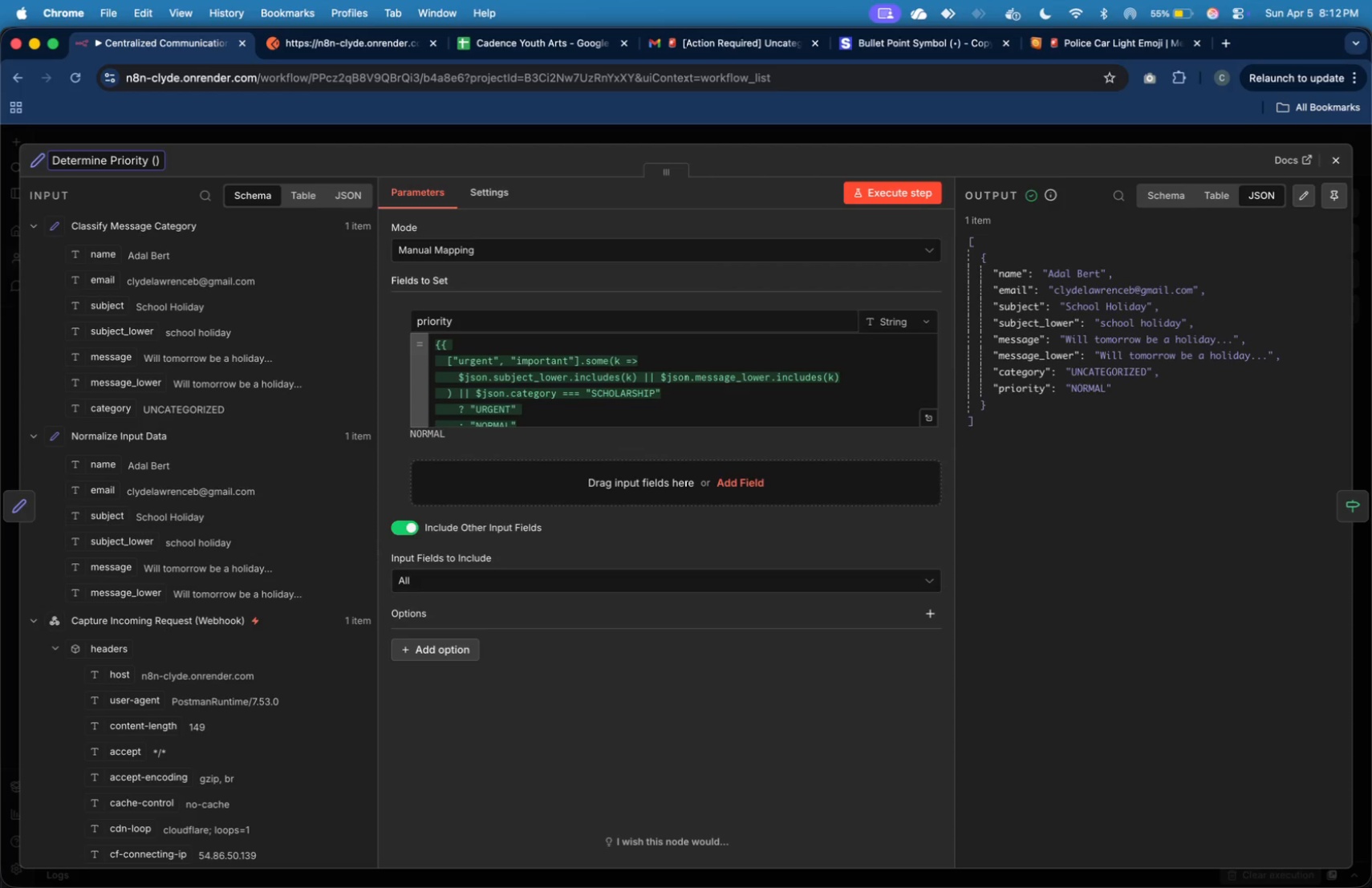 
key(ArrowLeft)
 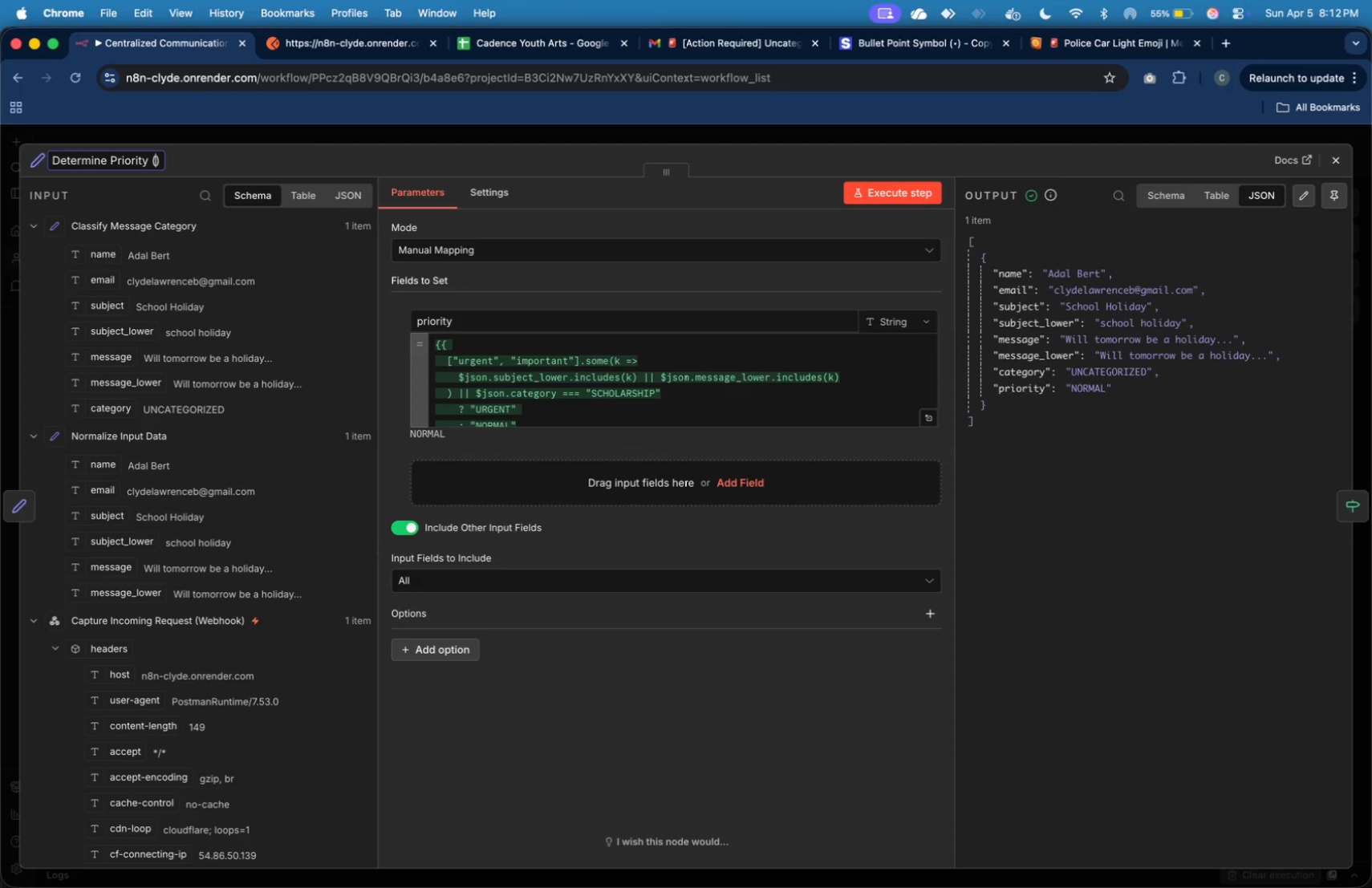 
type(Urgent/Normal)
 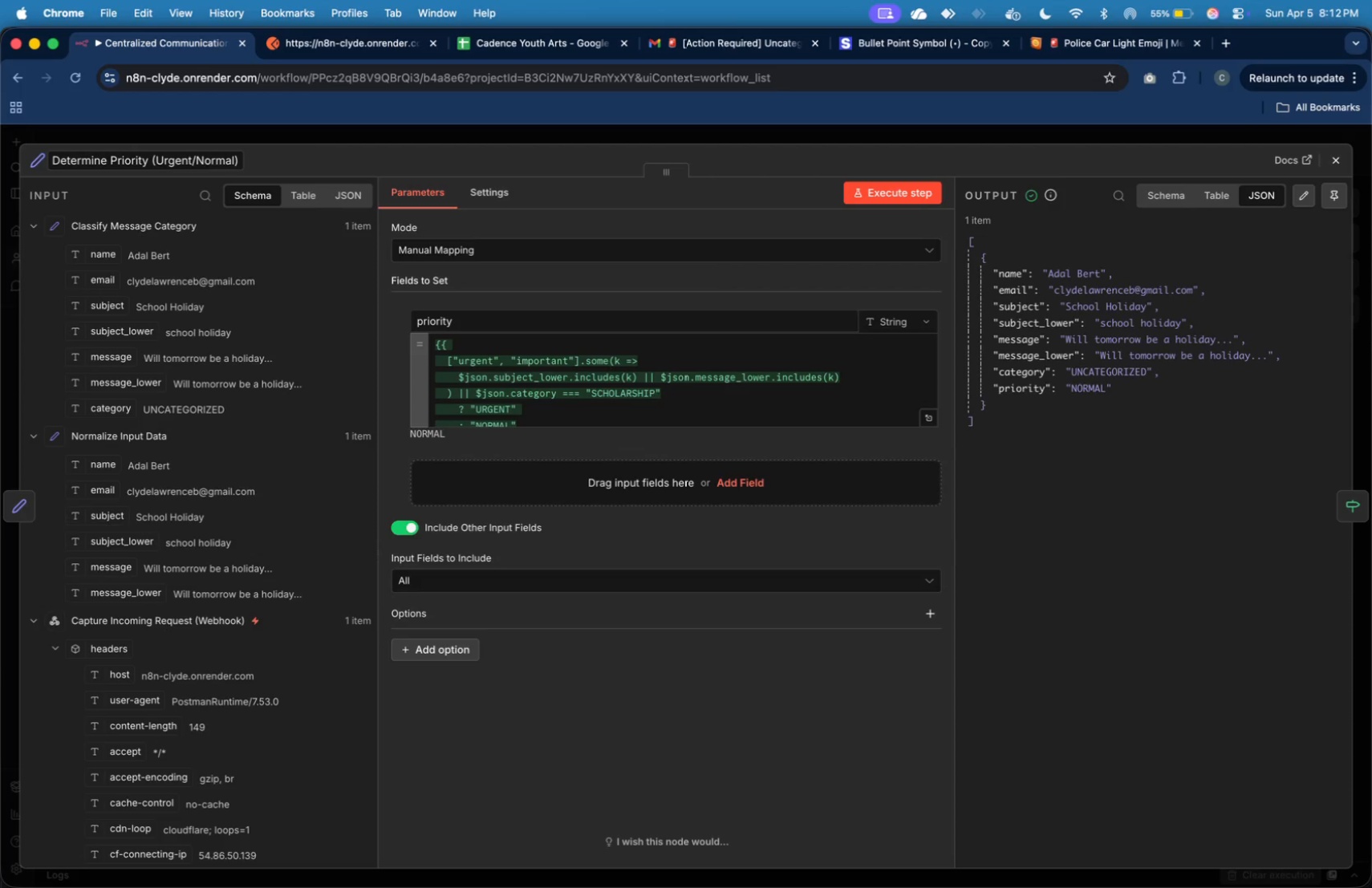 
 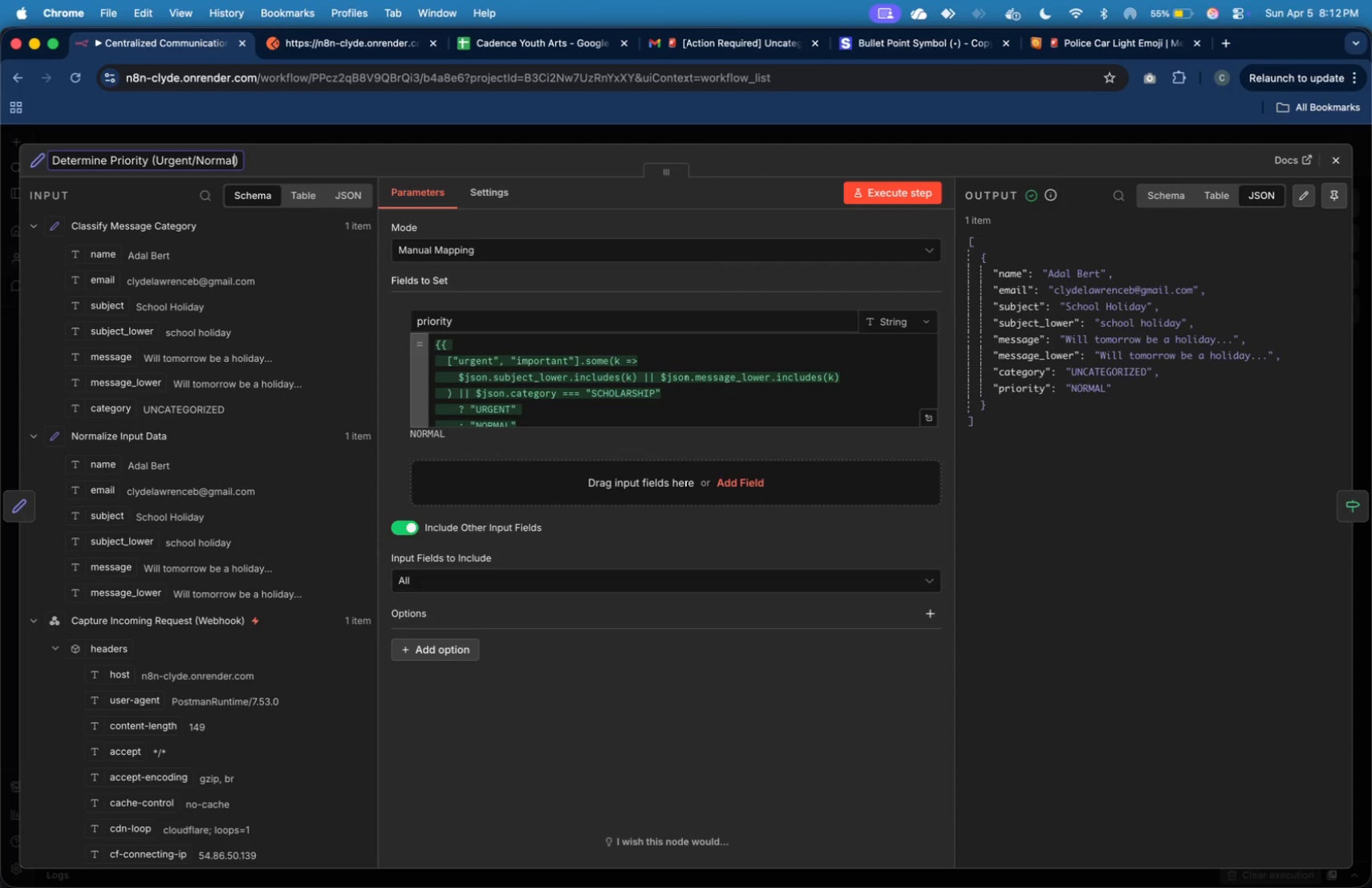 
key(Enter)
 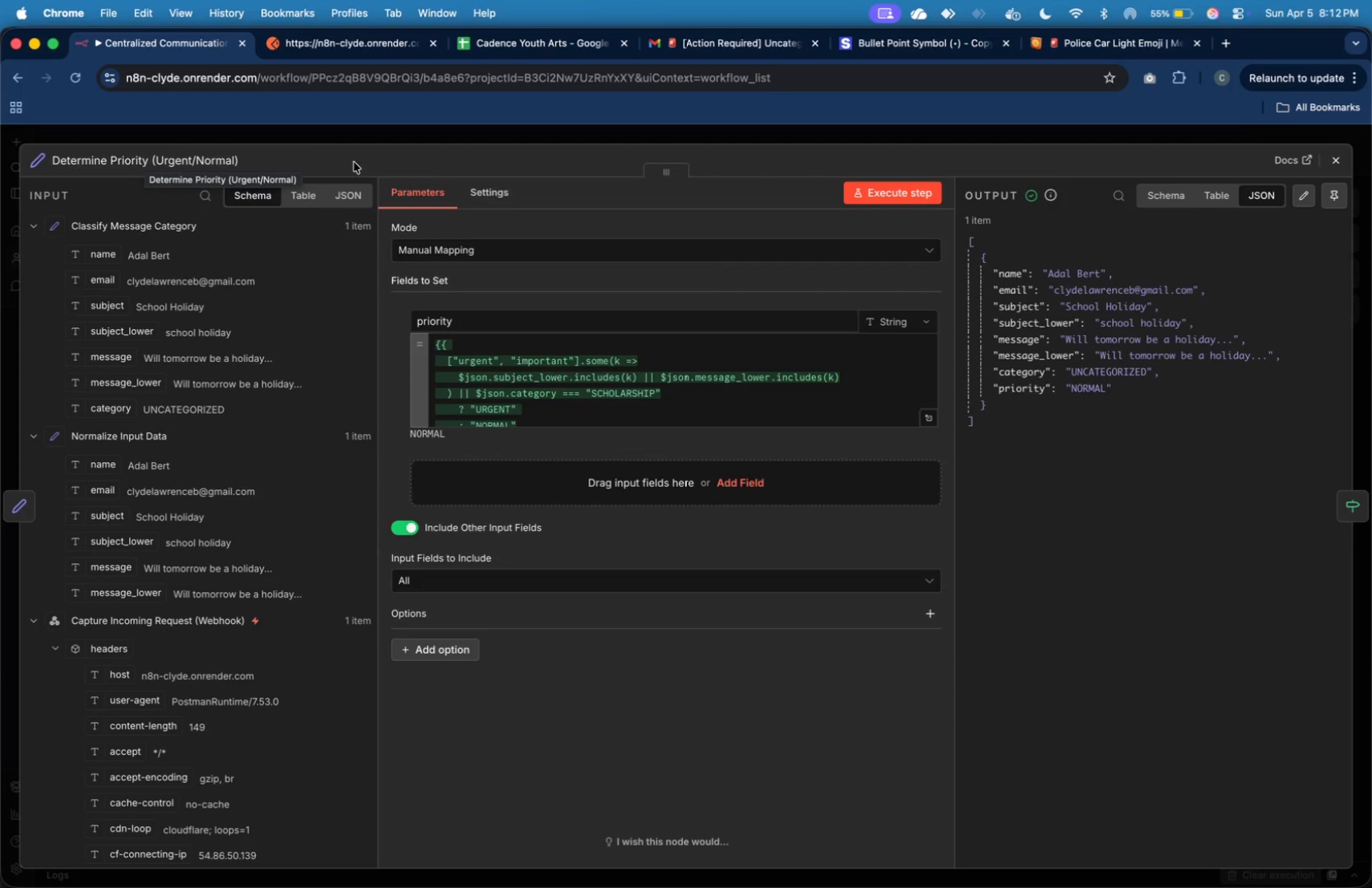 
wait(5.0)
 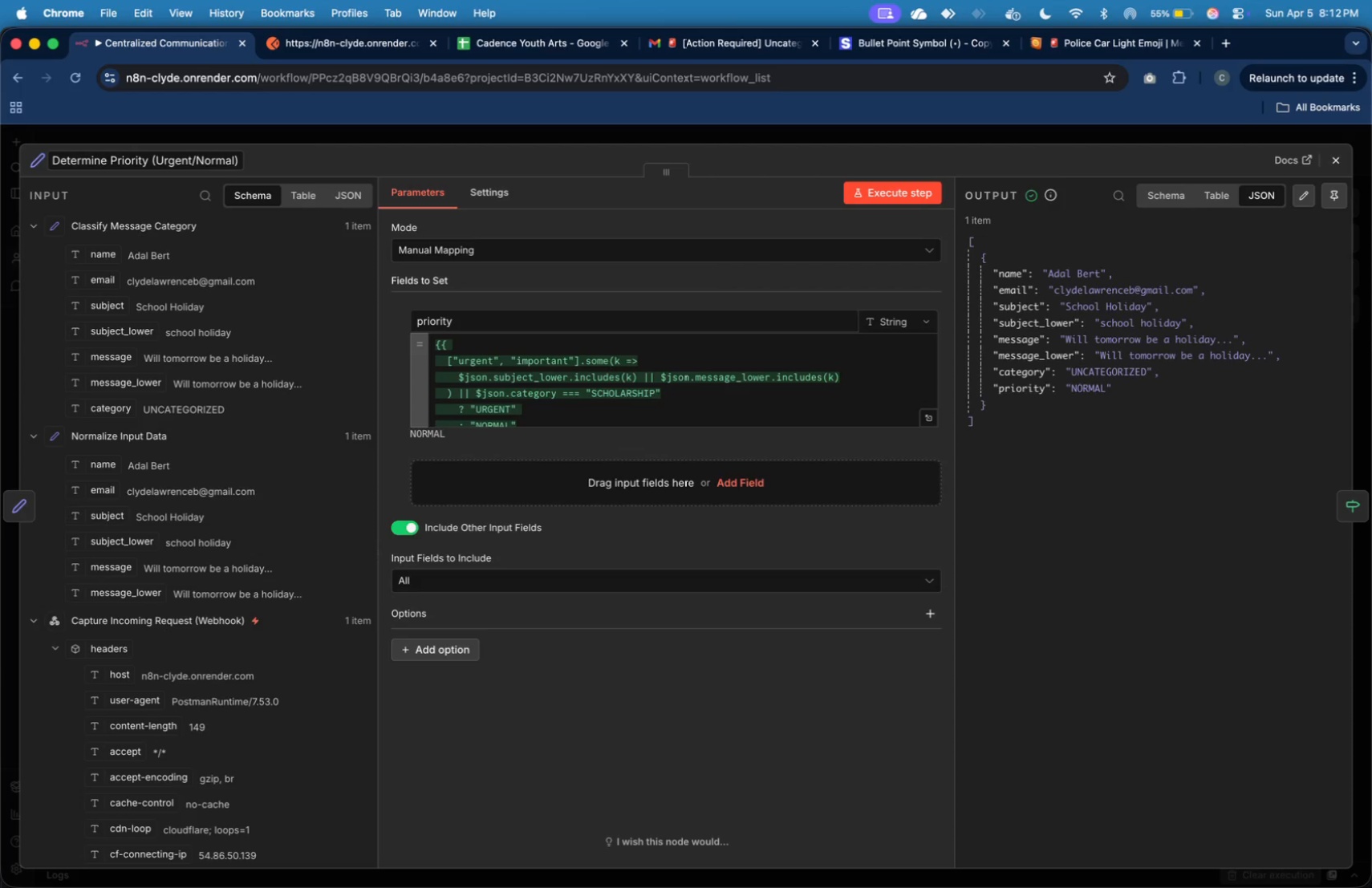 
left_click([1346, 509])
 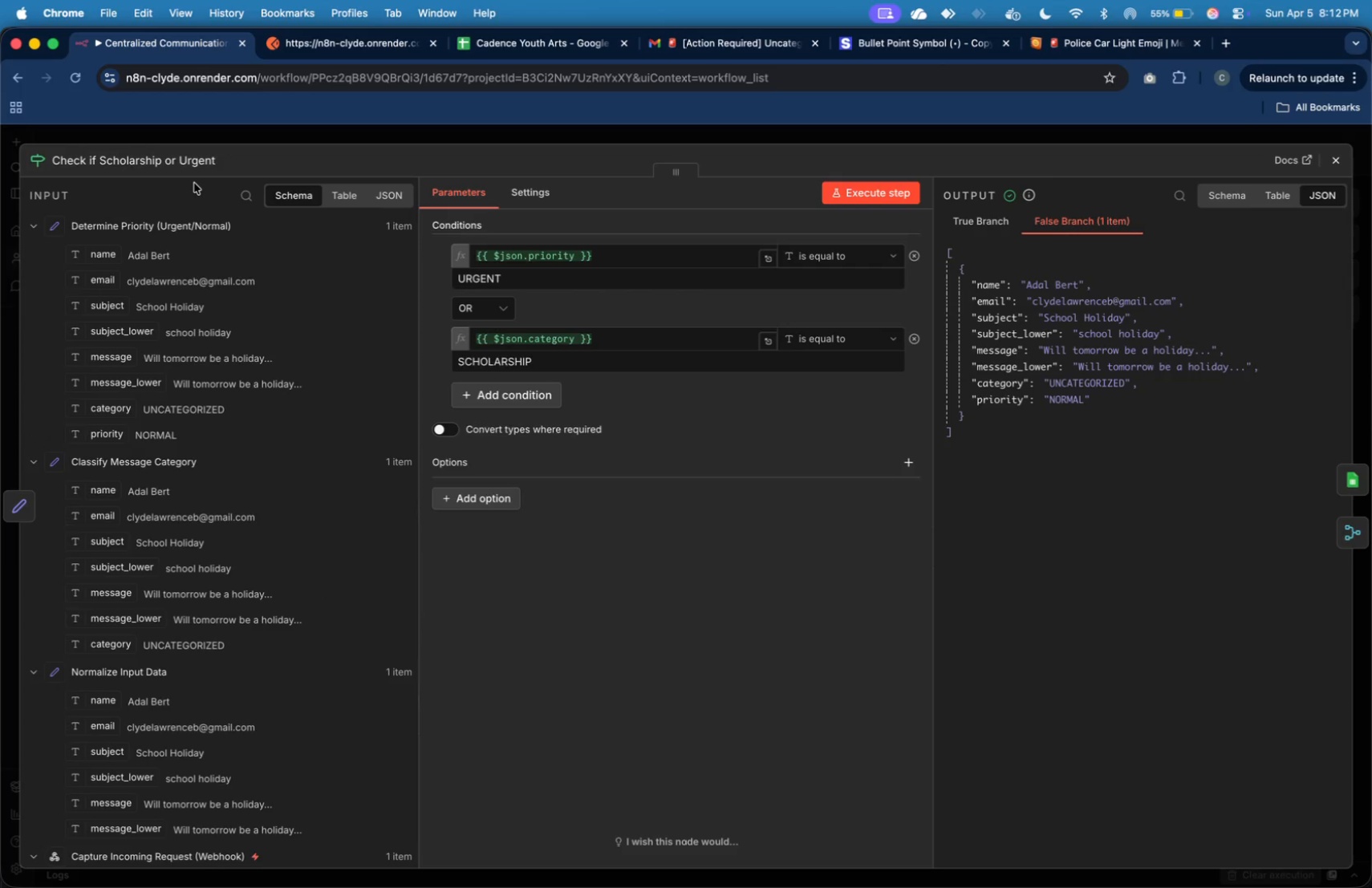 
left_click([187, 162])
 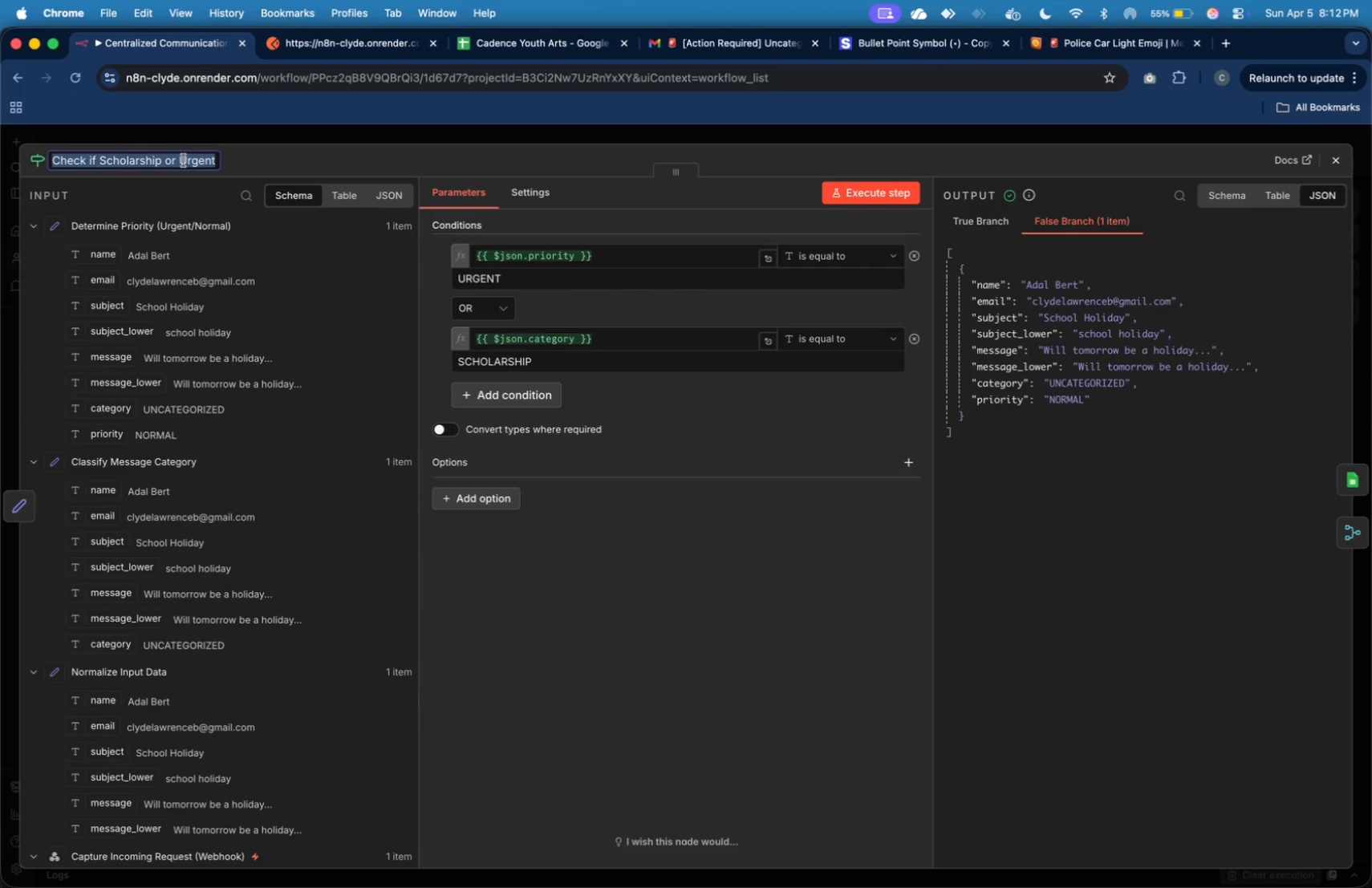 
key(ArrowLeft)
 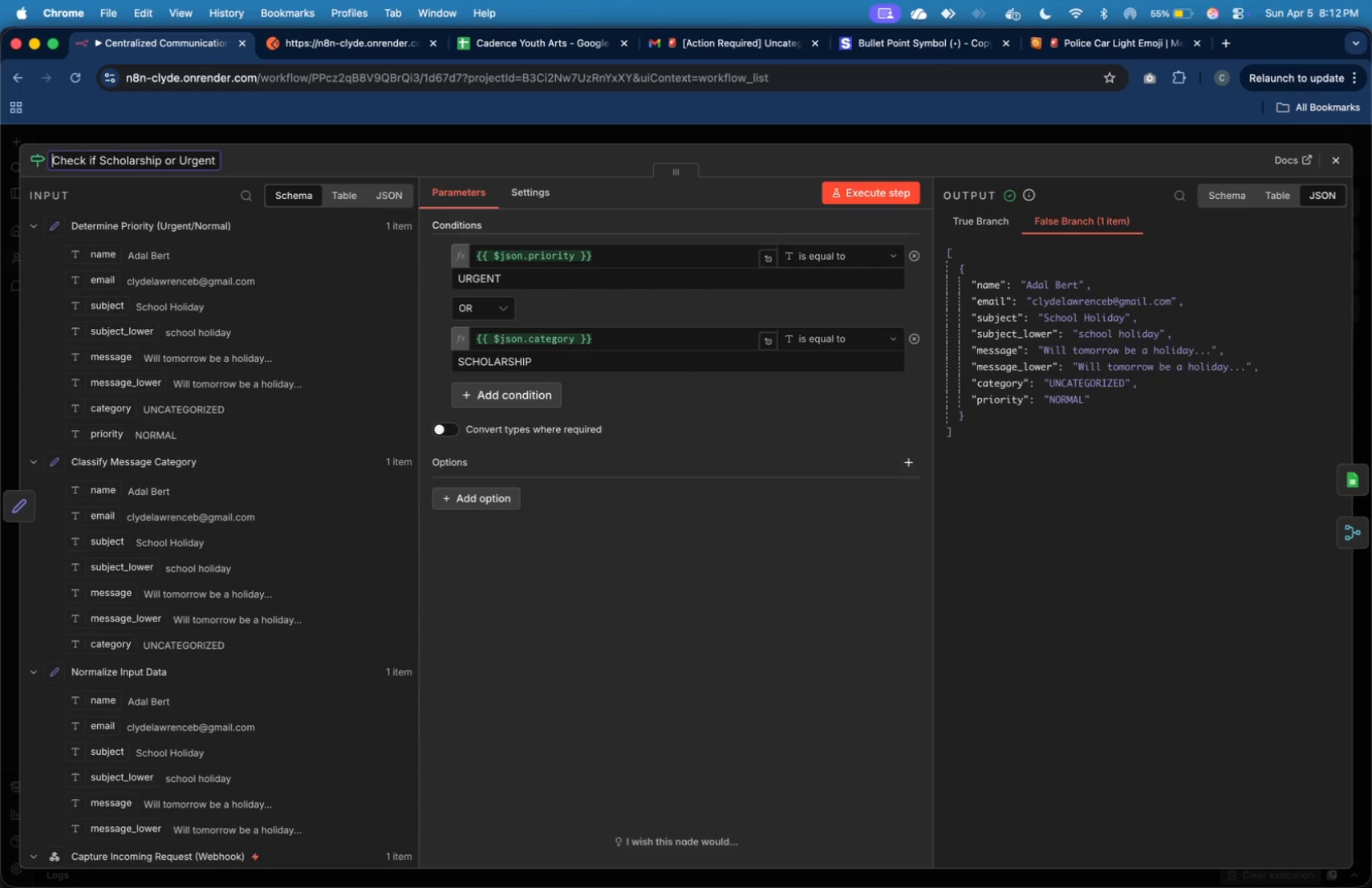 
key(ArrowLeft)
 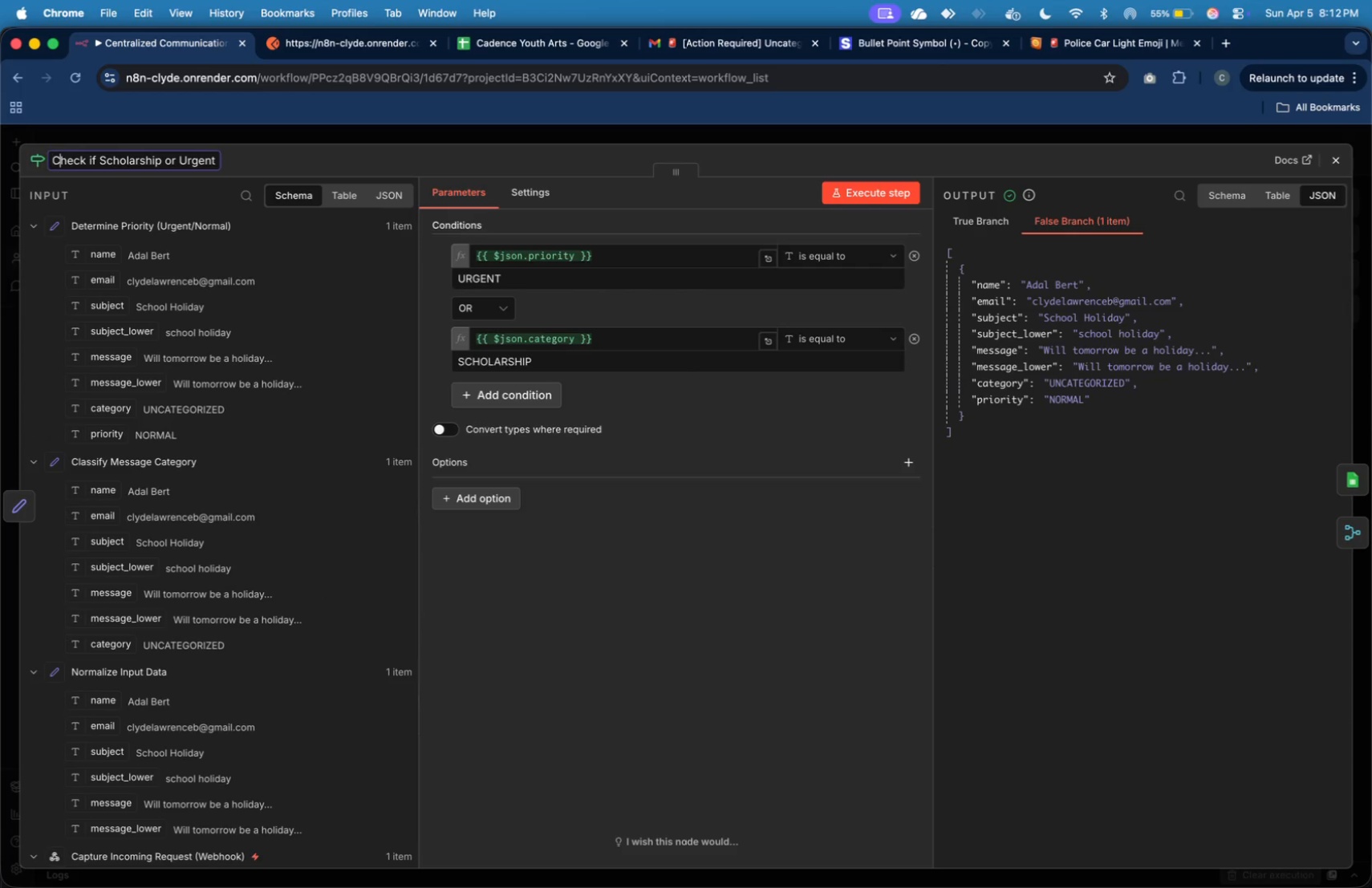 
hold_key(key=ArrowRight, duration=1.01)
 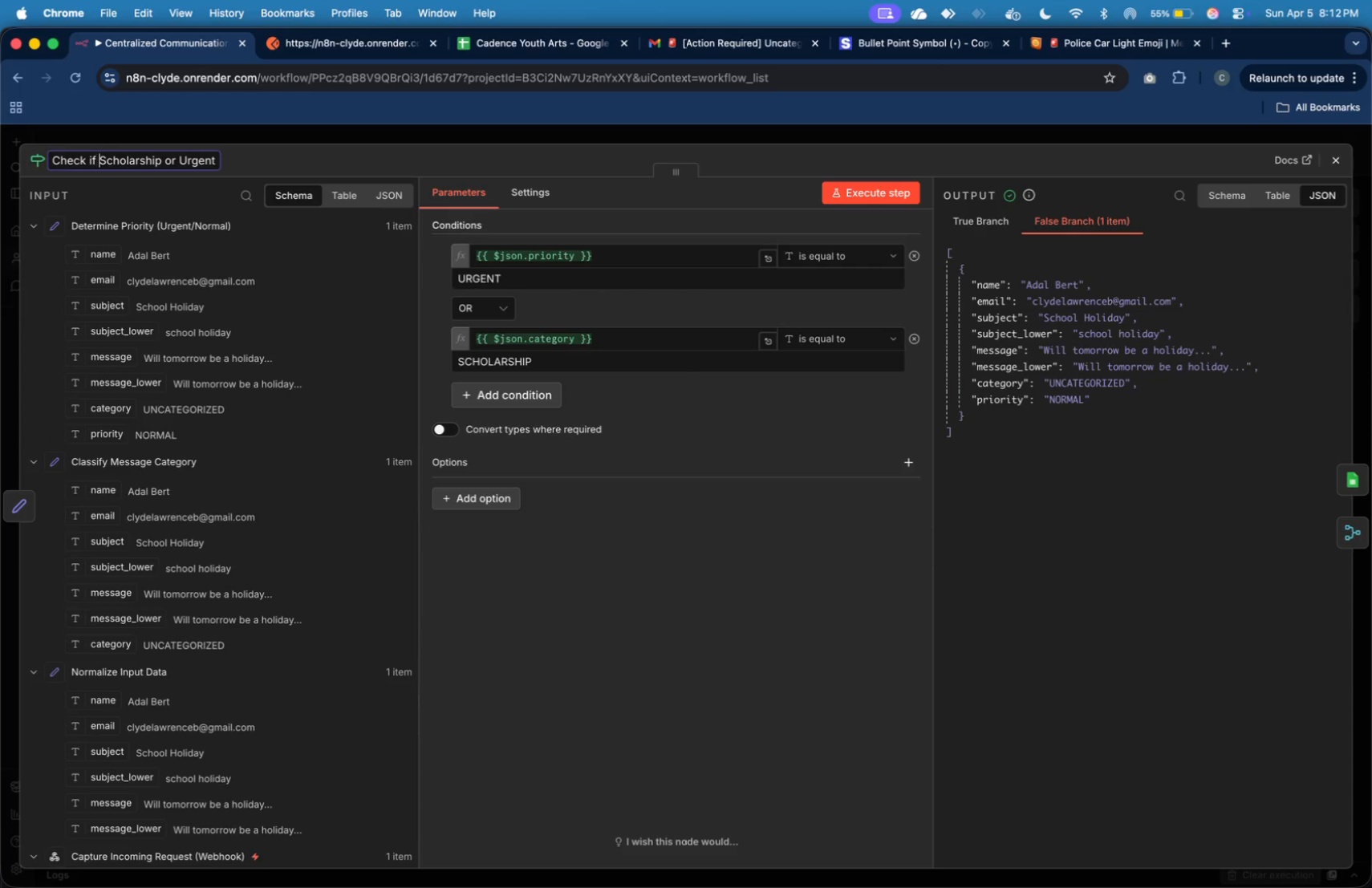 
key(ArrowRight)
 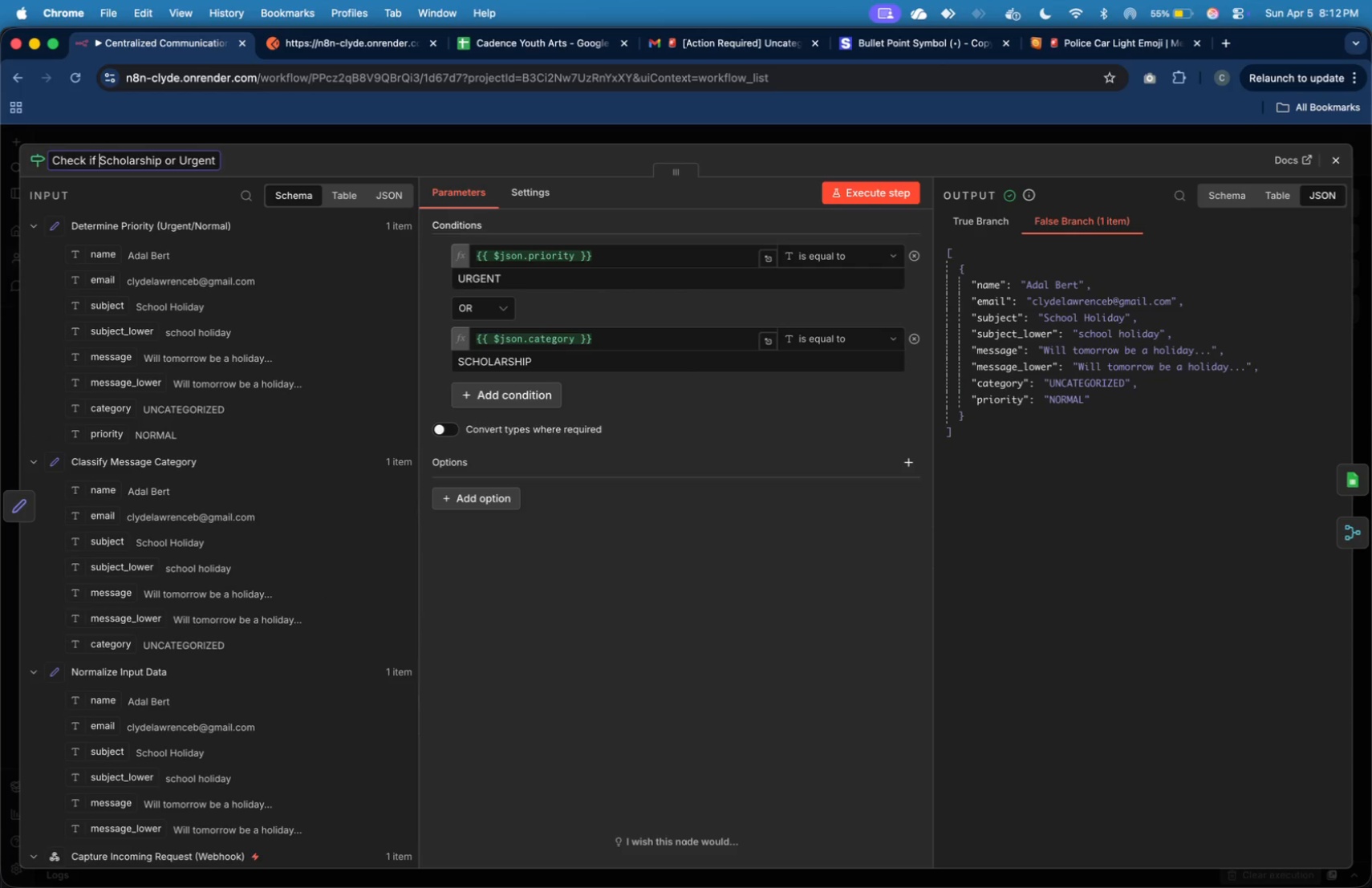 
key(ArrowLeft)
 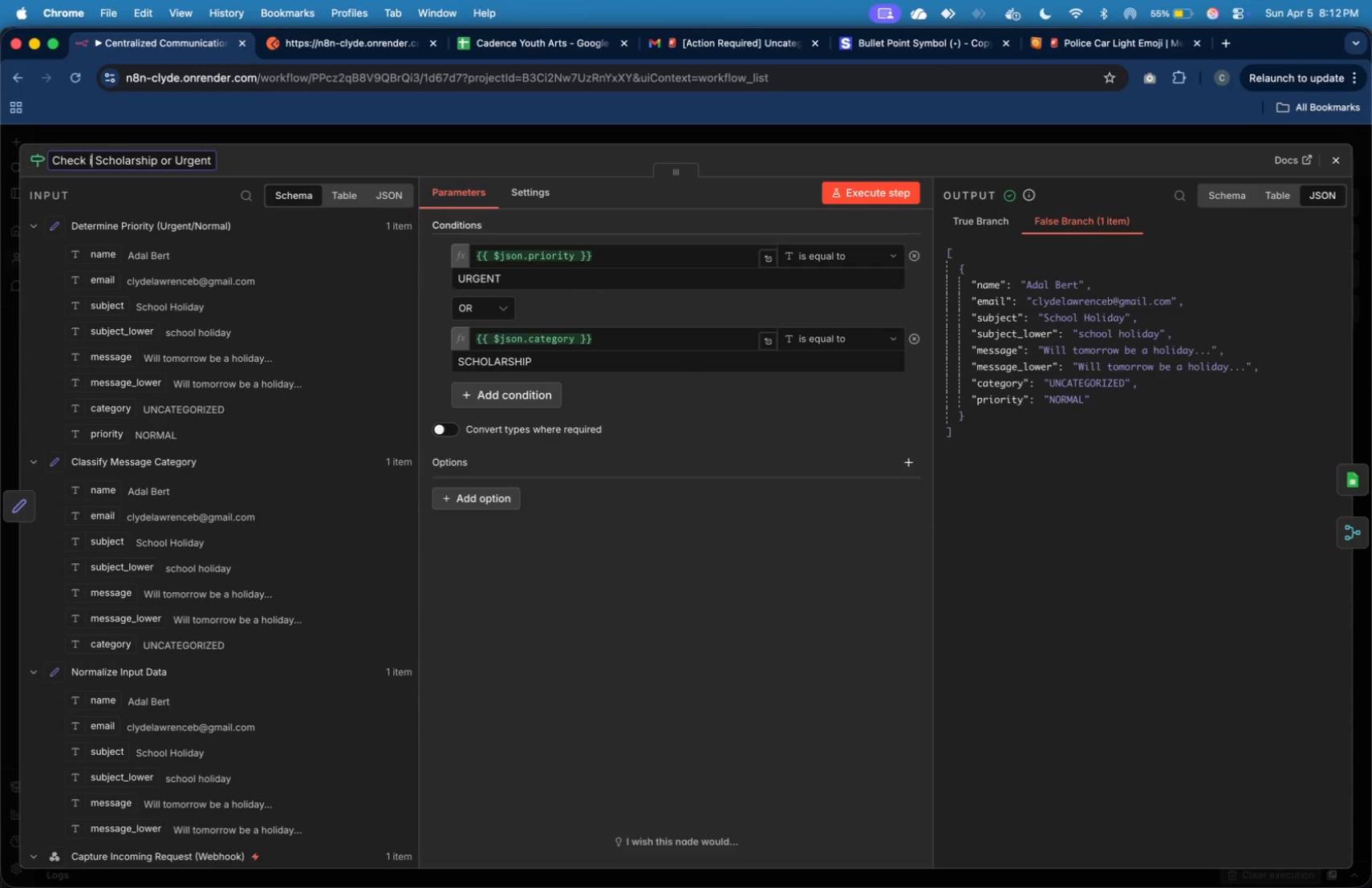 
key(Backspace)
key(Backspace)
type(High Priority )
key(Backspace)
 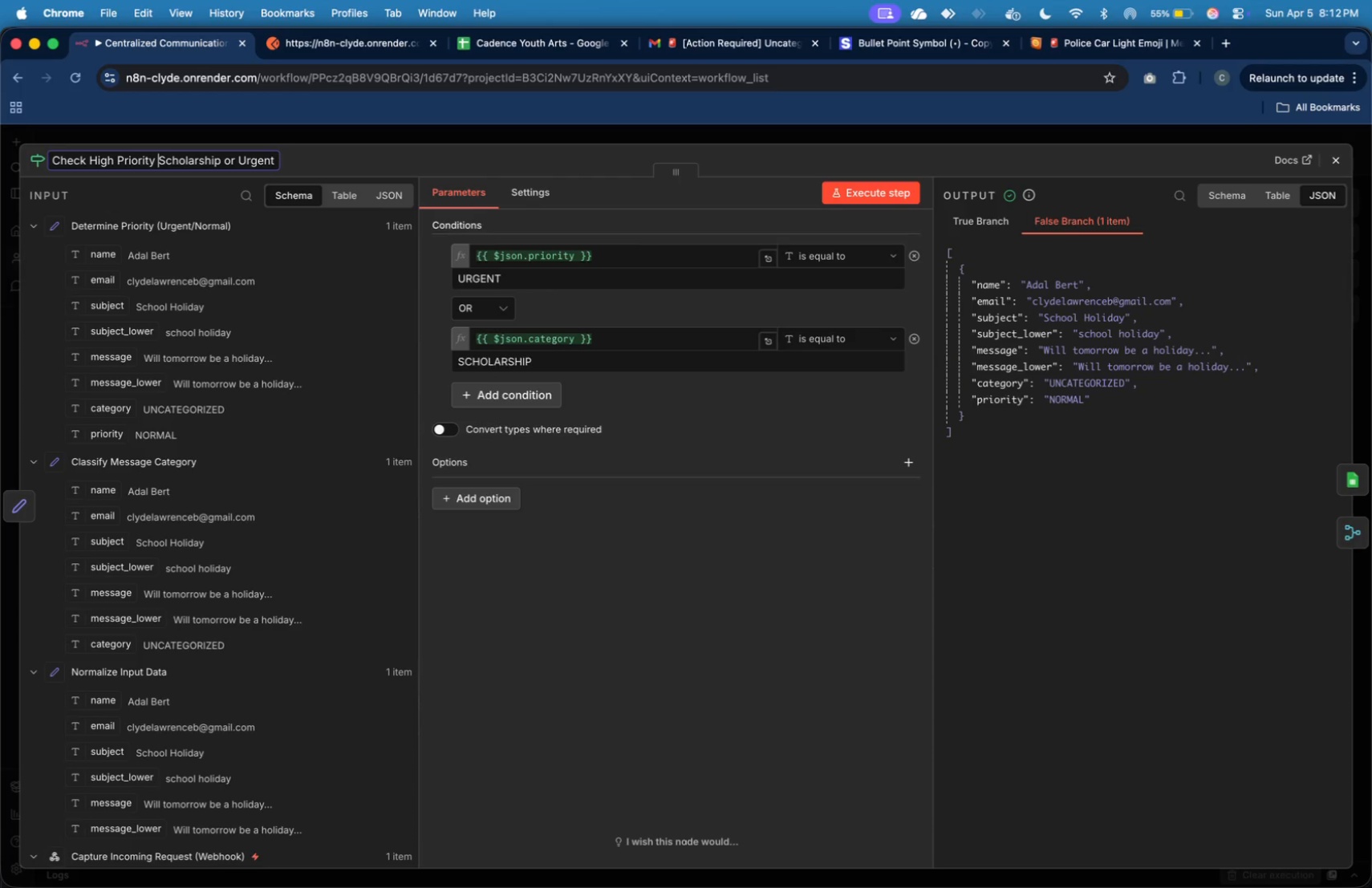 
 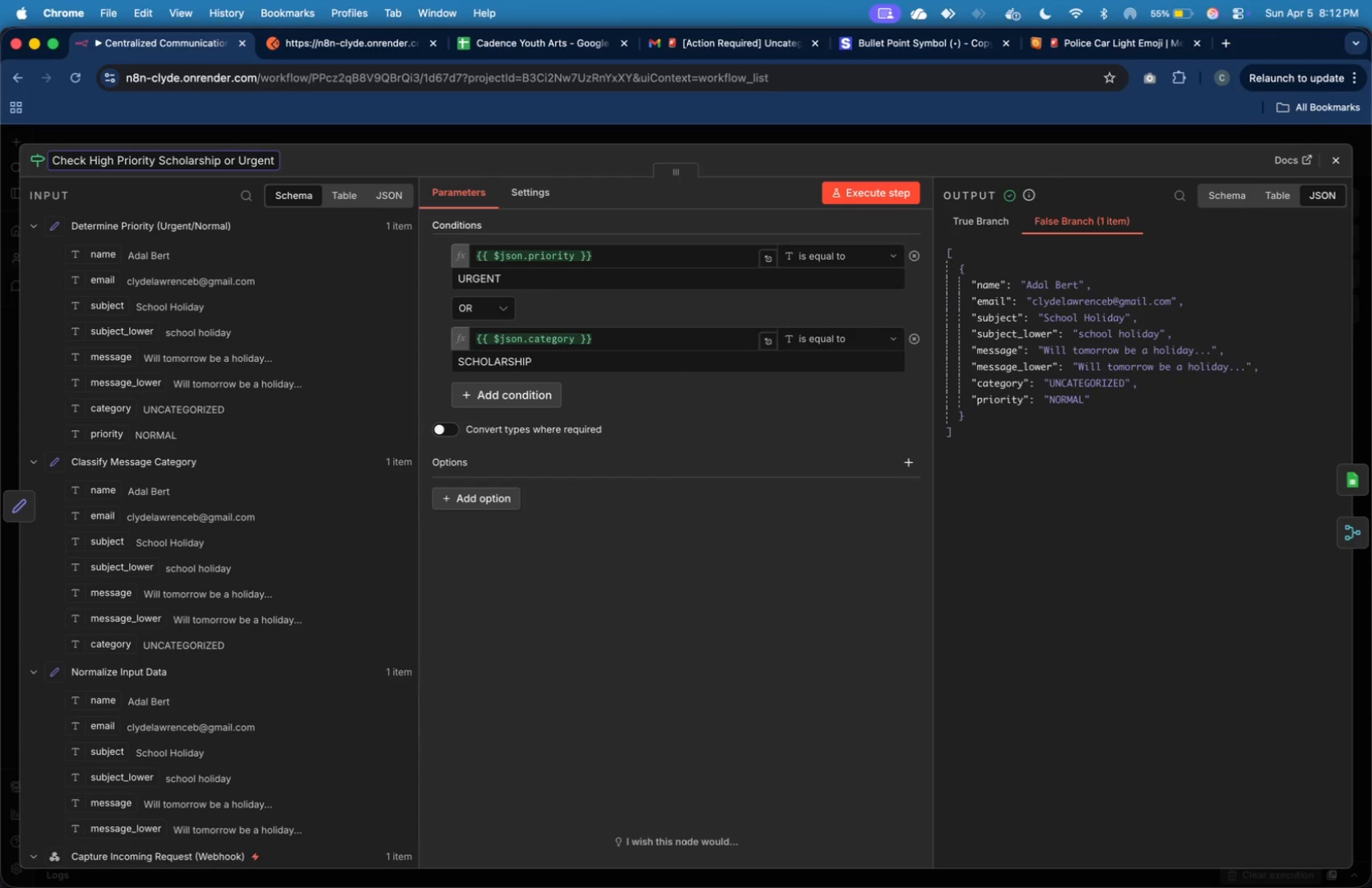 
key(ArrowRight)
 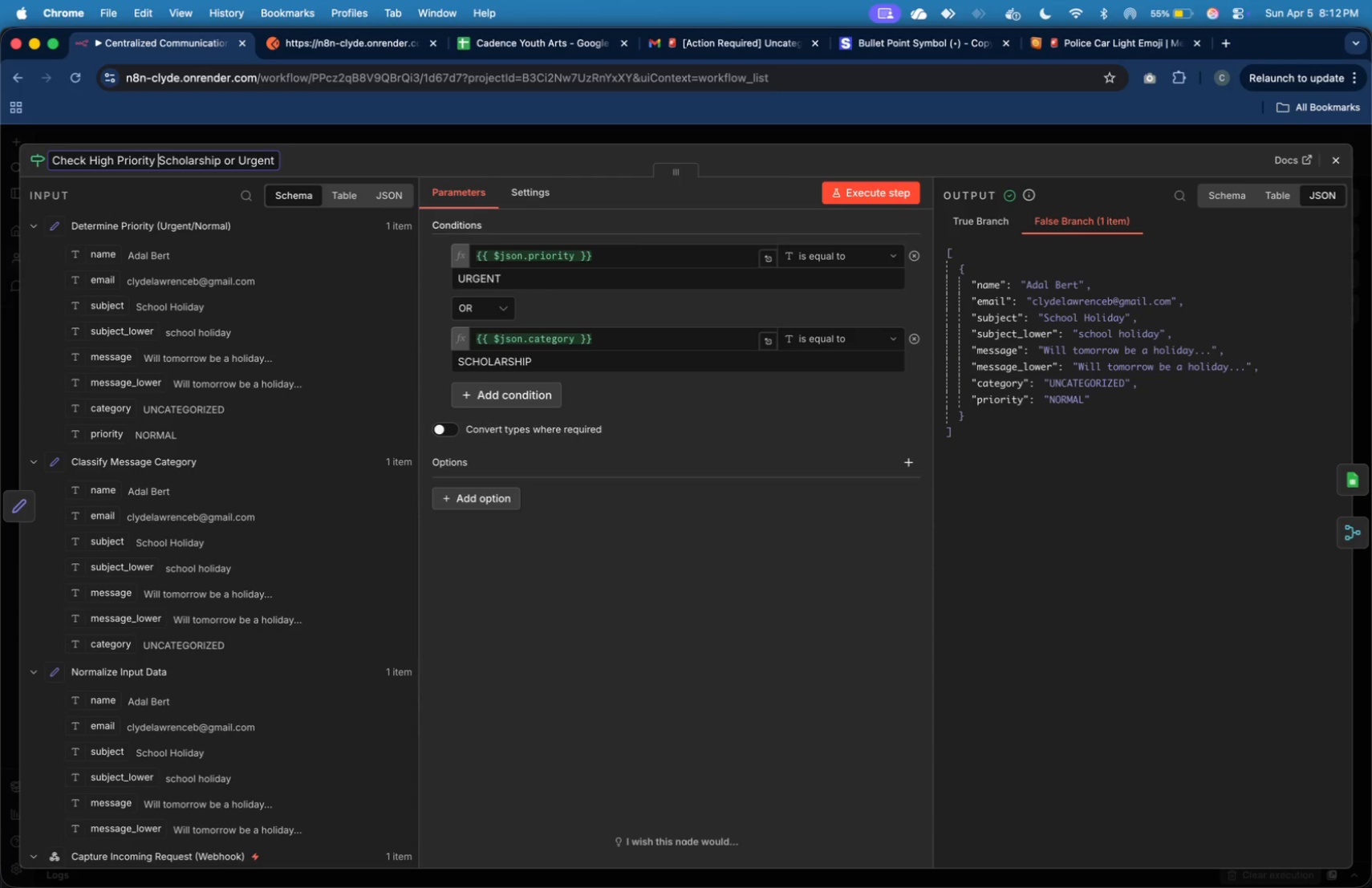 
key(Shift+9)
 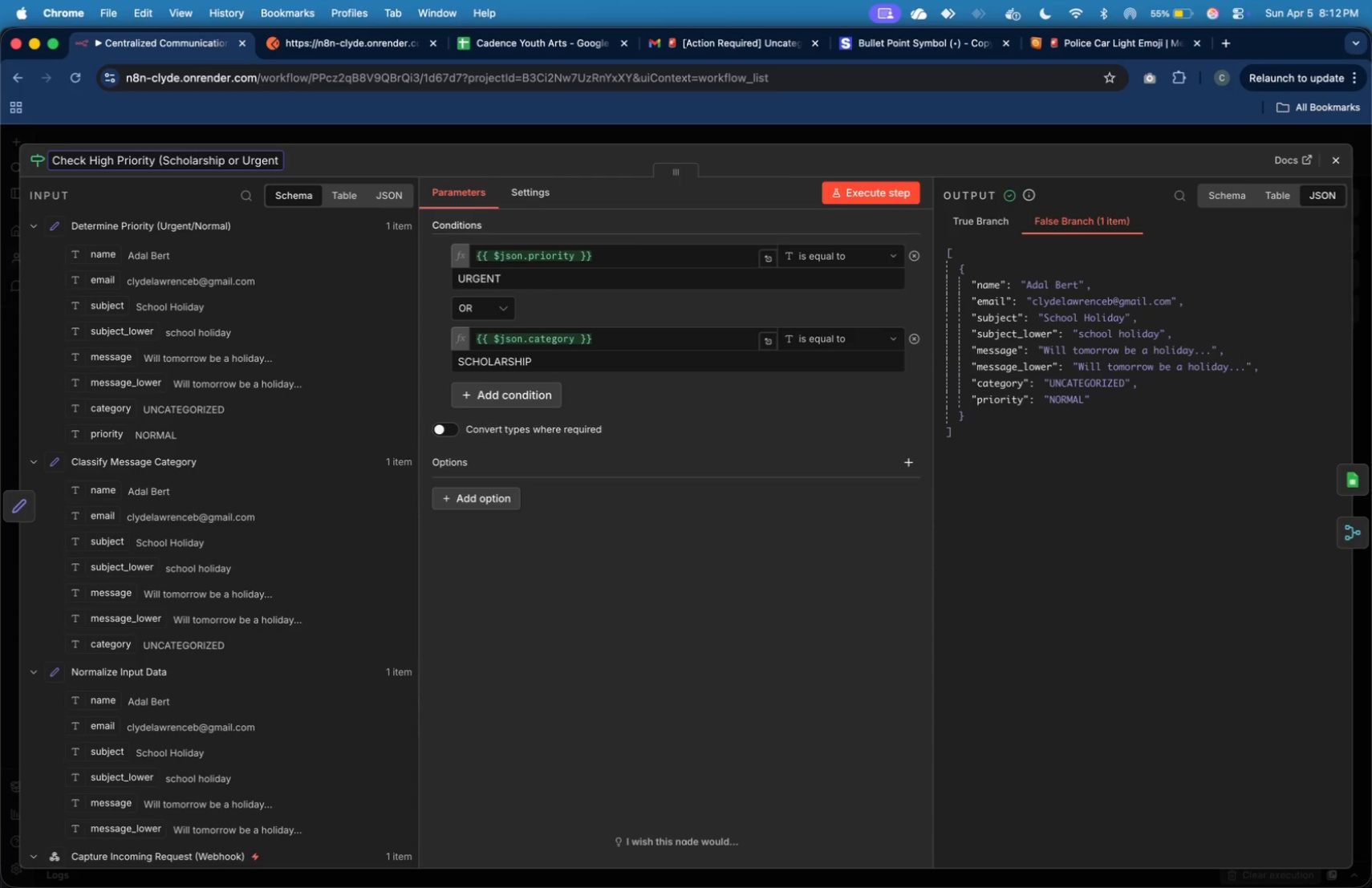 
hold_key(key=ArrowRight, duration=1.22)
 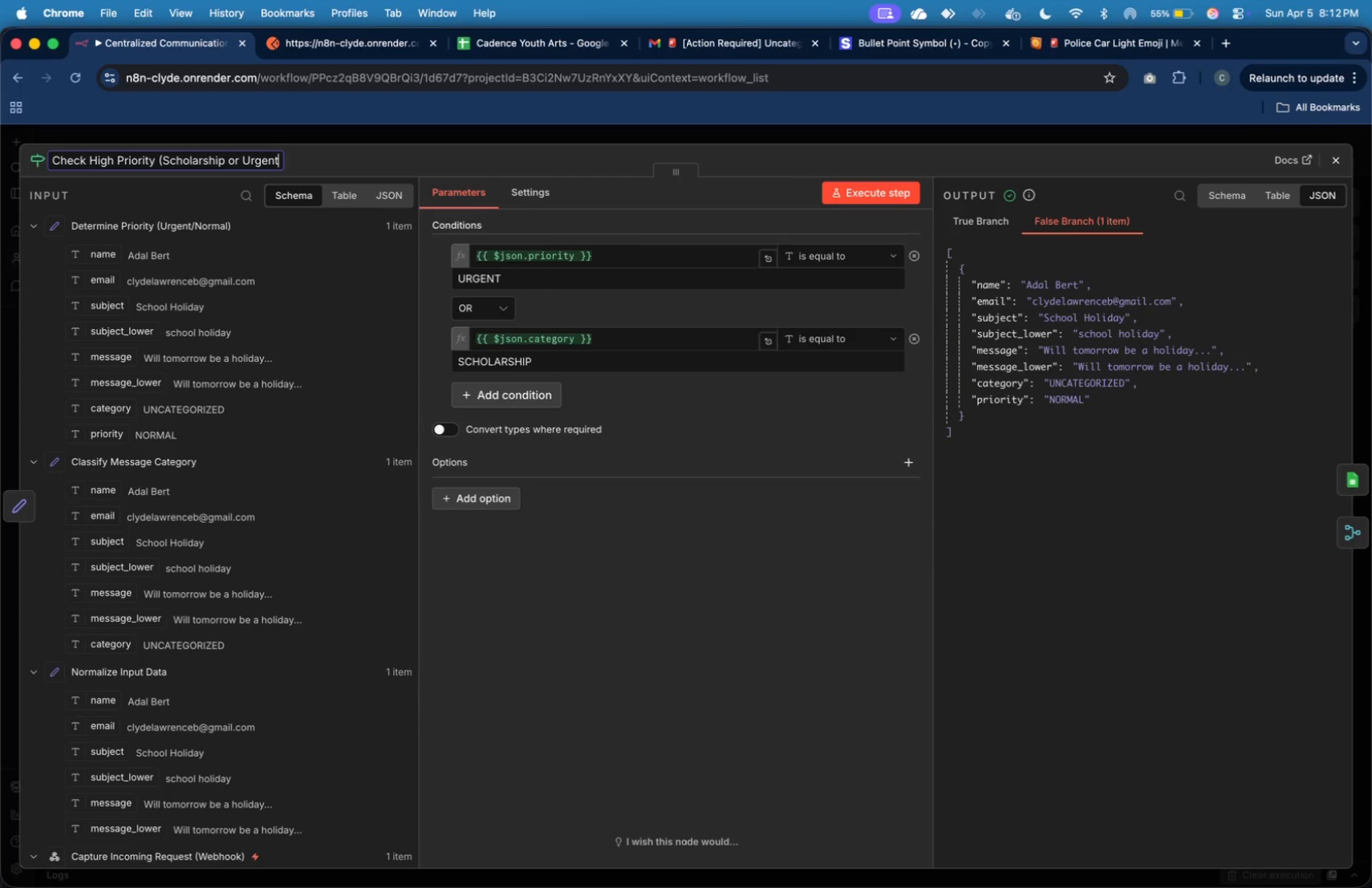 
key(ArrowDown)
 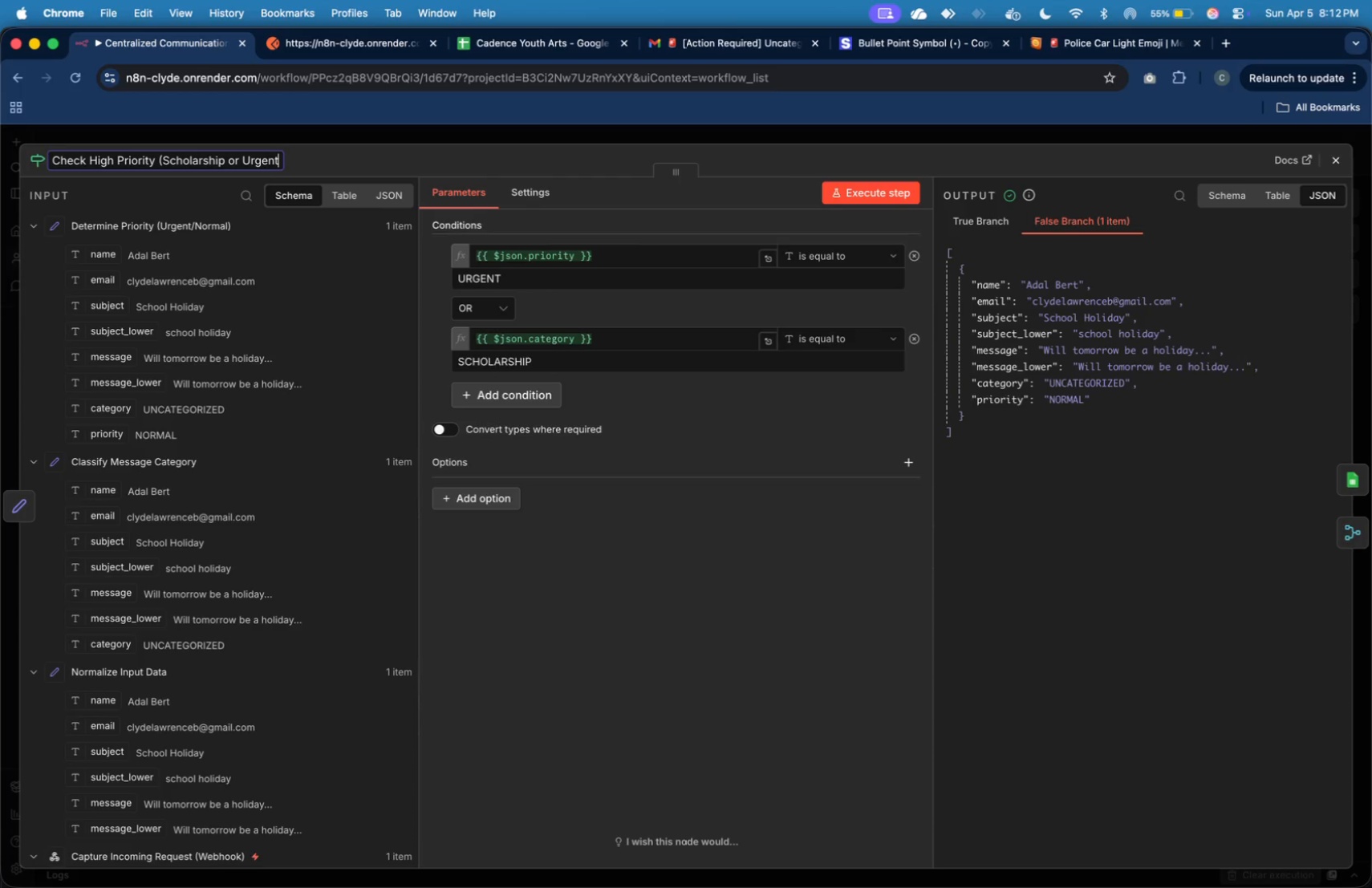 
key(Shift+0)
 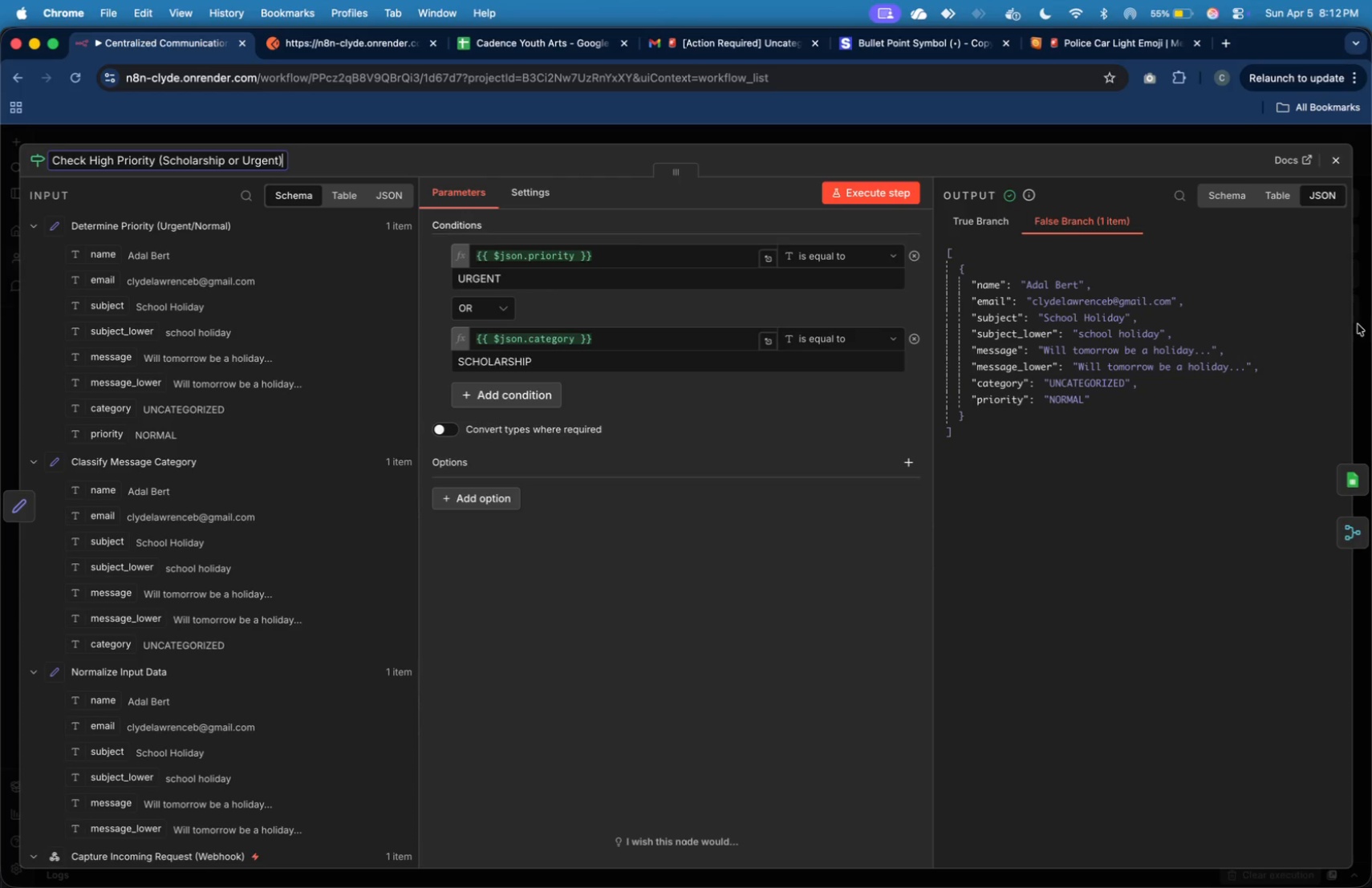 
wait(9.69)
 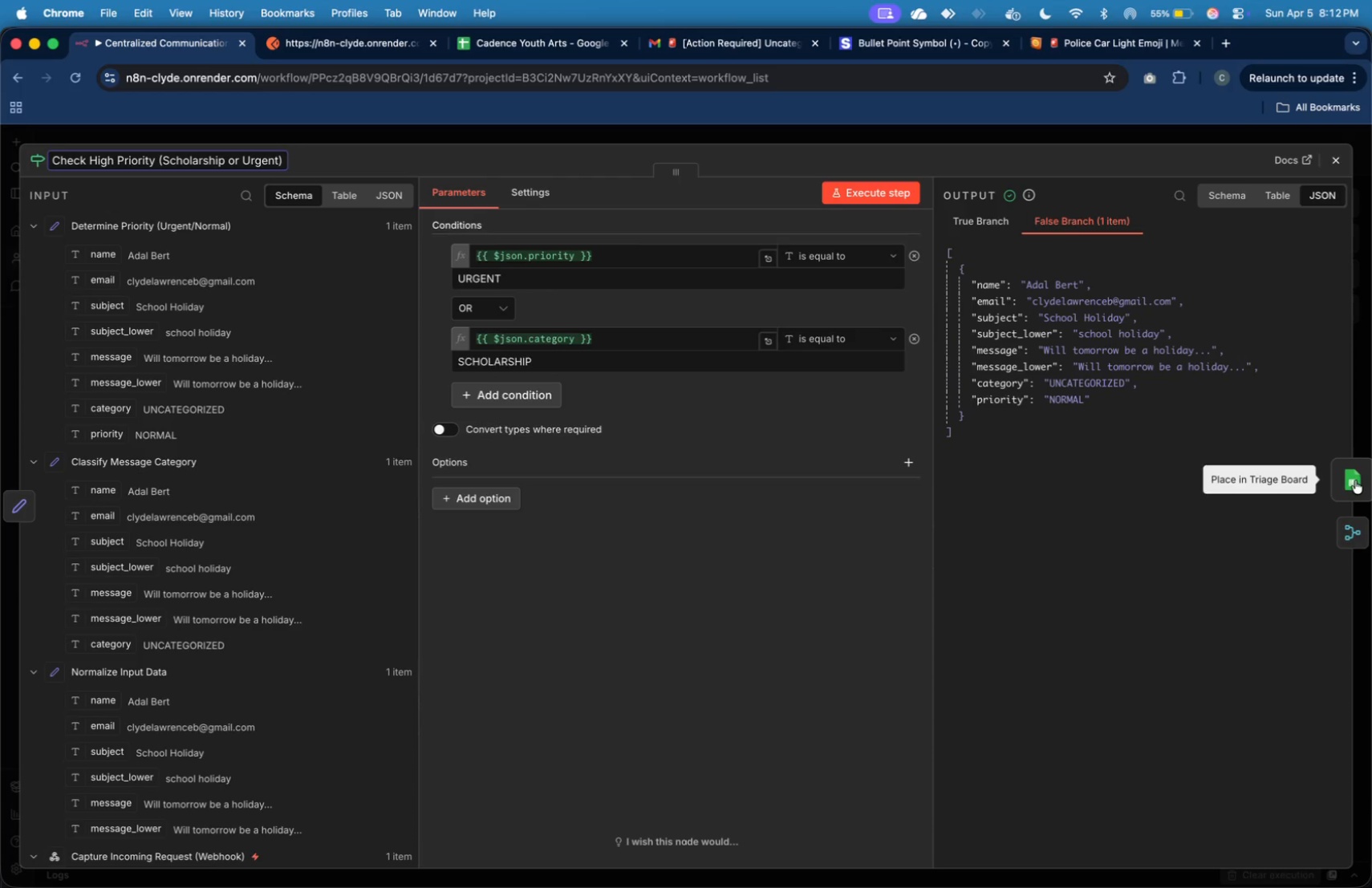 
type(Log to Triage Board ())
 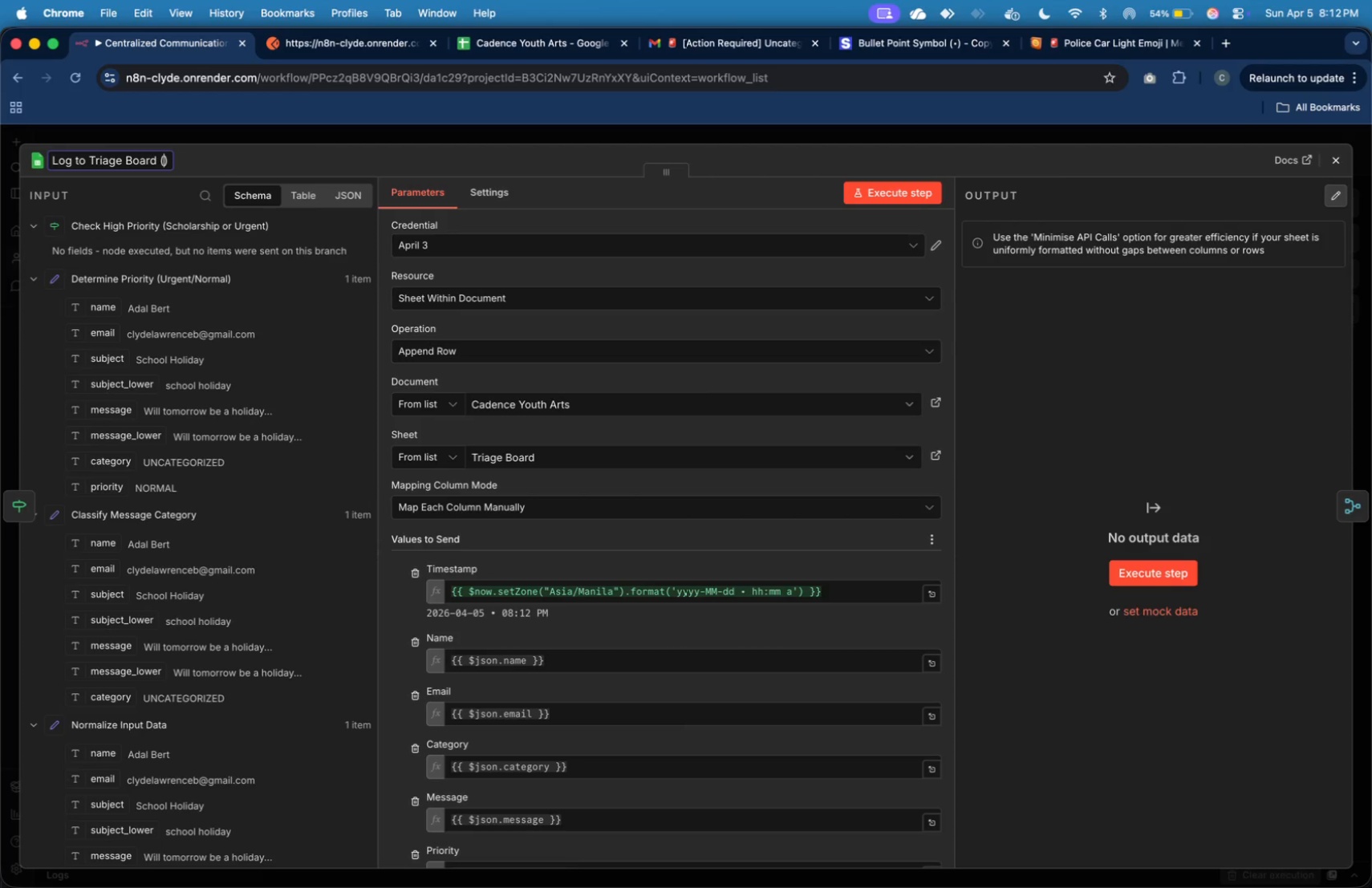 
 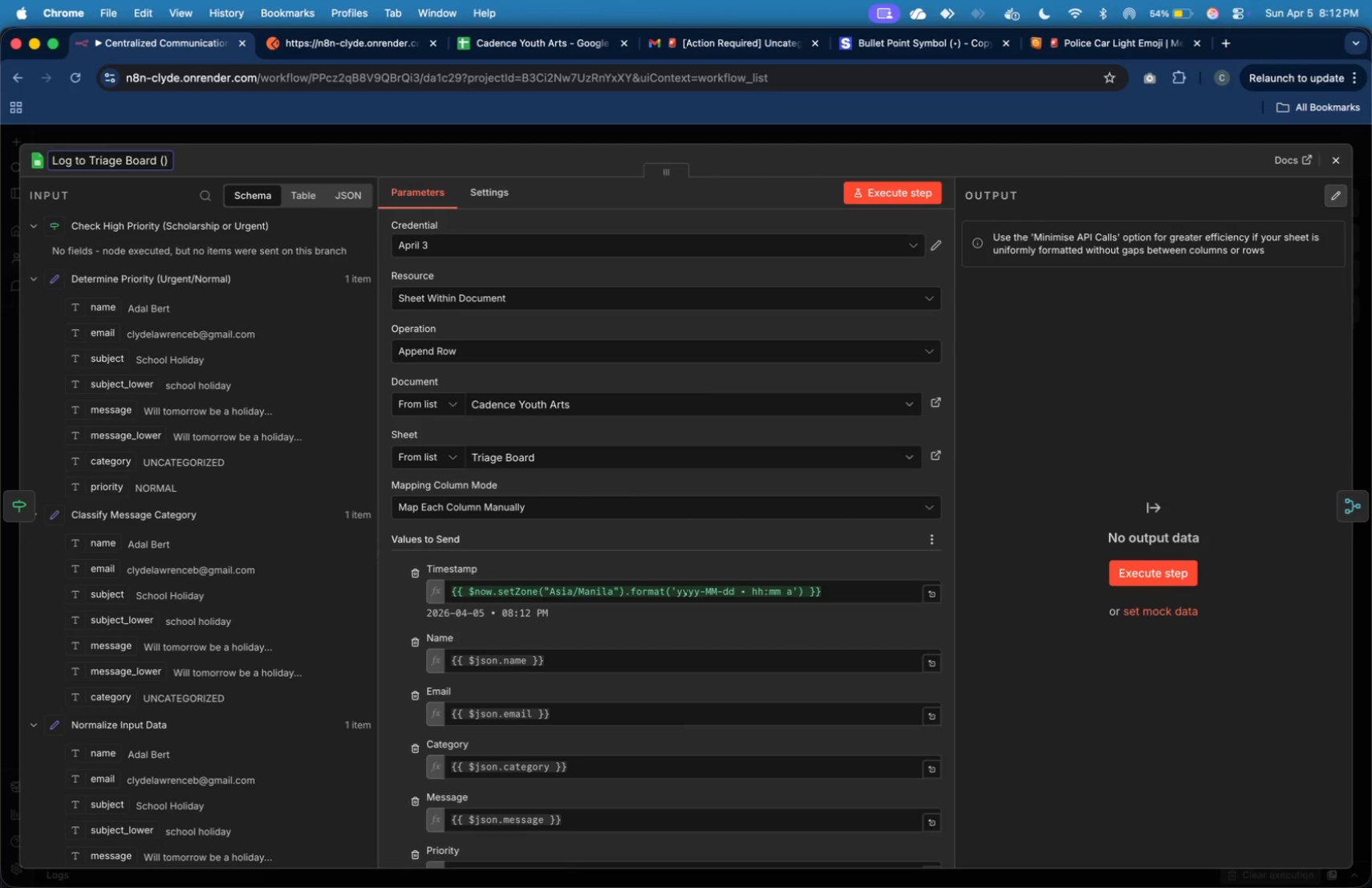 
key(ArrowLeft)
 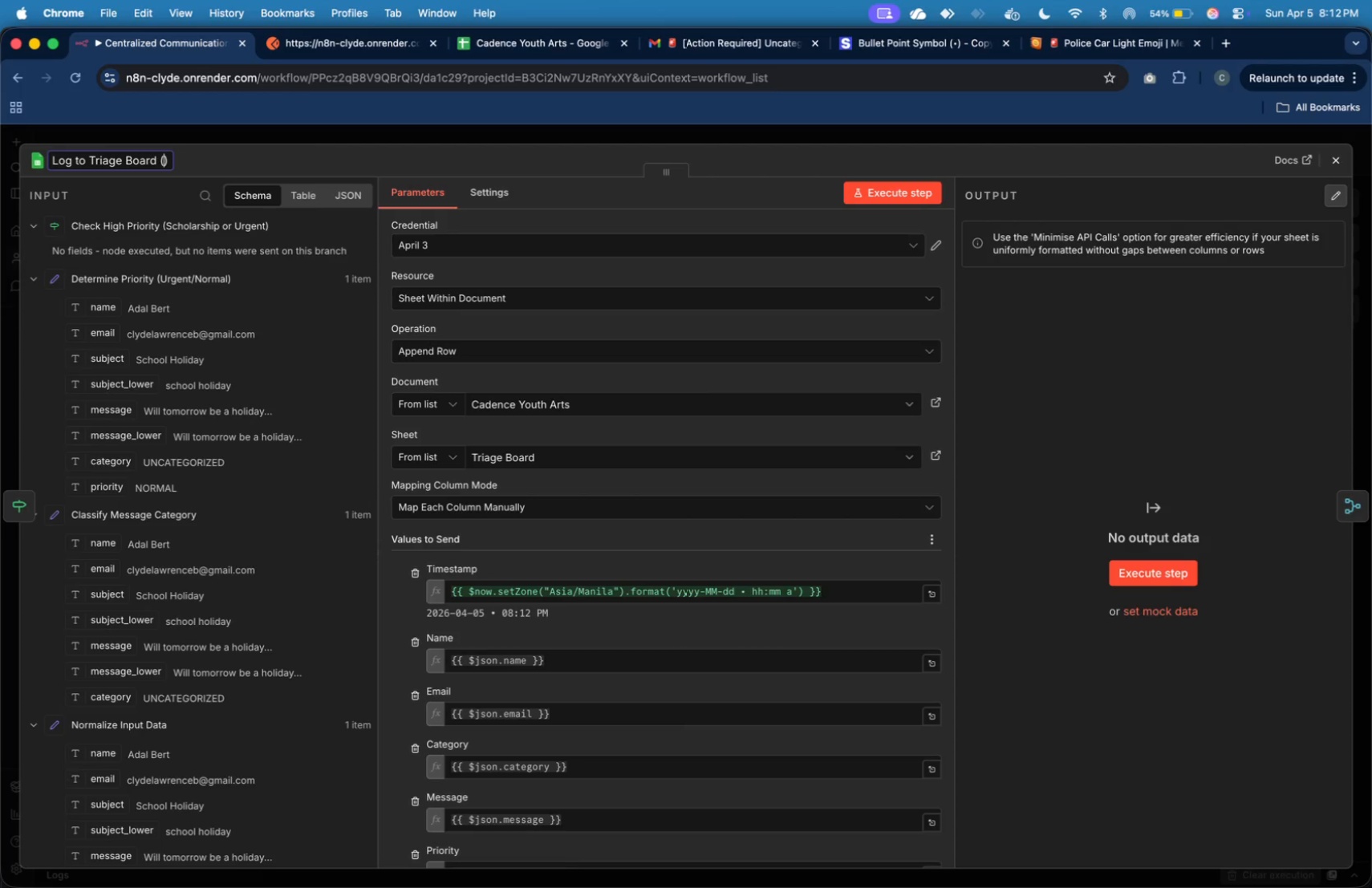 
type(High Priority)
 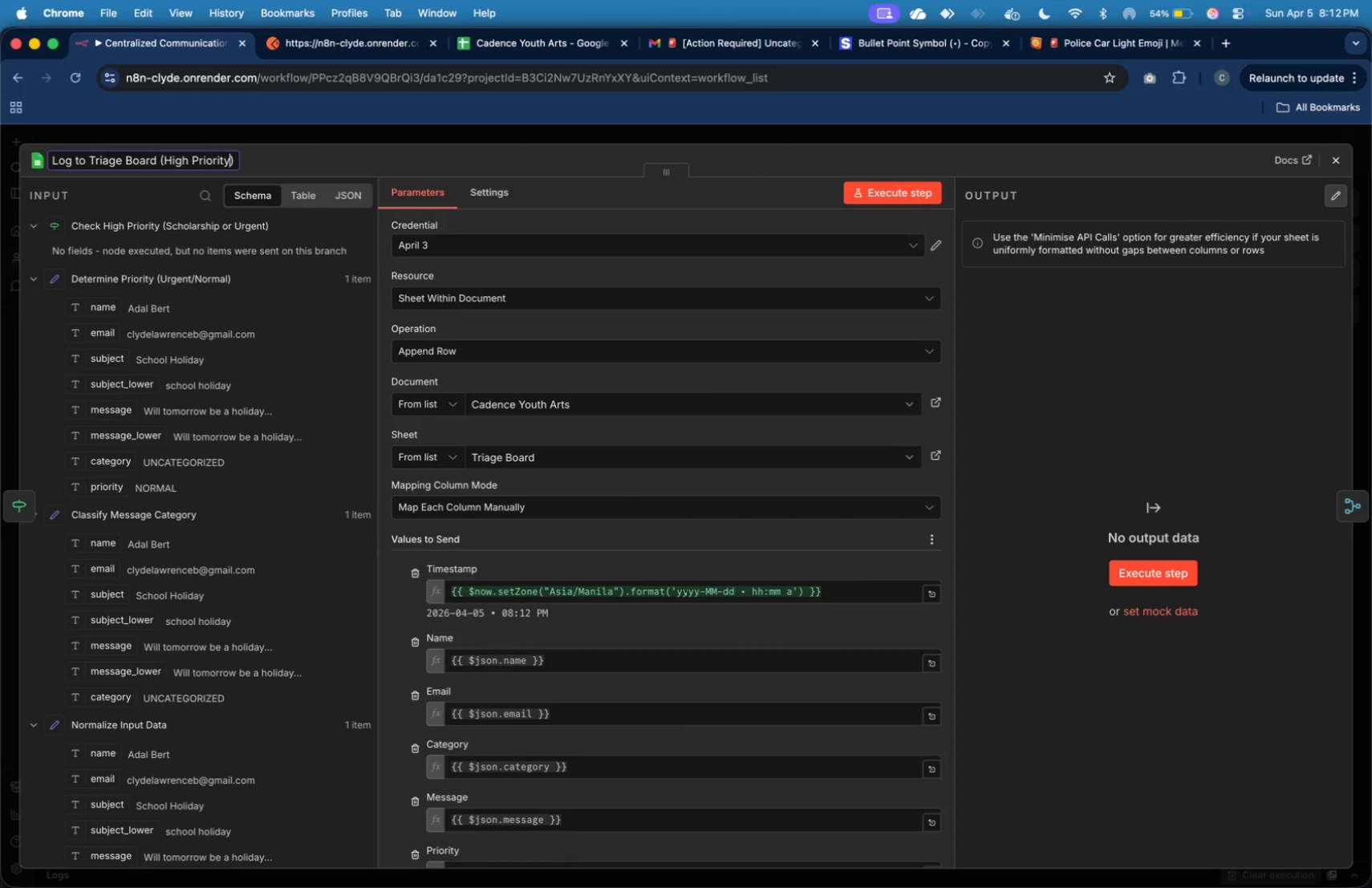 
 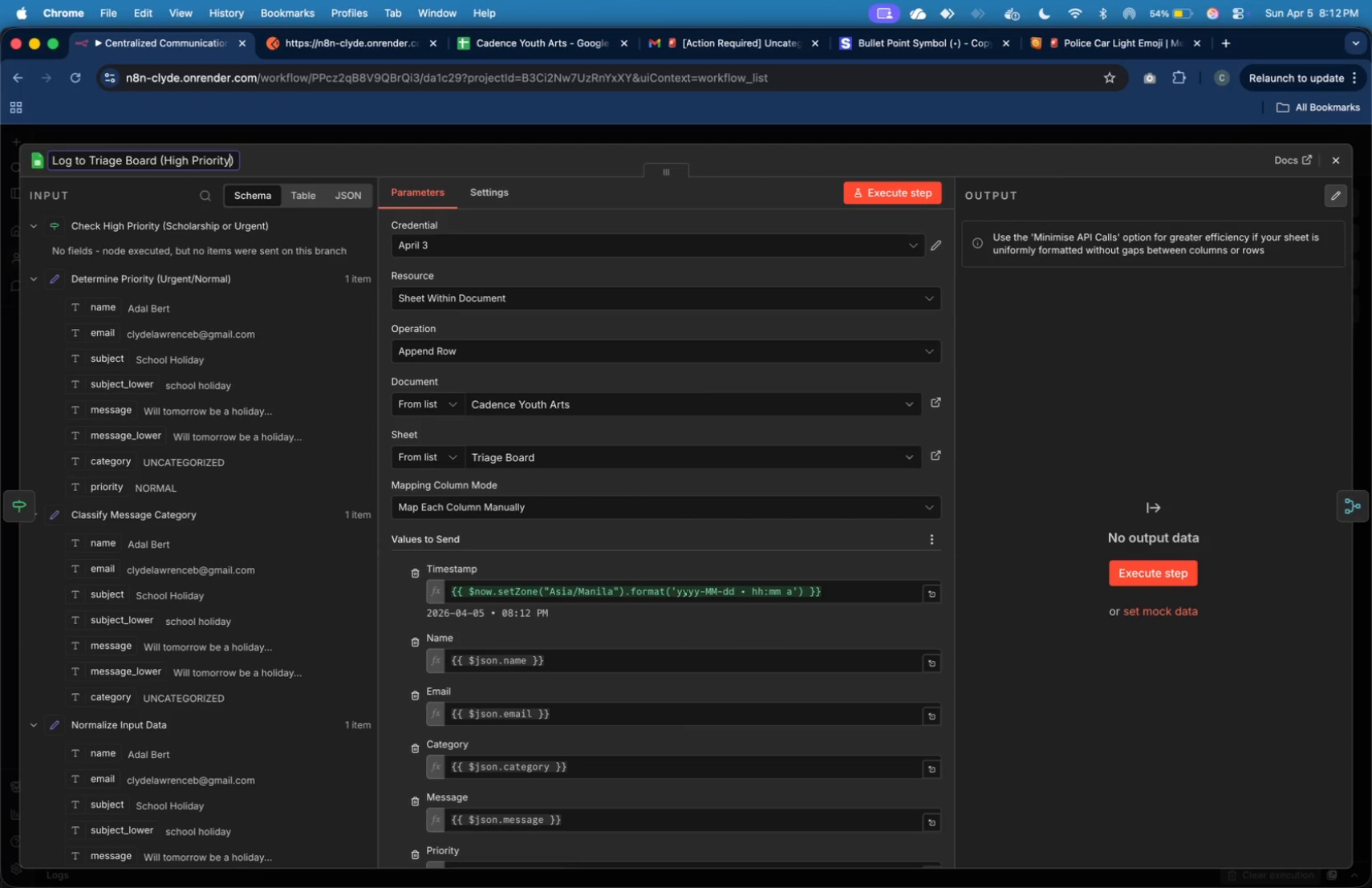 
key(Enter)
 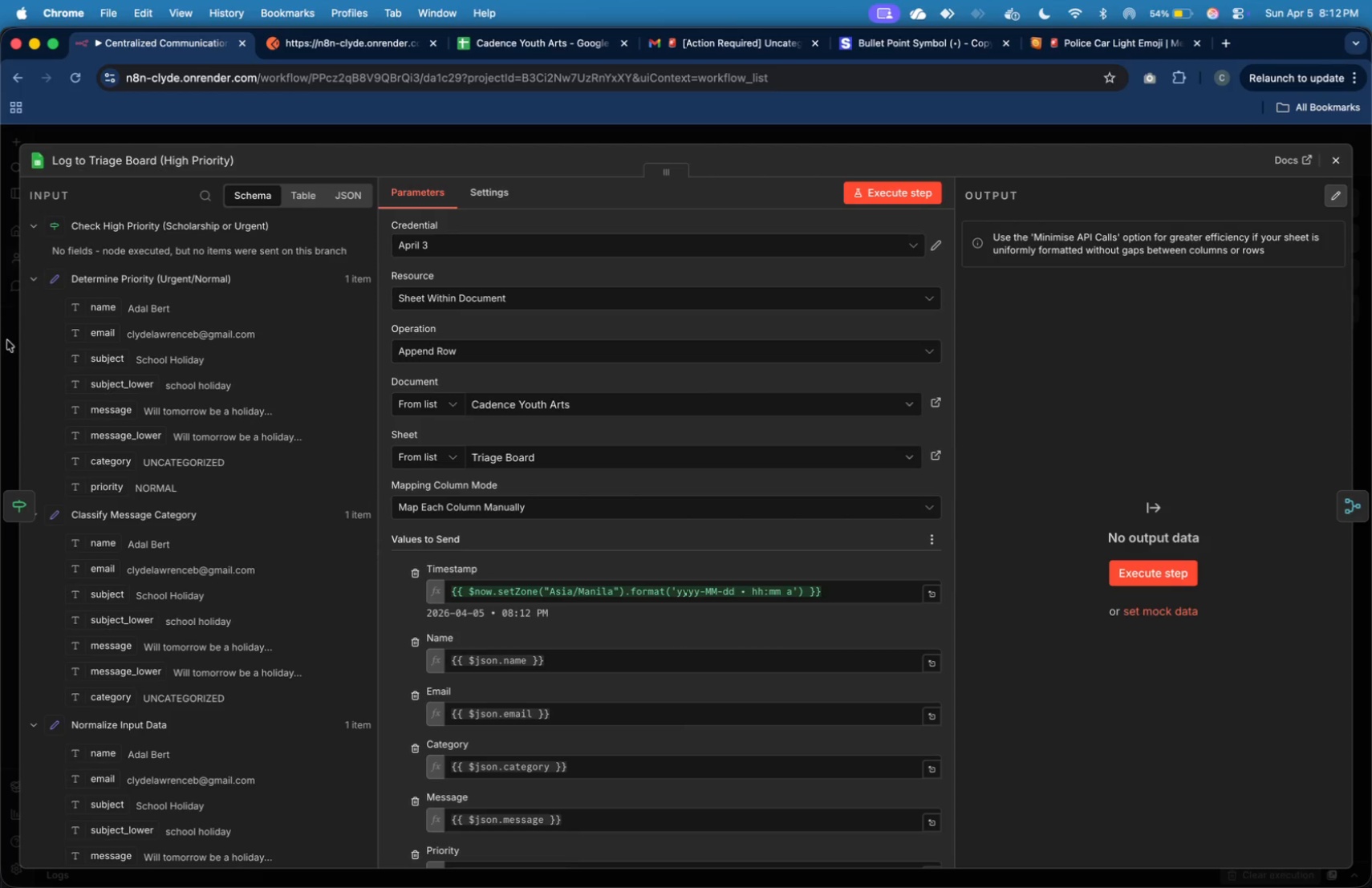 
mouse_move([54, 491])
 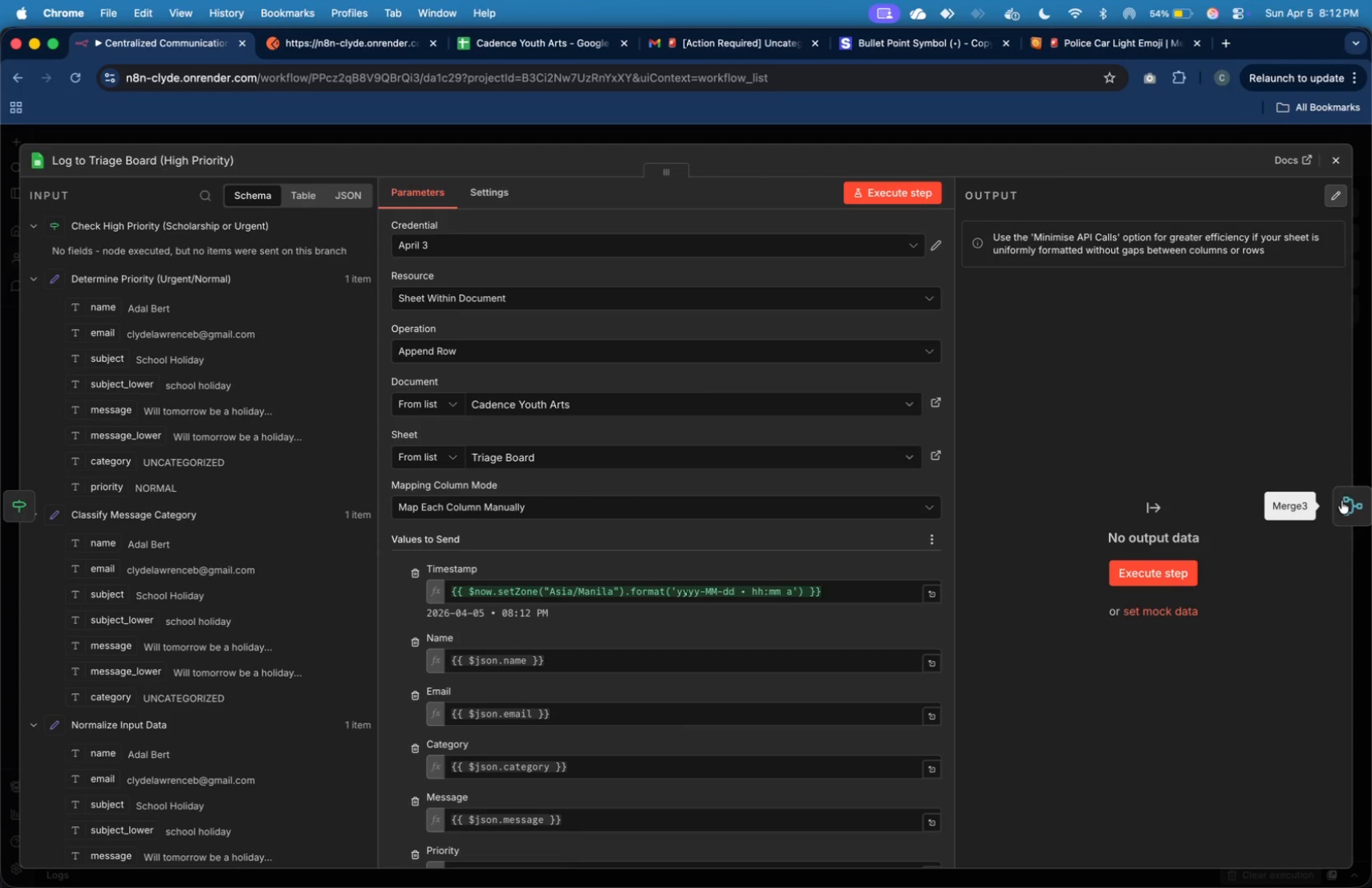 
left_click([1349, 515])
 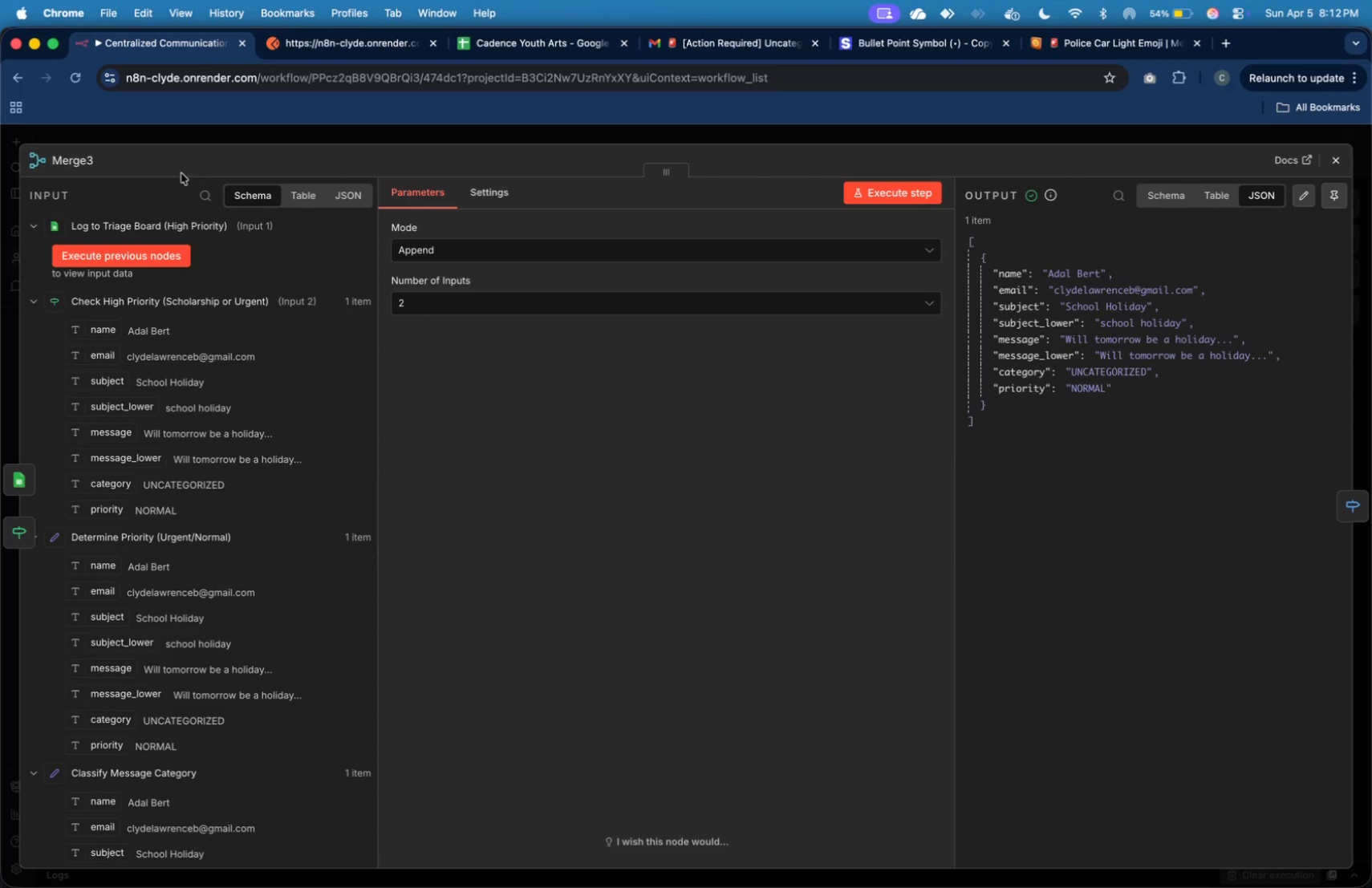 
left_click([74, 153])
 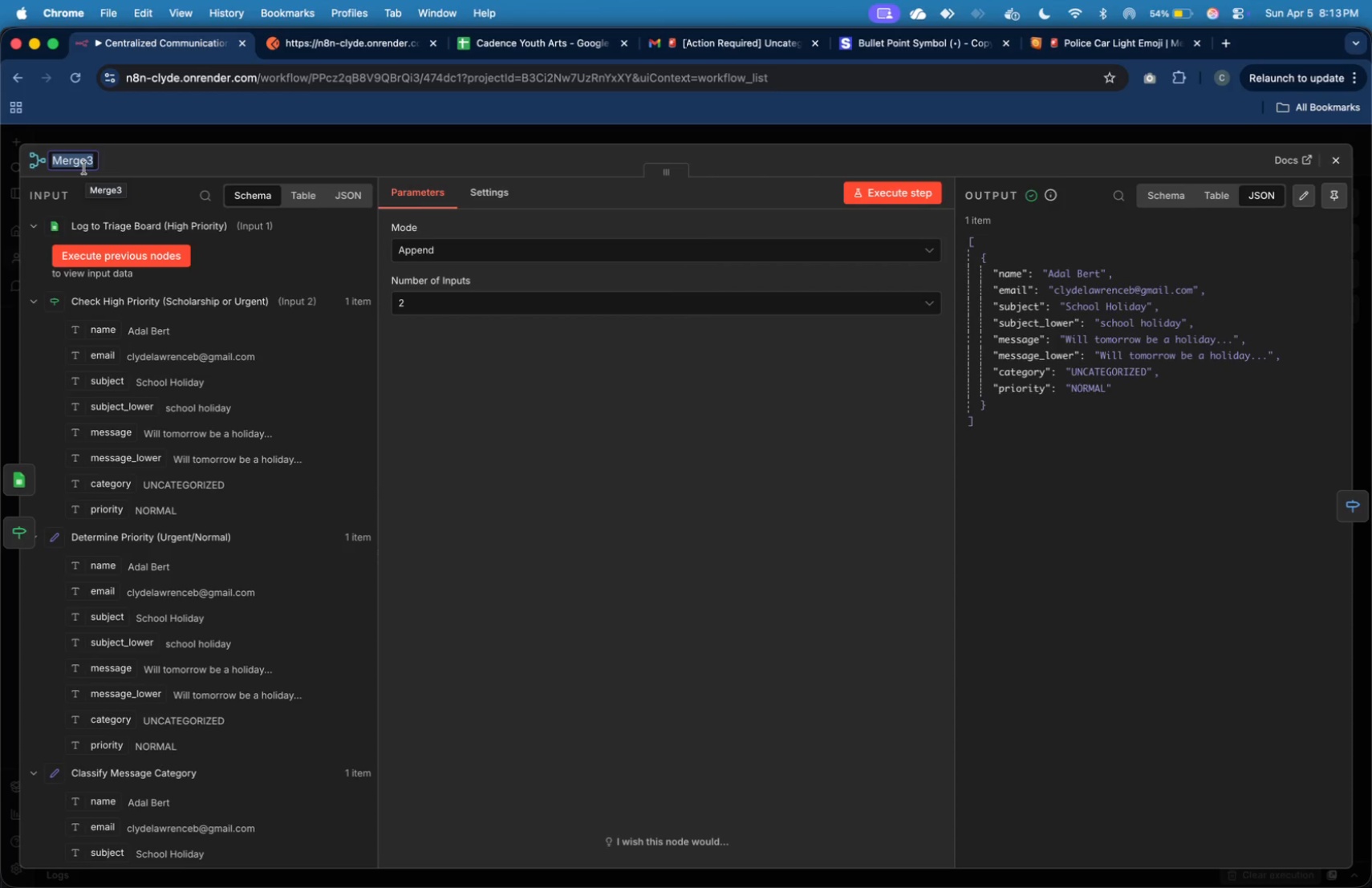 
wait(18.59)
 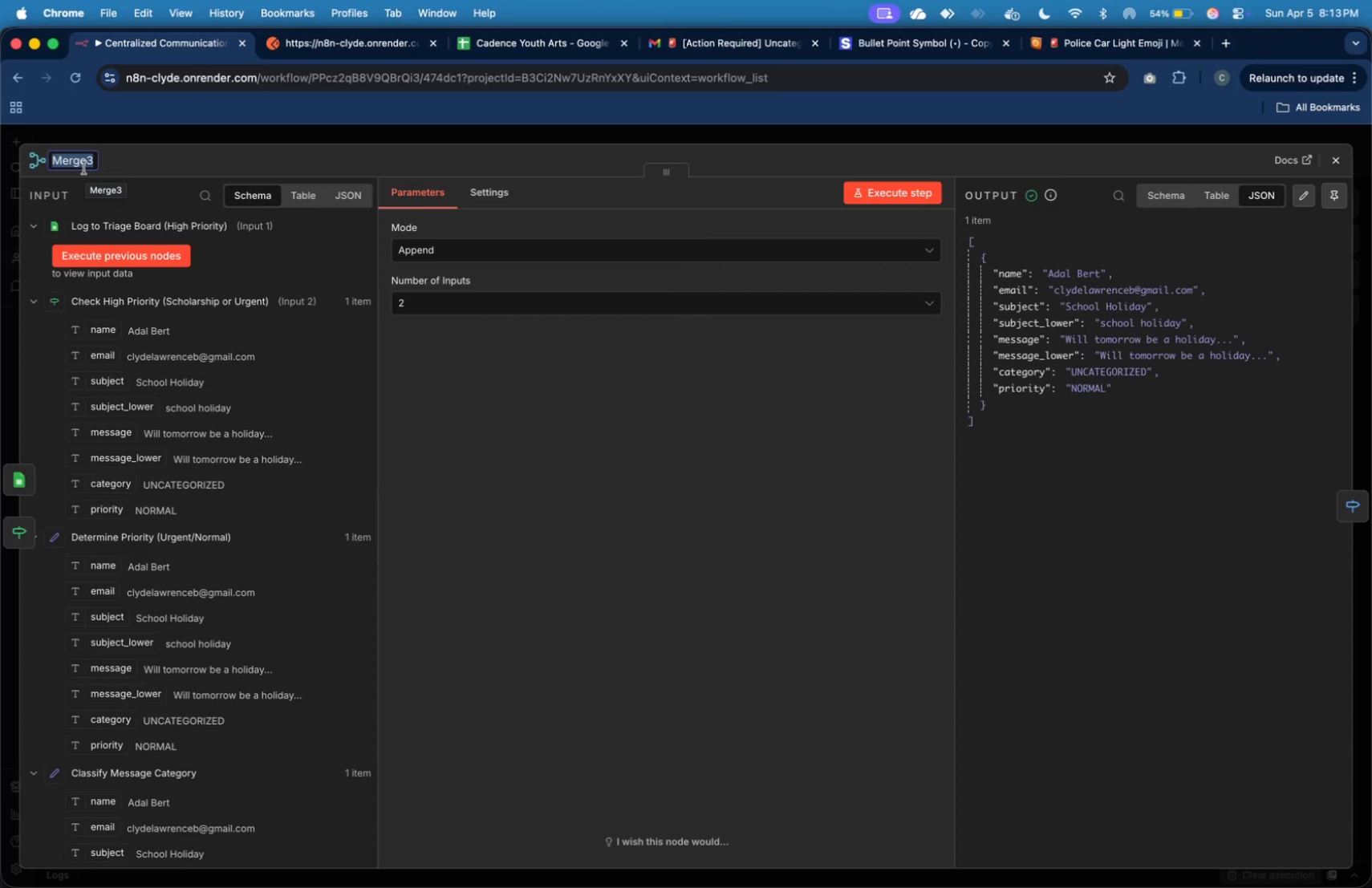 
key(ArrowRight)
 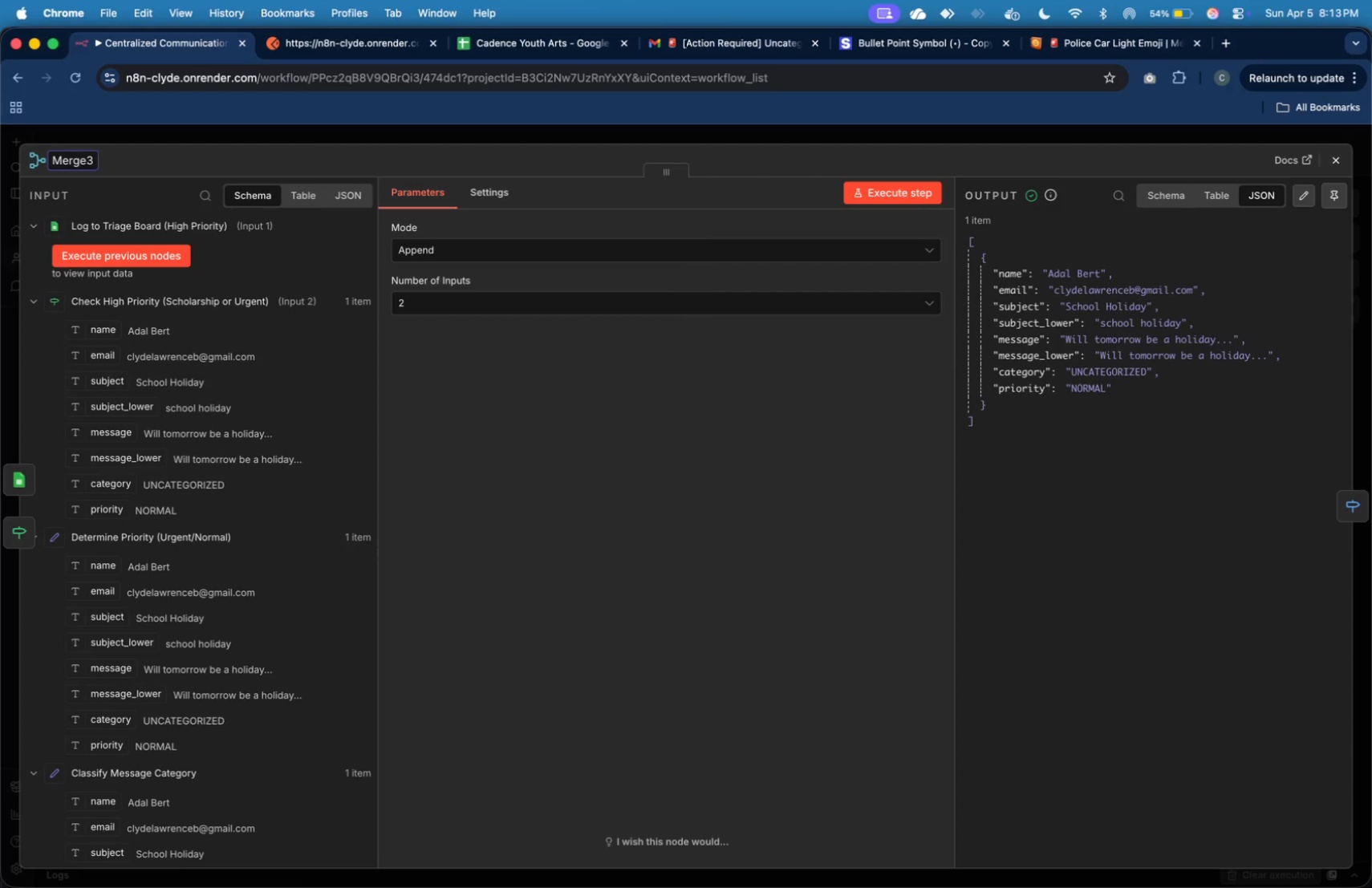 
key(Backspace)
type( Piorir)
key(Backspace)
key(Backspace)
key(Backspace)
key(Backspace)
key(Backspace)
type(riority and Standard Flows)
 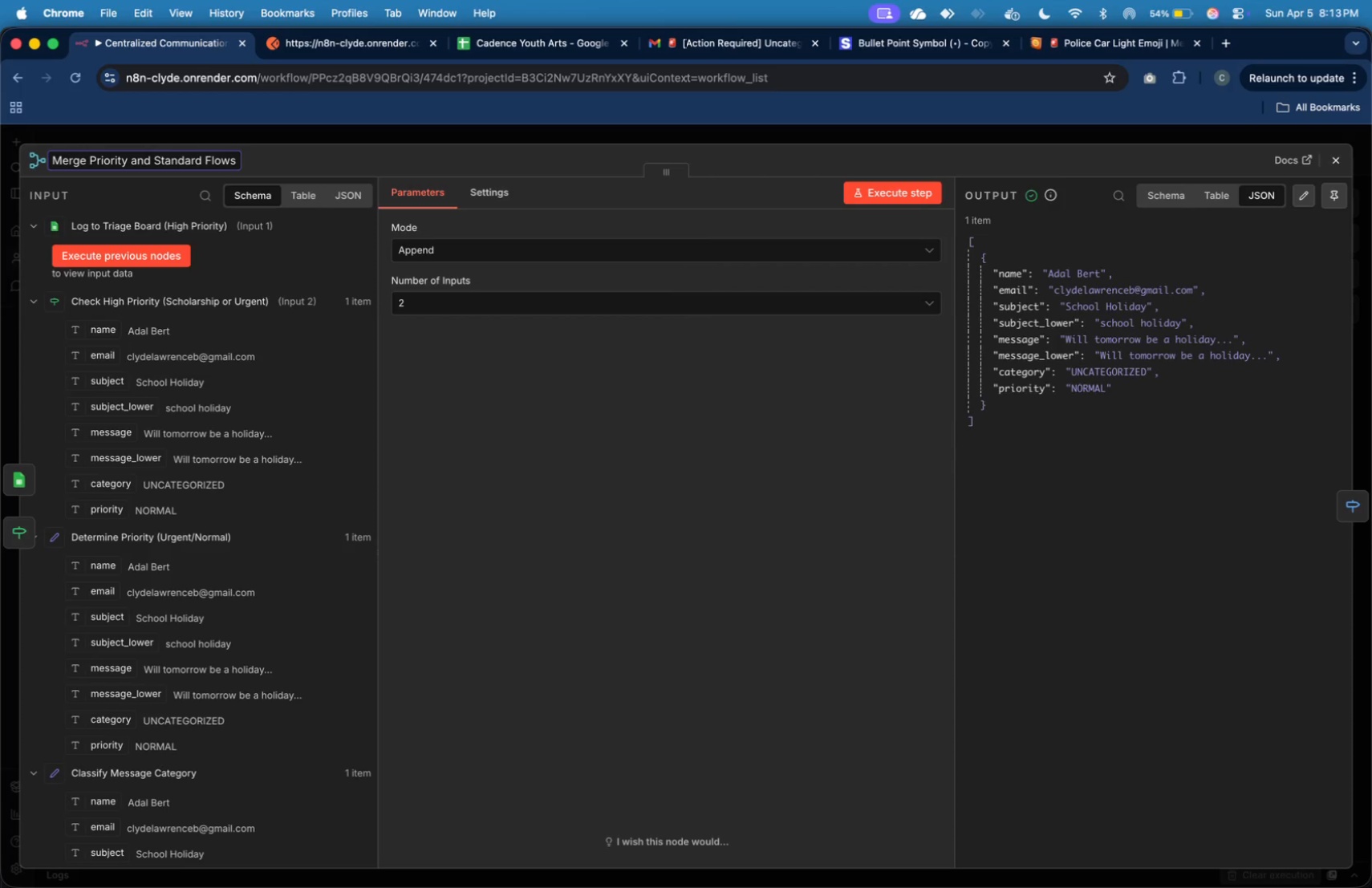 
left_click([1365, 505])
 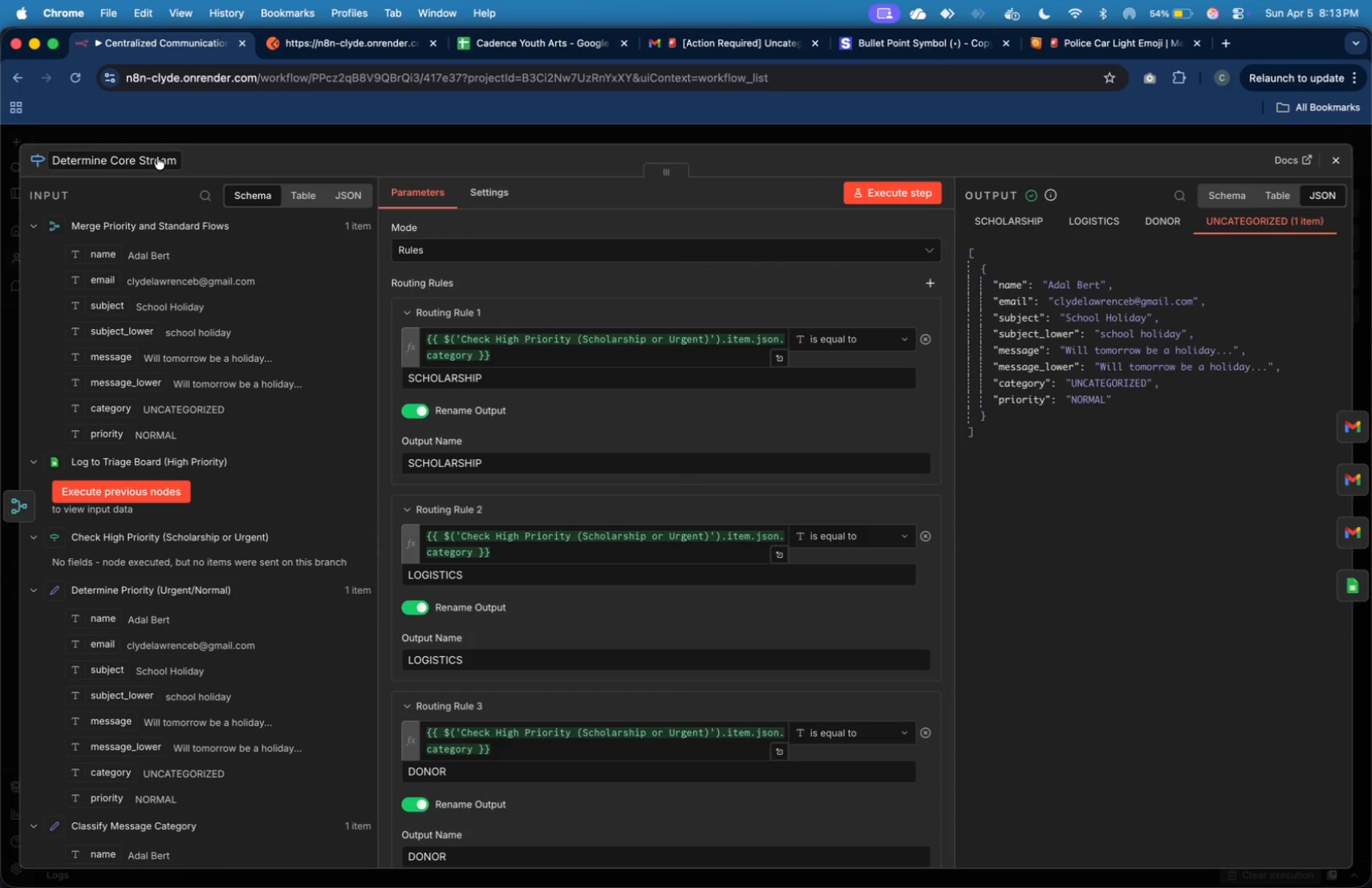 
left_click([157, 156])
 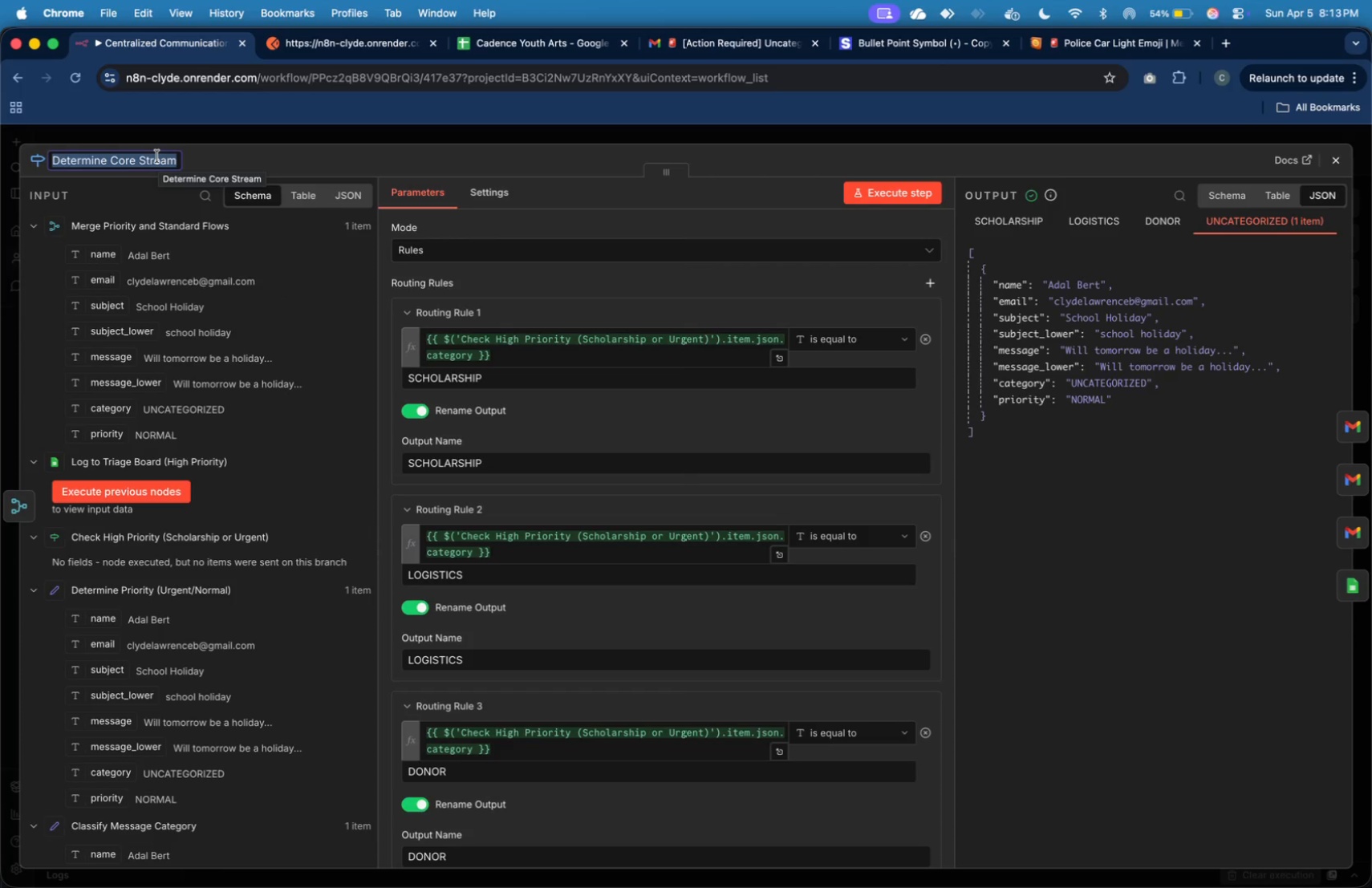 
type(Route by Category)
 